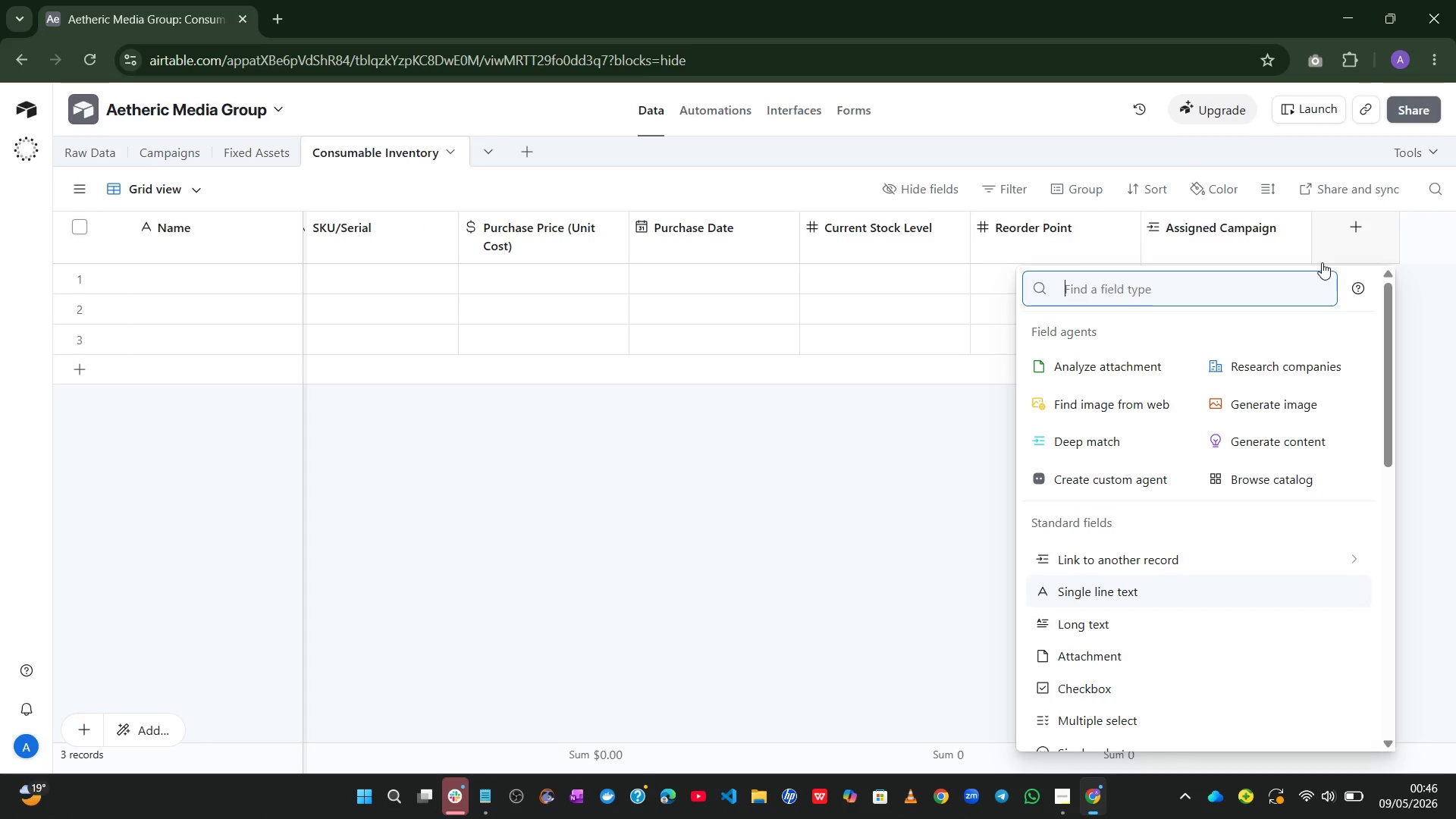 
mouse_move([1103, 537])
 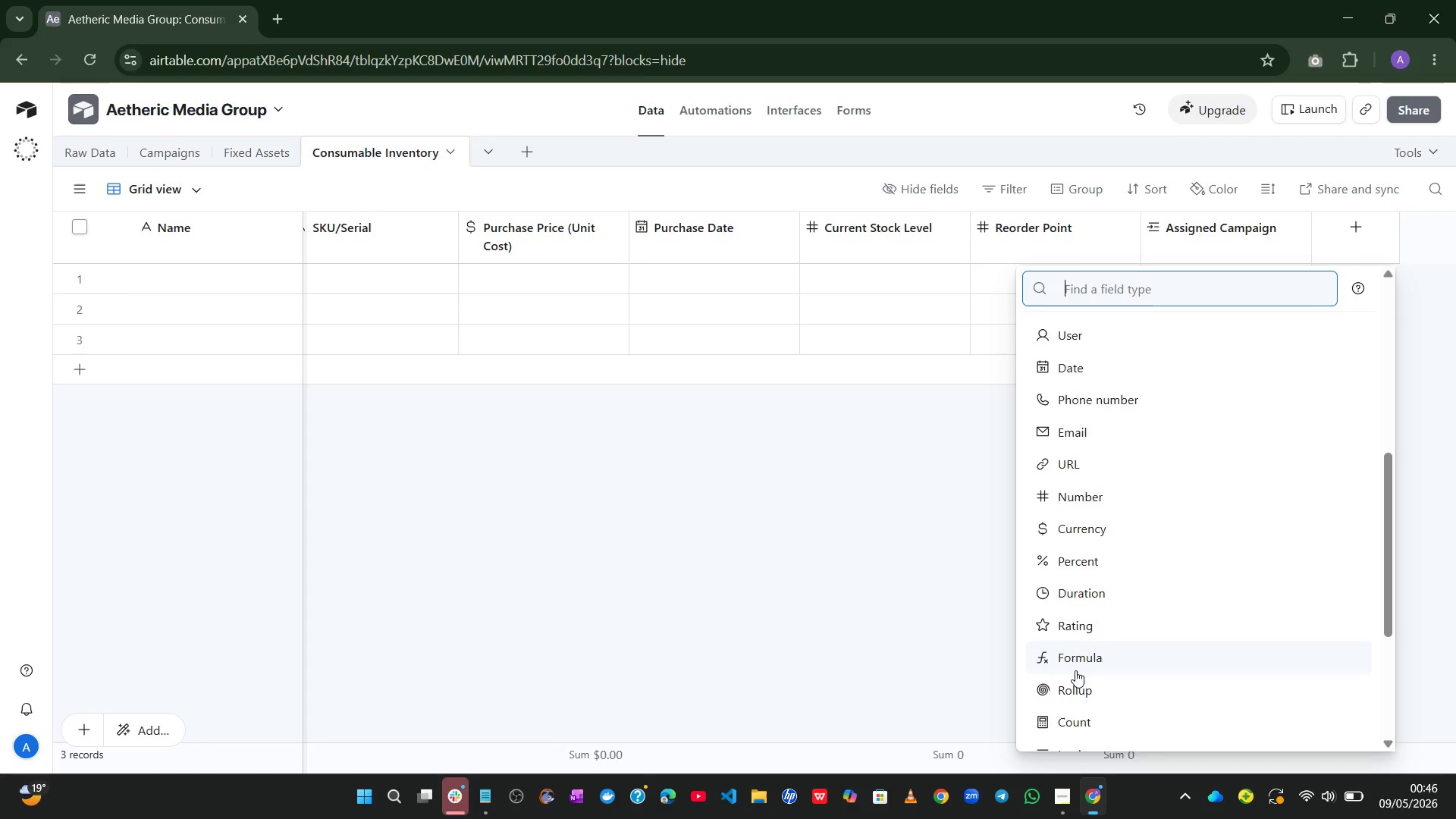 
left_click([1084, 660])
 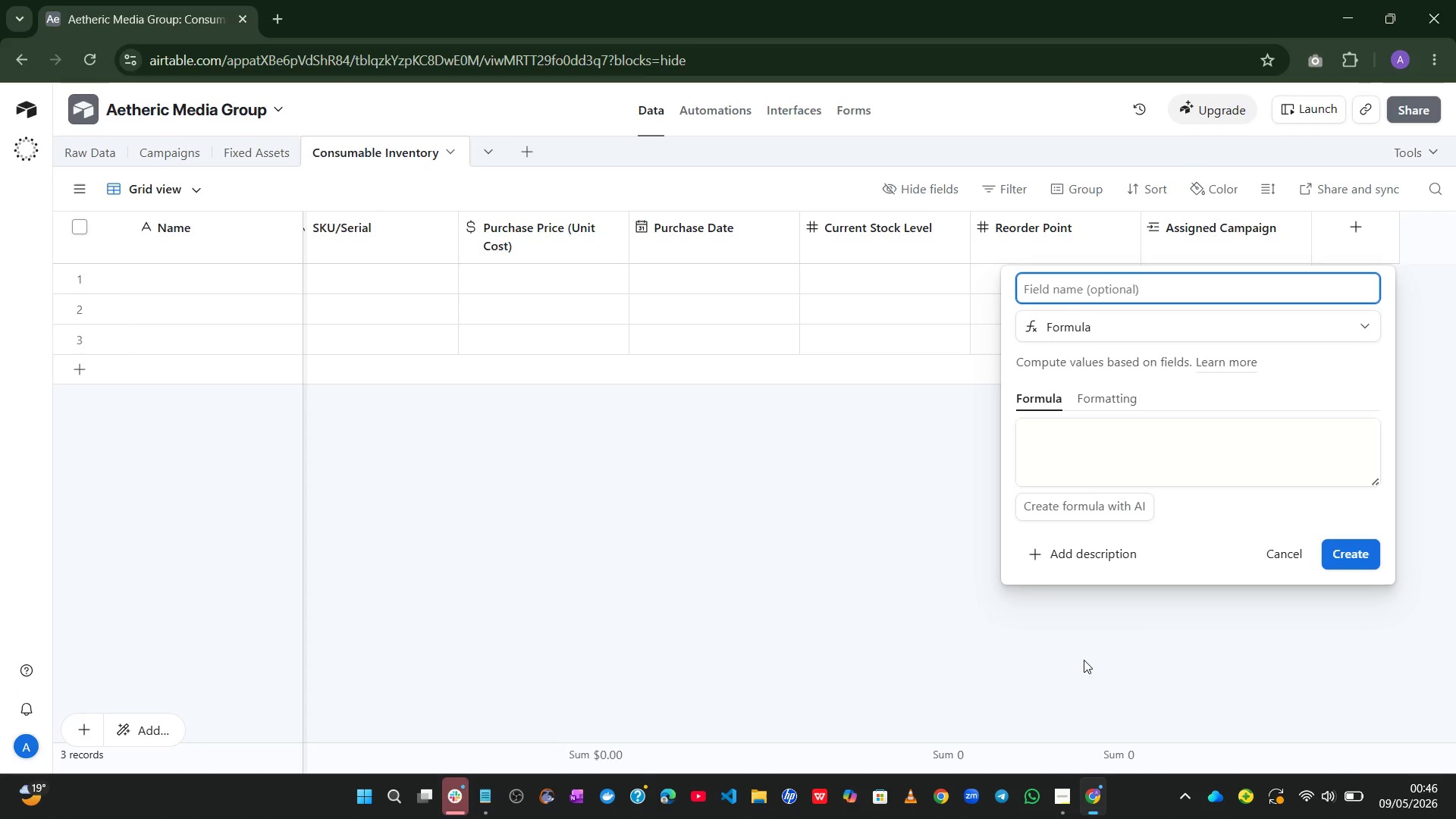 
type(Total Inventory Value)
 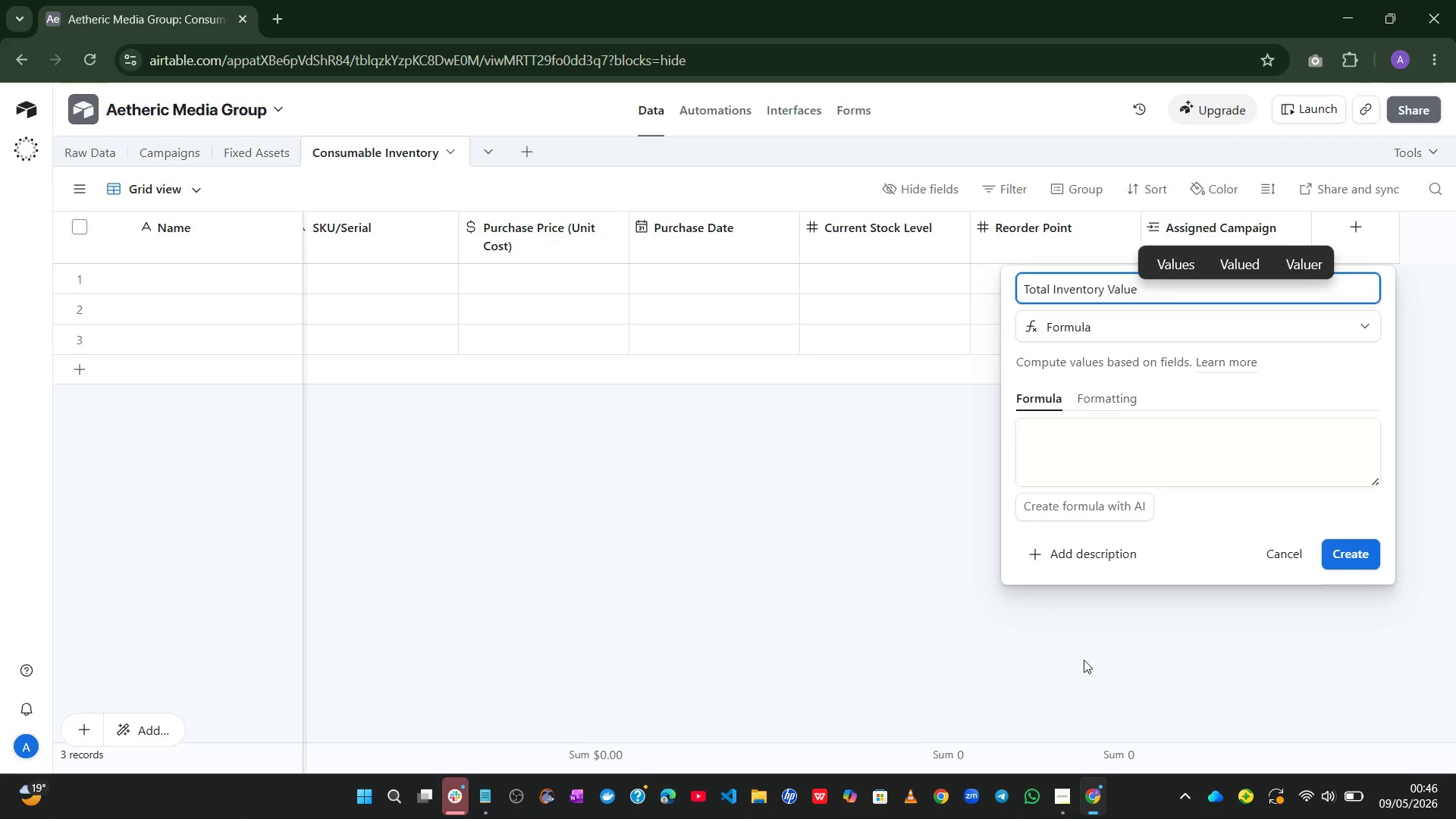 
left_click_drag(start_coordinate=[1376, 479], to_coordinate=[1368, 747])
 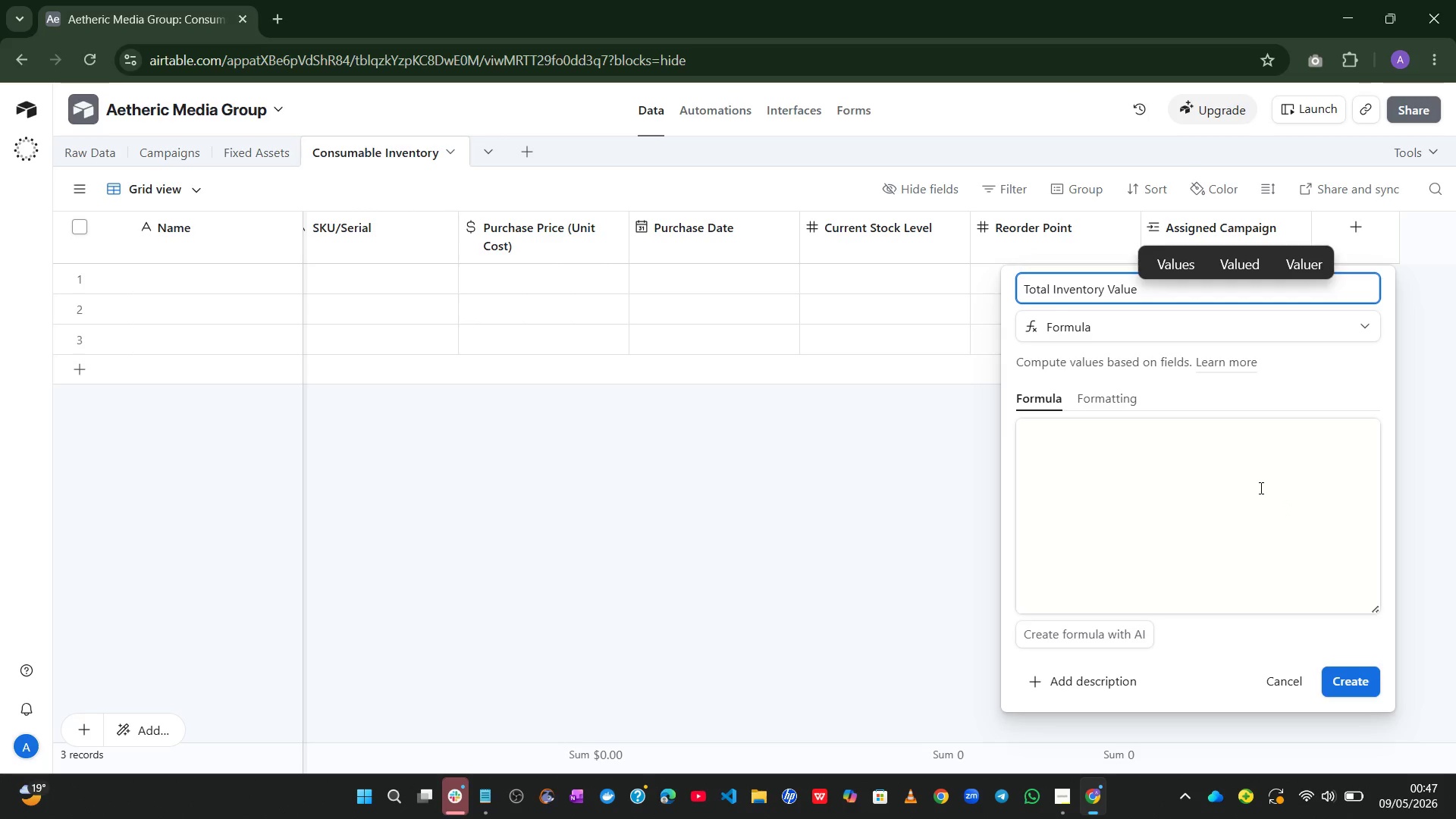 
left_click([1260, 488])
 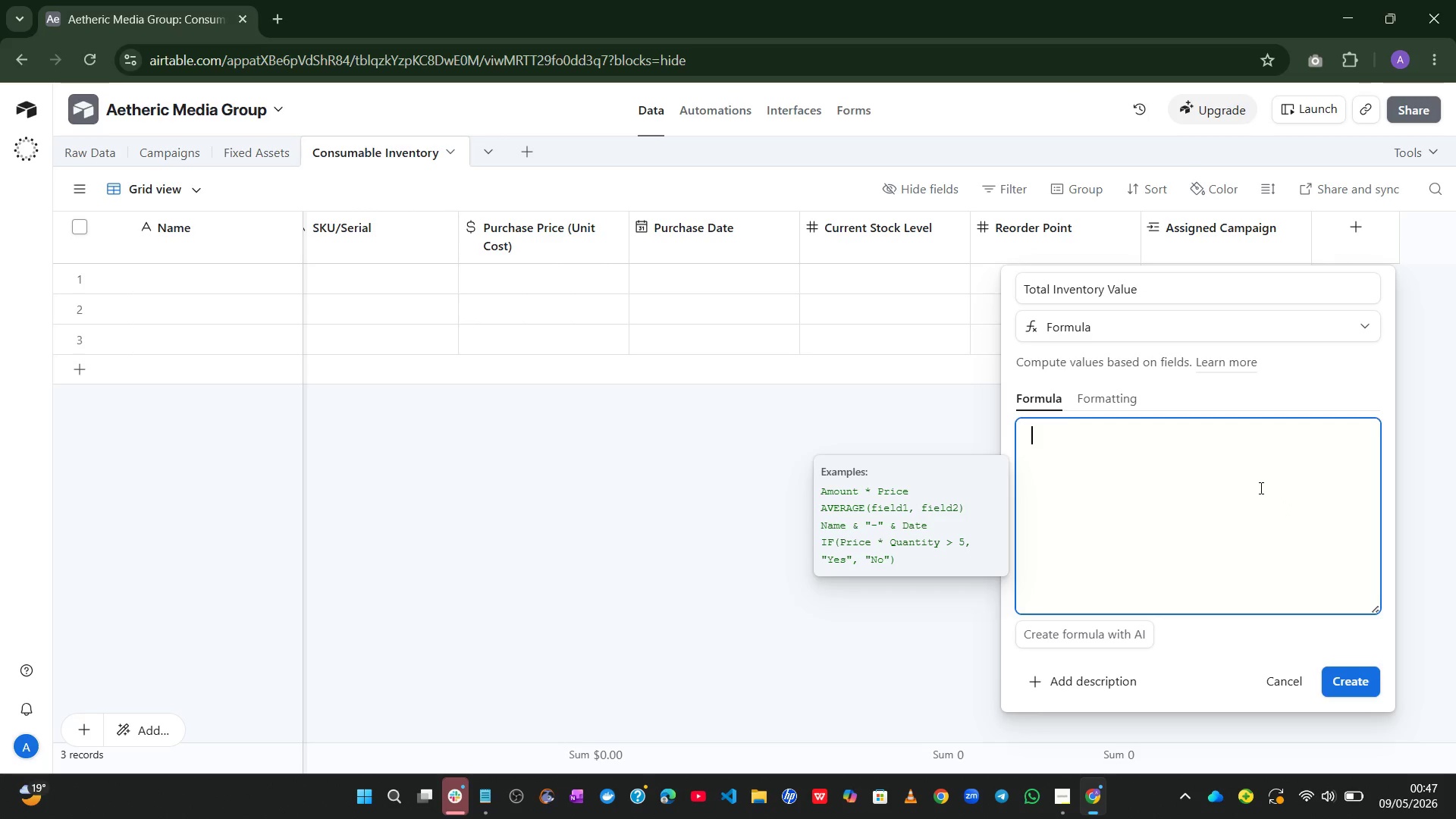 
wait(9.3)
 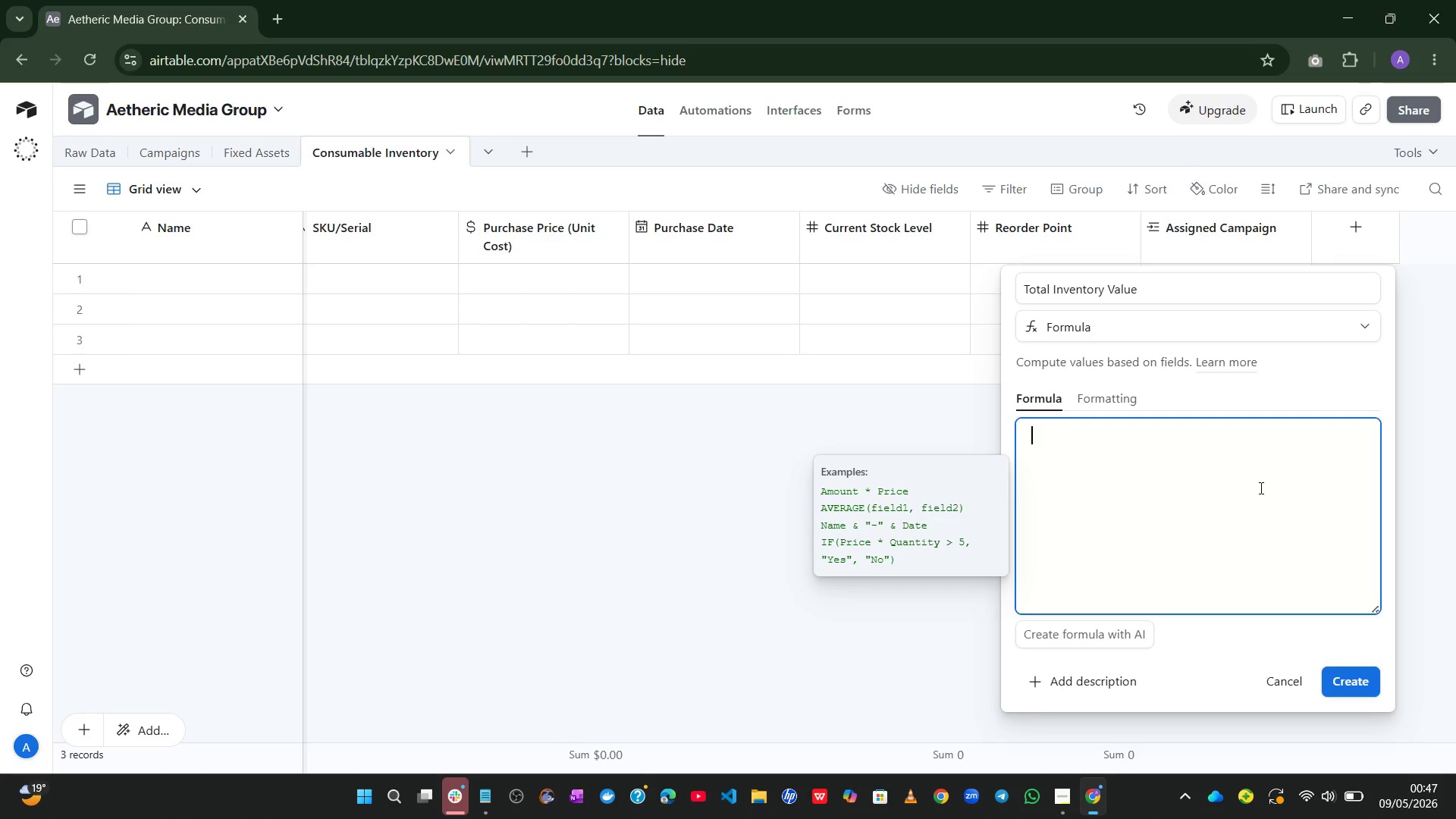 
type(pru)
key(Backspace)
key(Backspace)
type(ur)
key(Tab)
 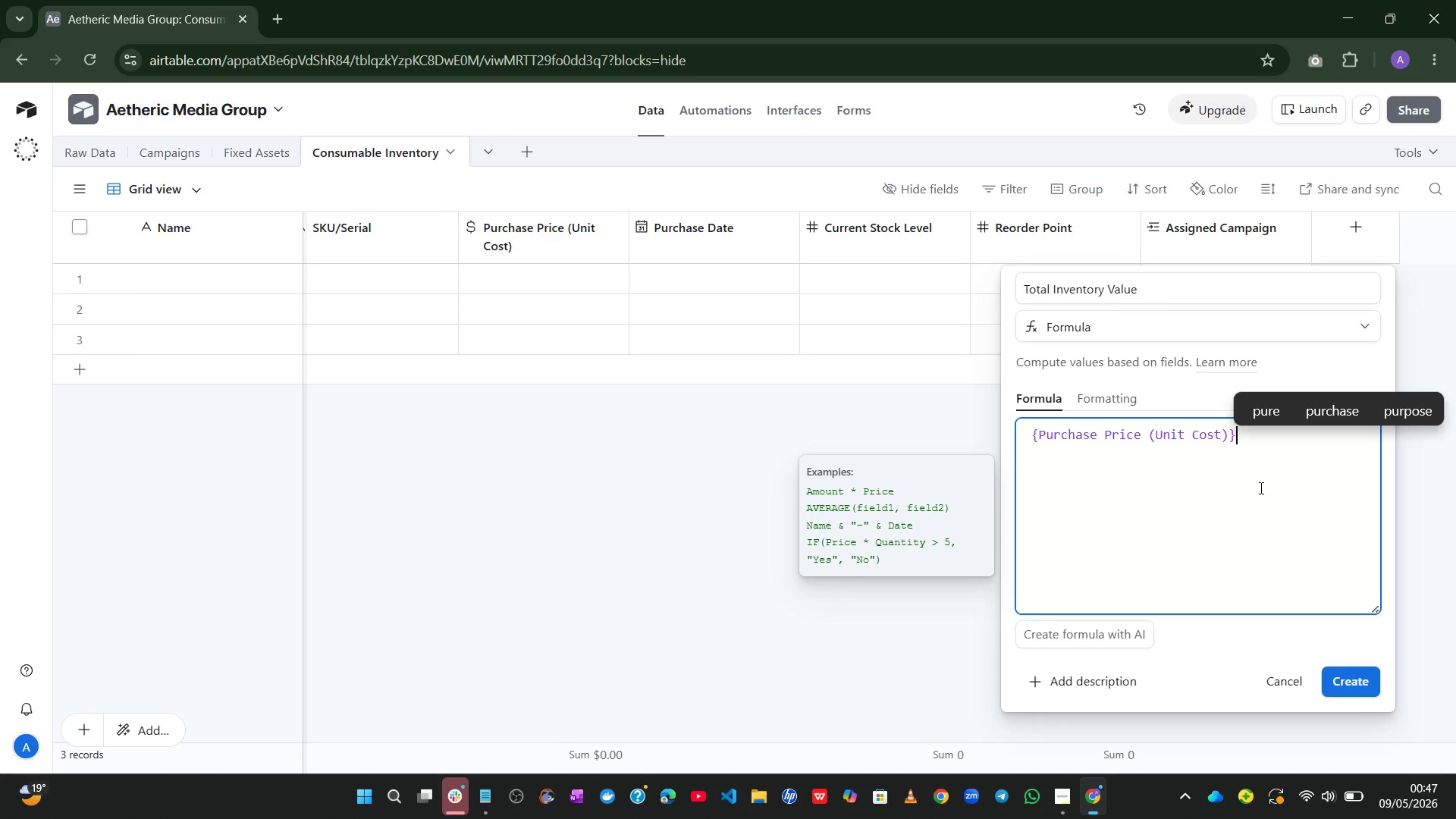 
wait(5.77)
 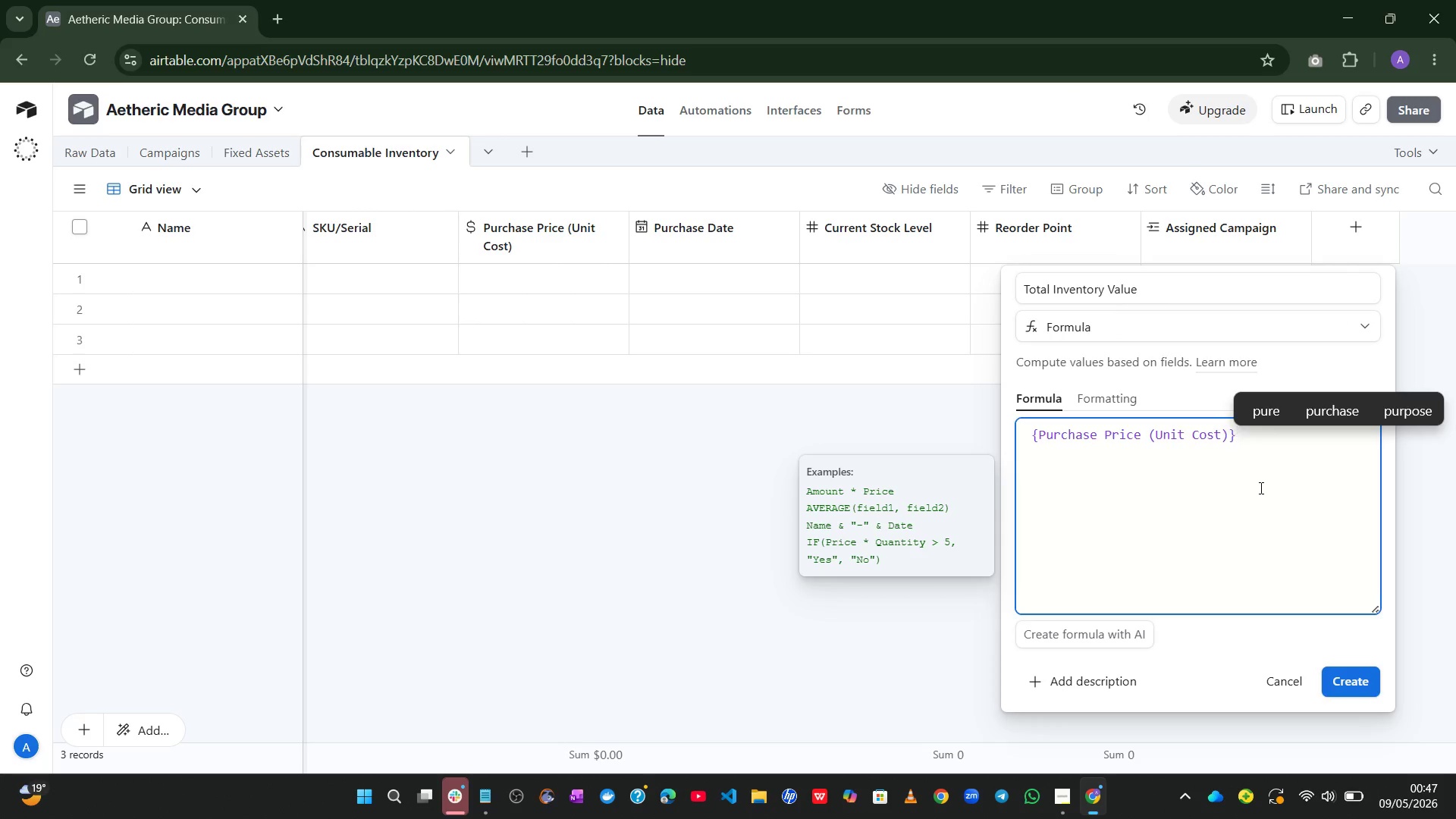 
key(NumpadMultiply)
 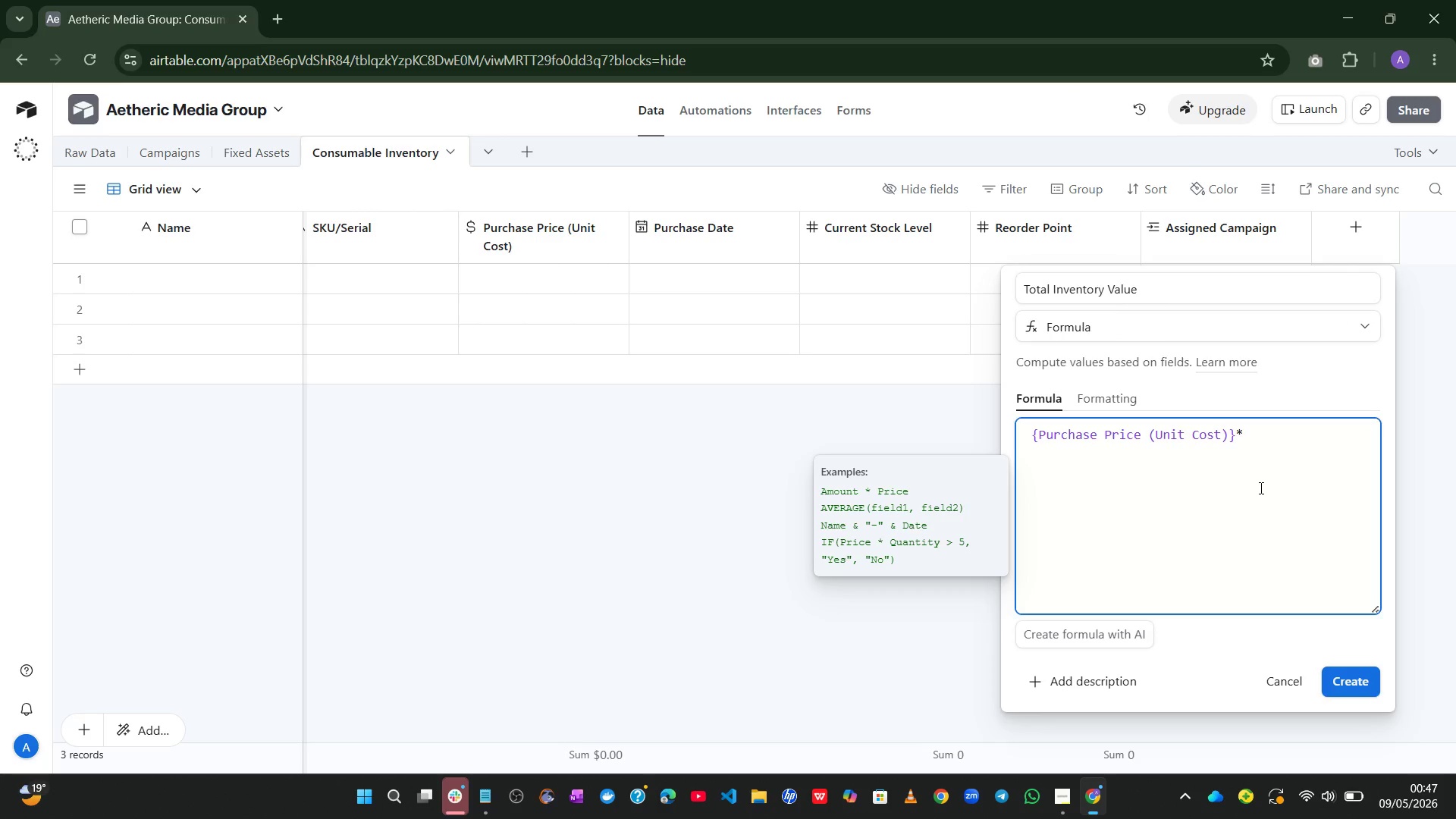 
type(cu)
key(Tab)
 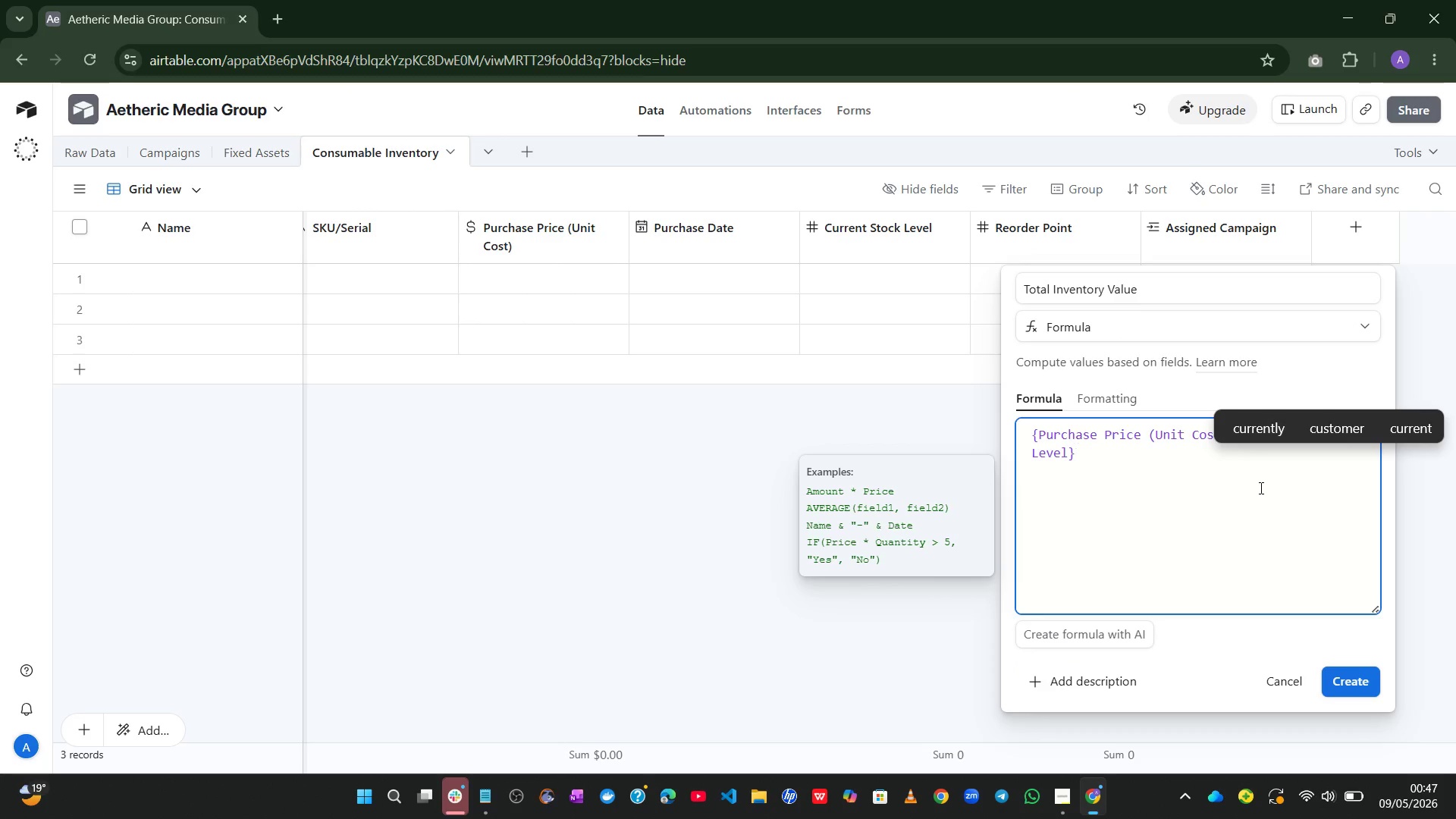 
wait(10.42)
 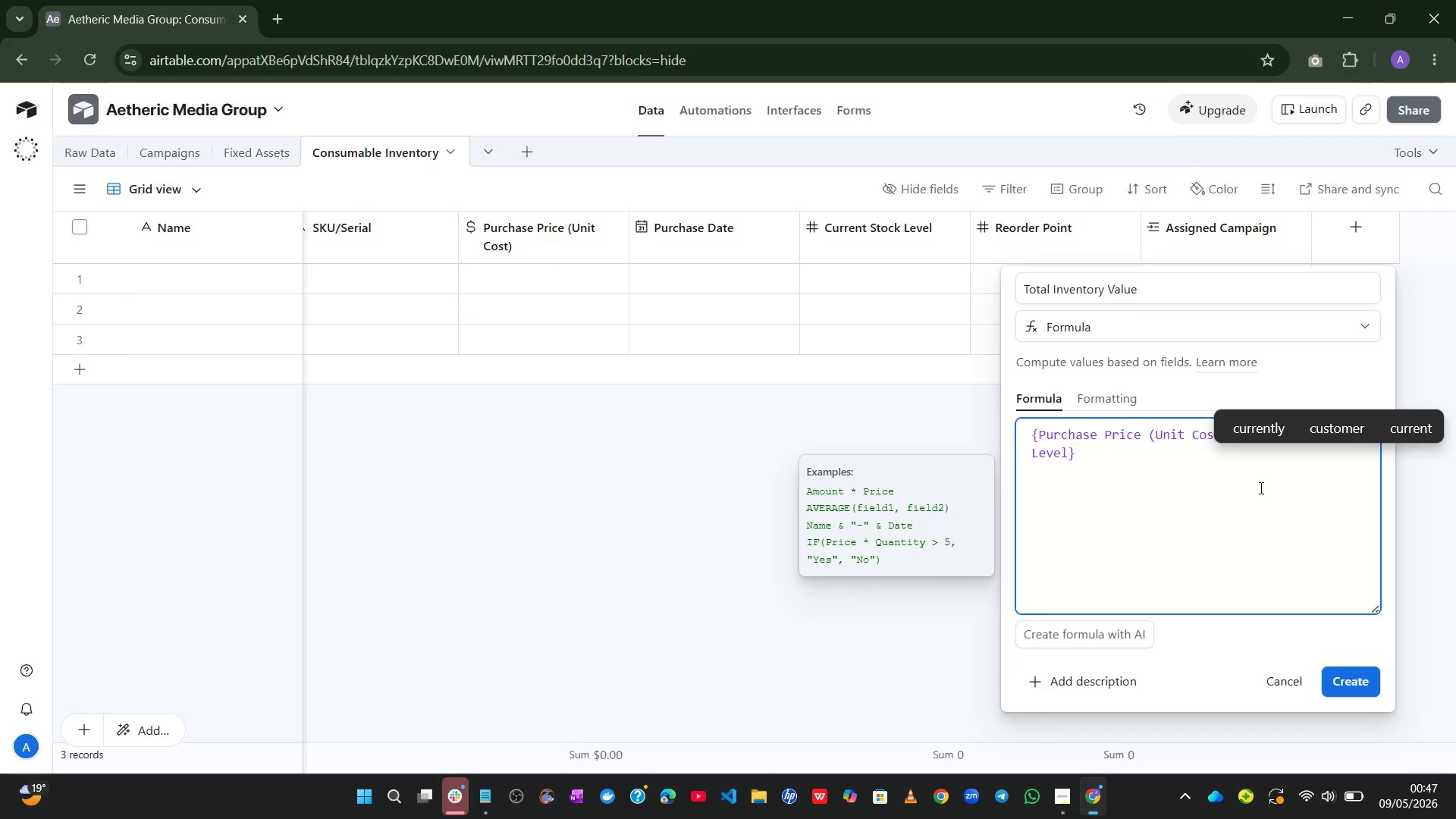 
left_click([1354, 676])
 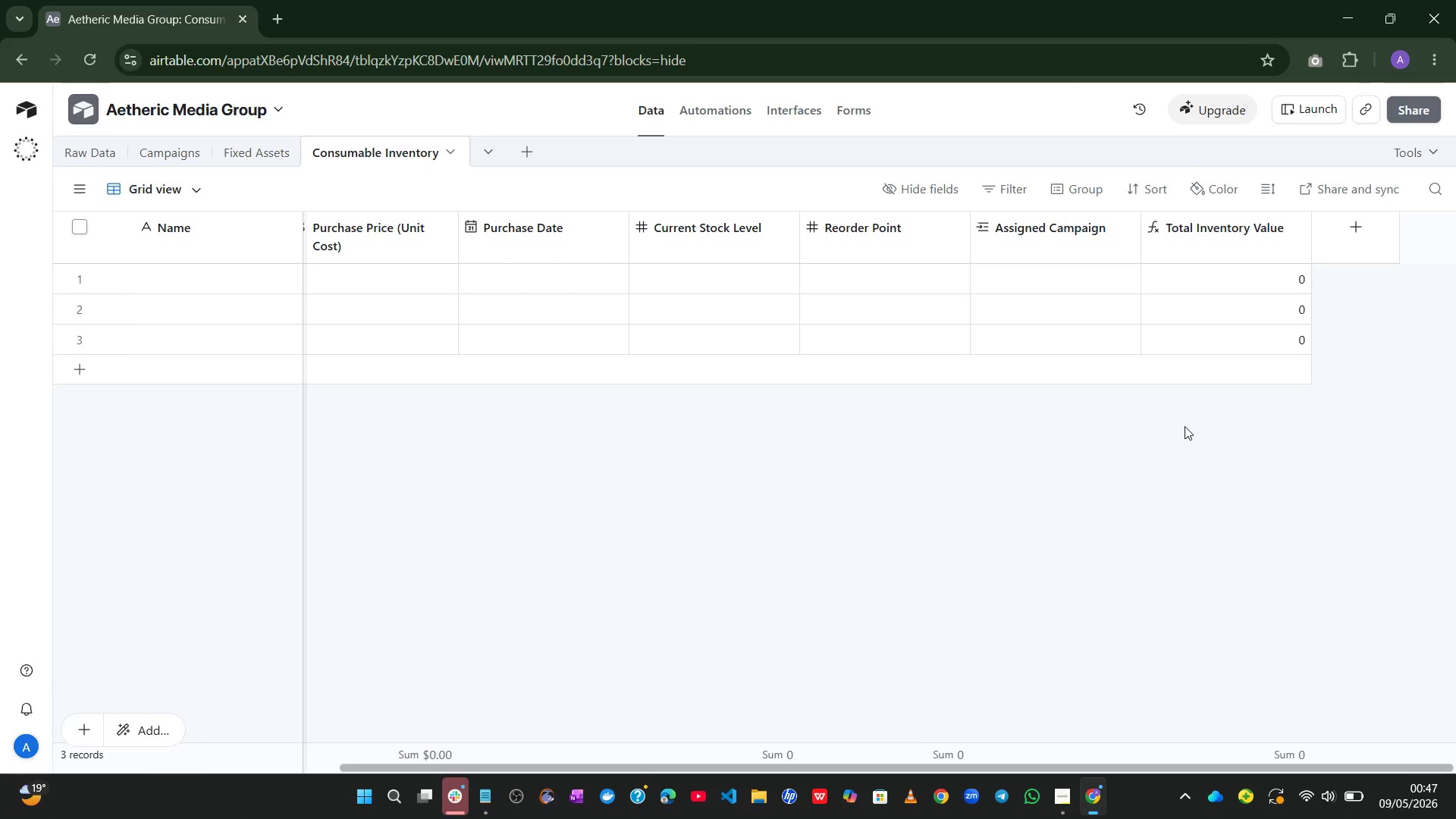 
wait(14.06)
 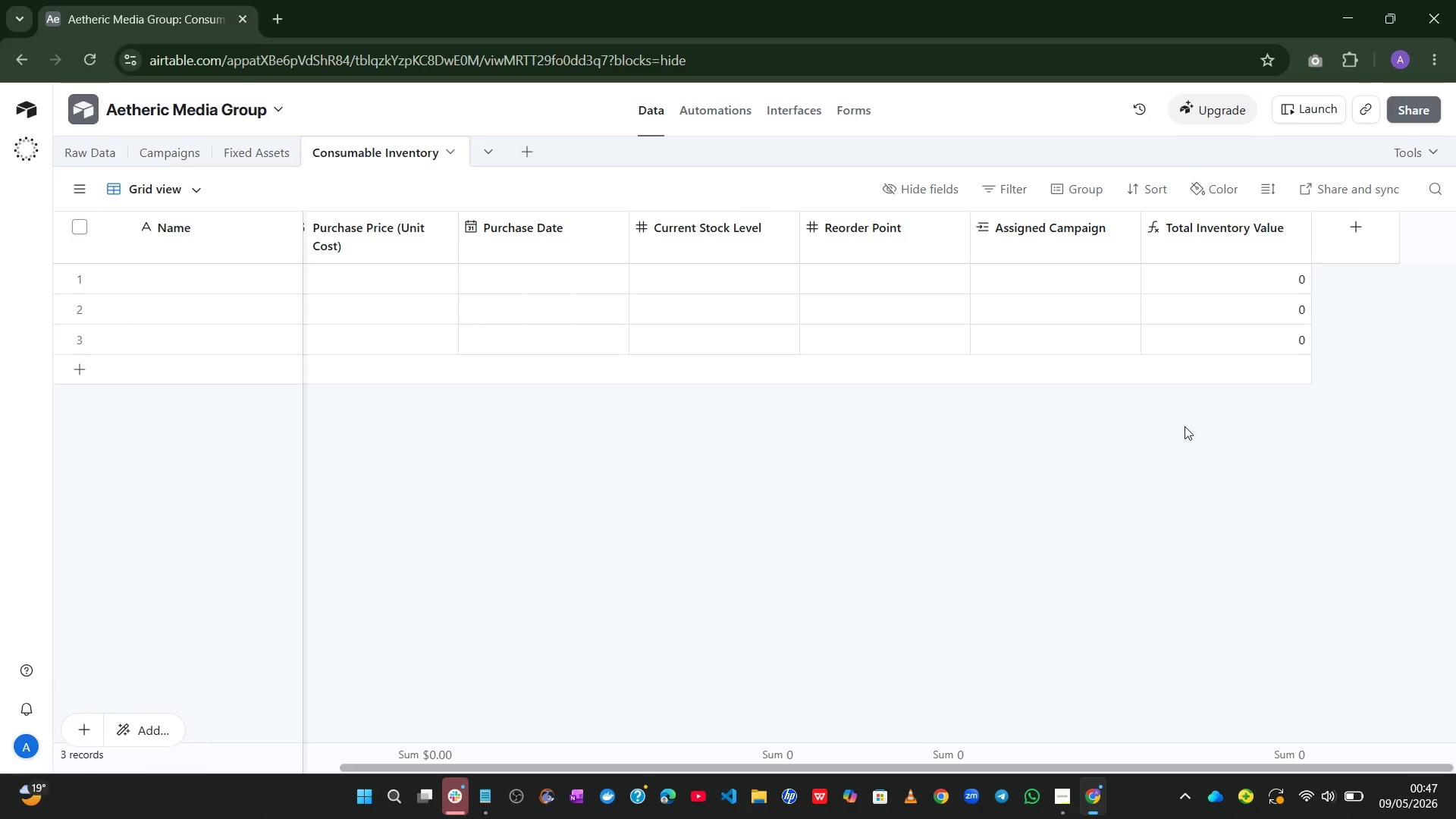 
left_click([1366, 237])
 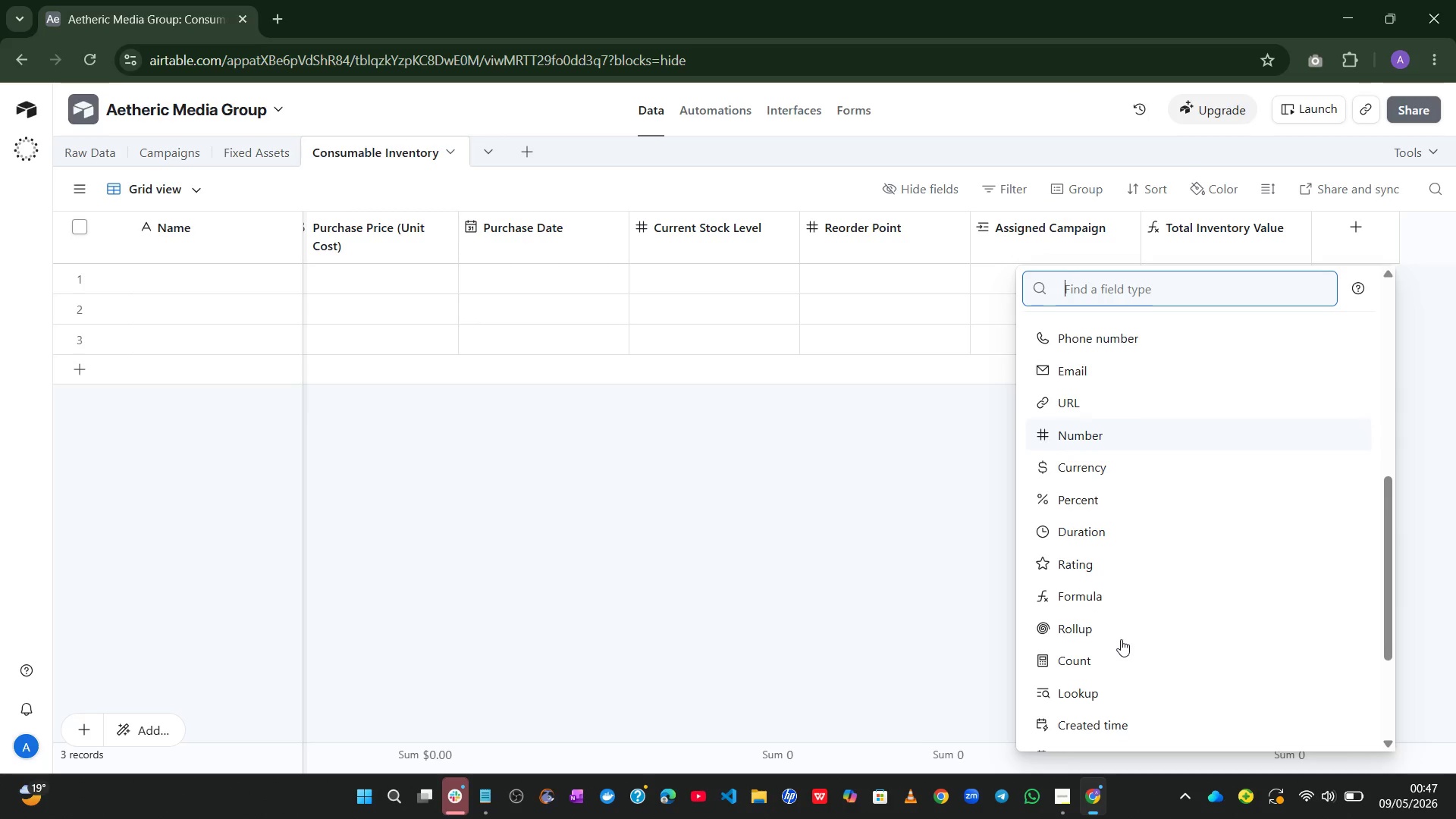 
left_click([1147, 600])
 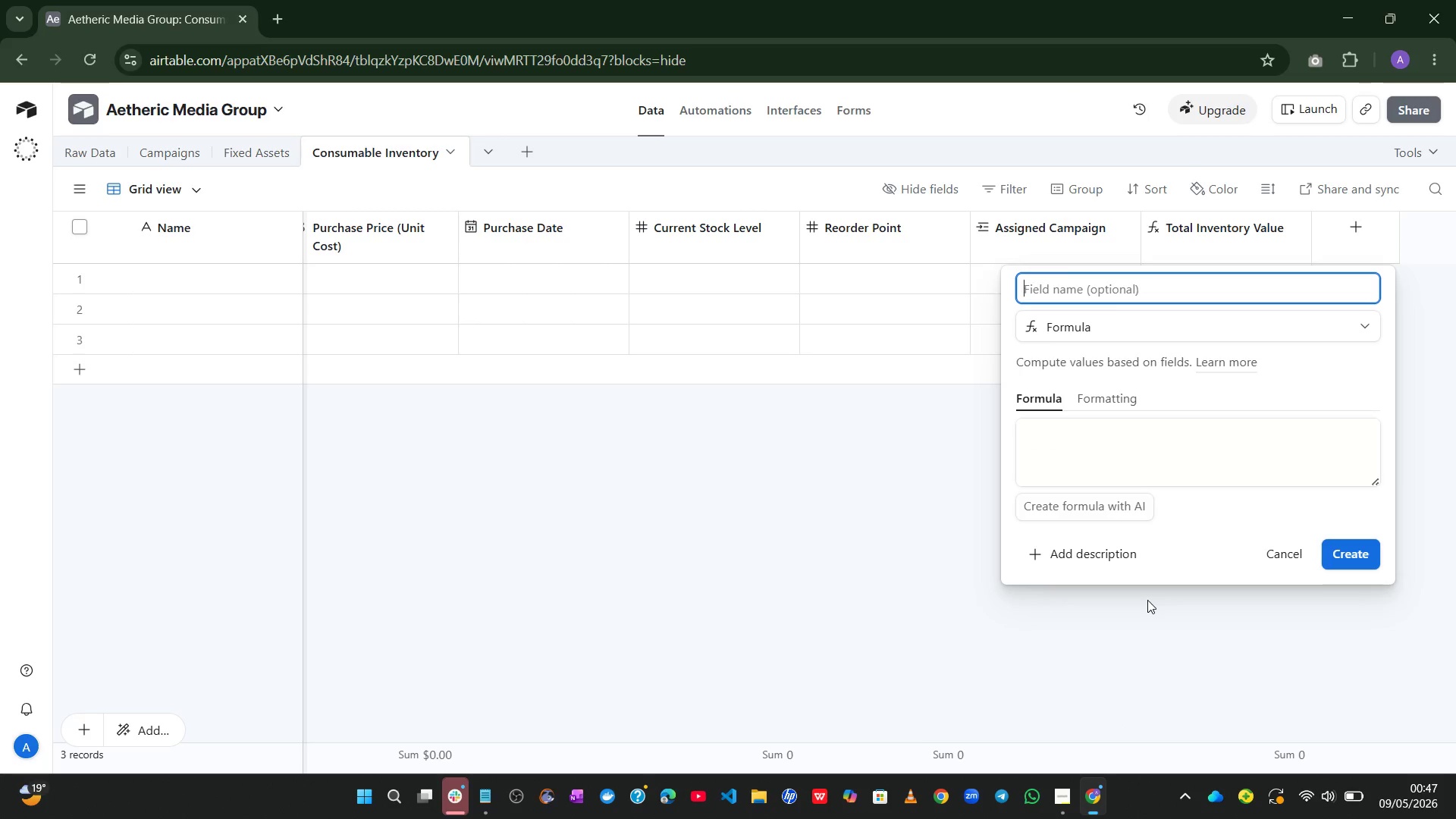 
type(Stock Status)
 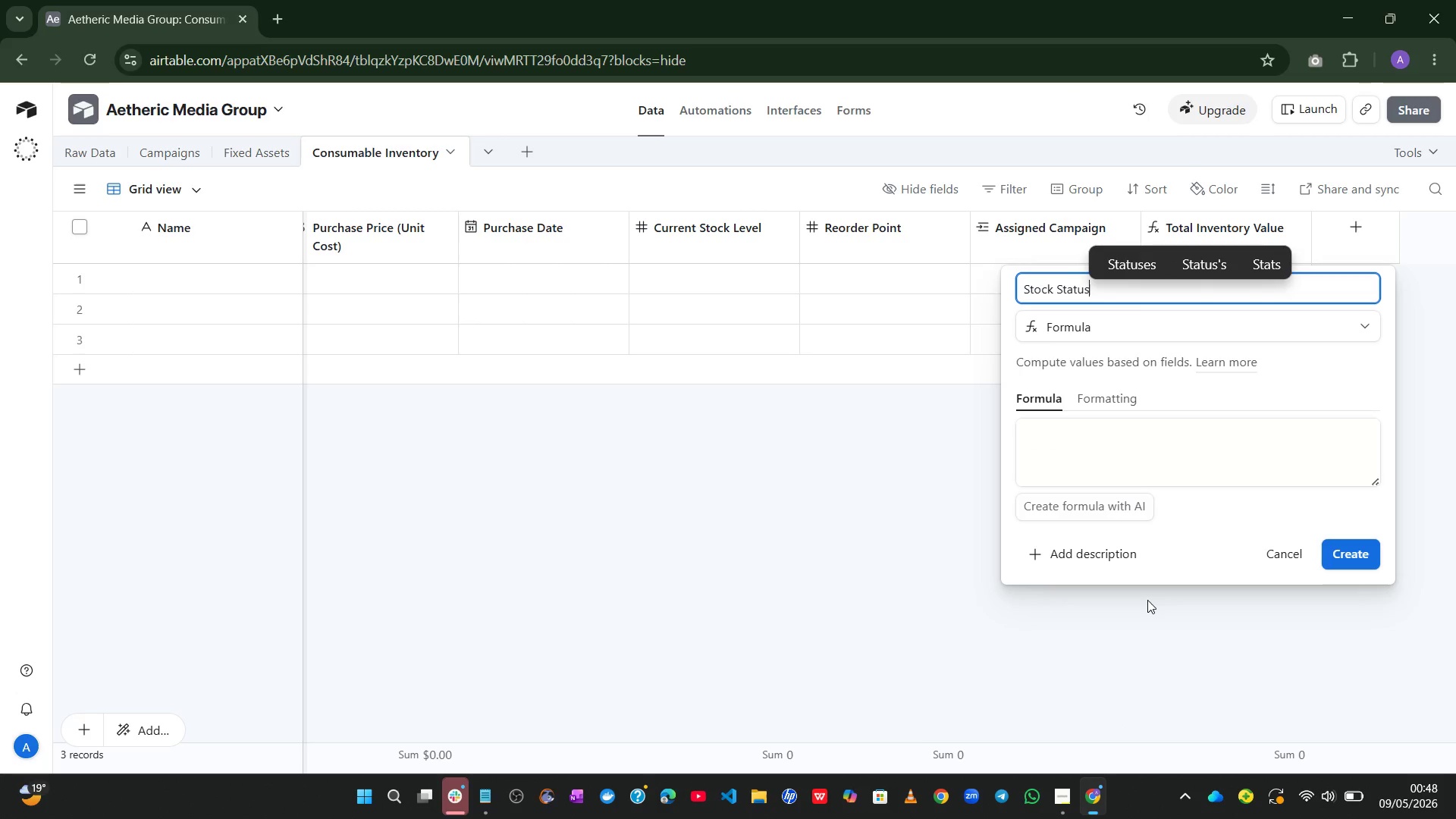 
left_click_drag(start_coordinate=[1373, 477], to_coordinate=[1447, 686])
 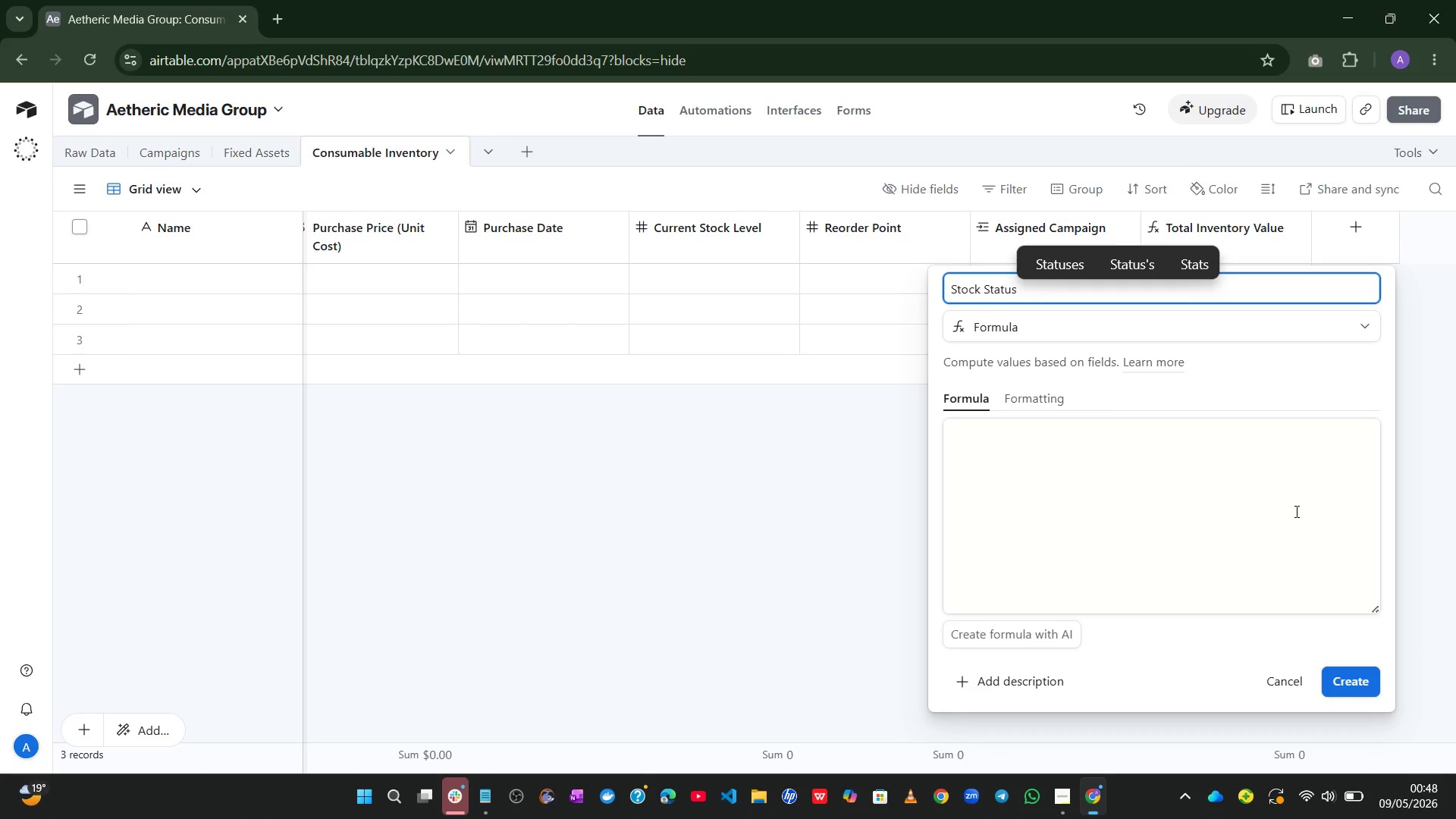 
left_click([1295, 511])
 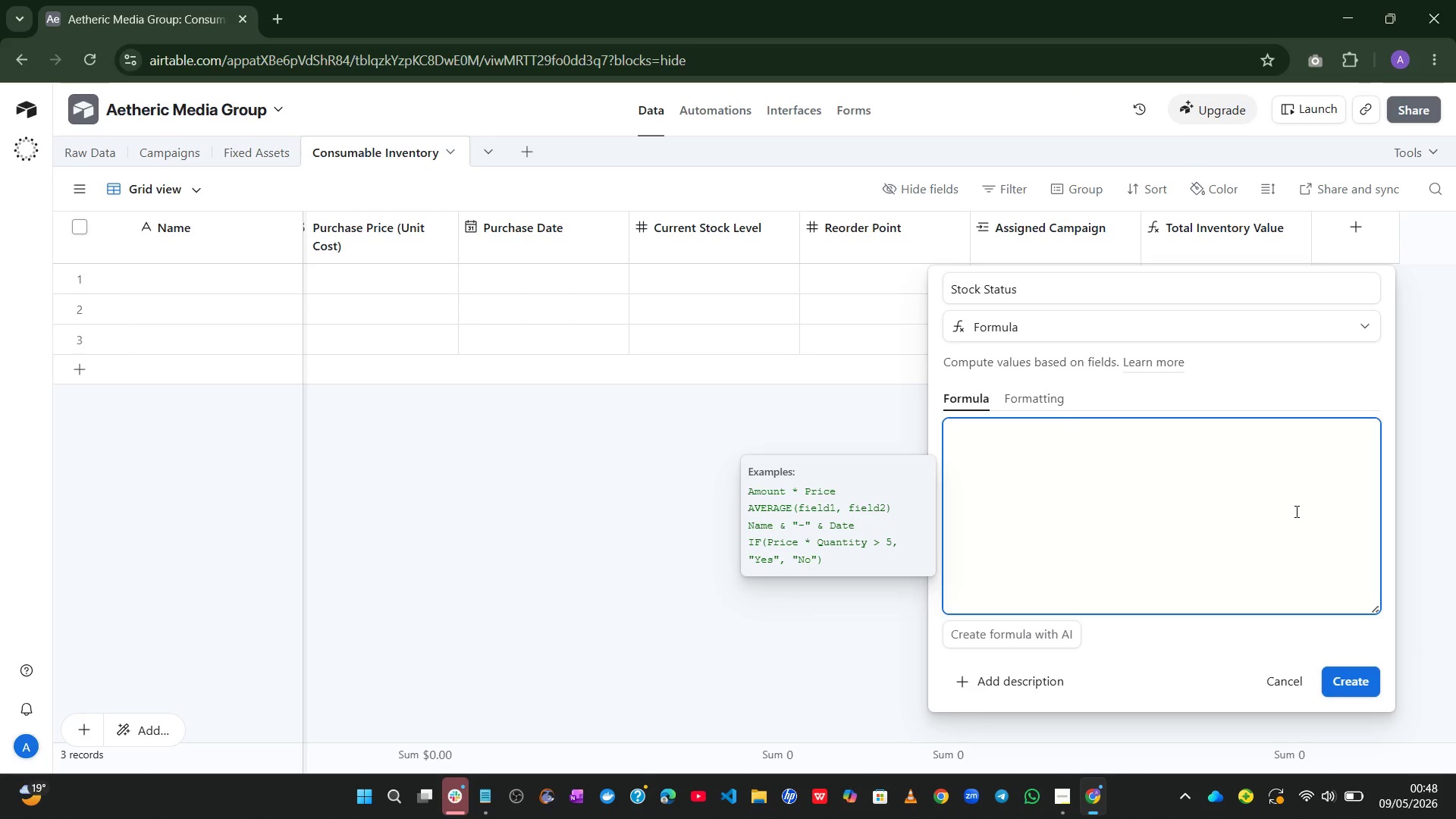 
wait(6.16)
 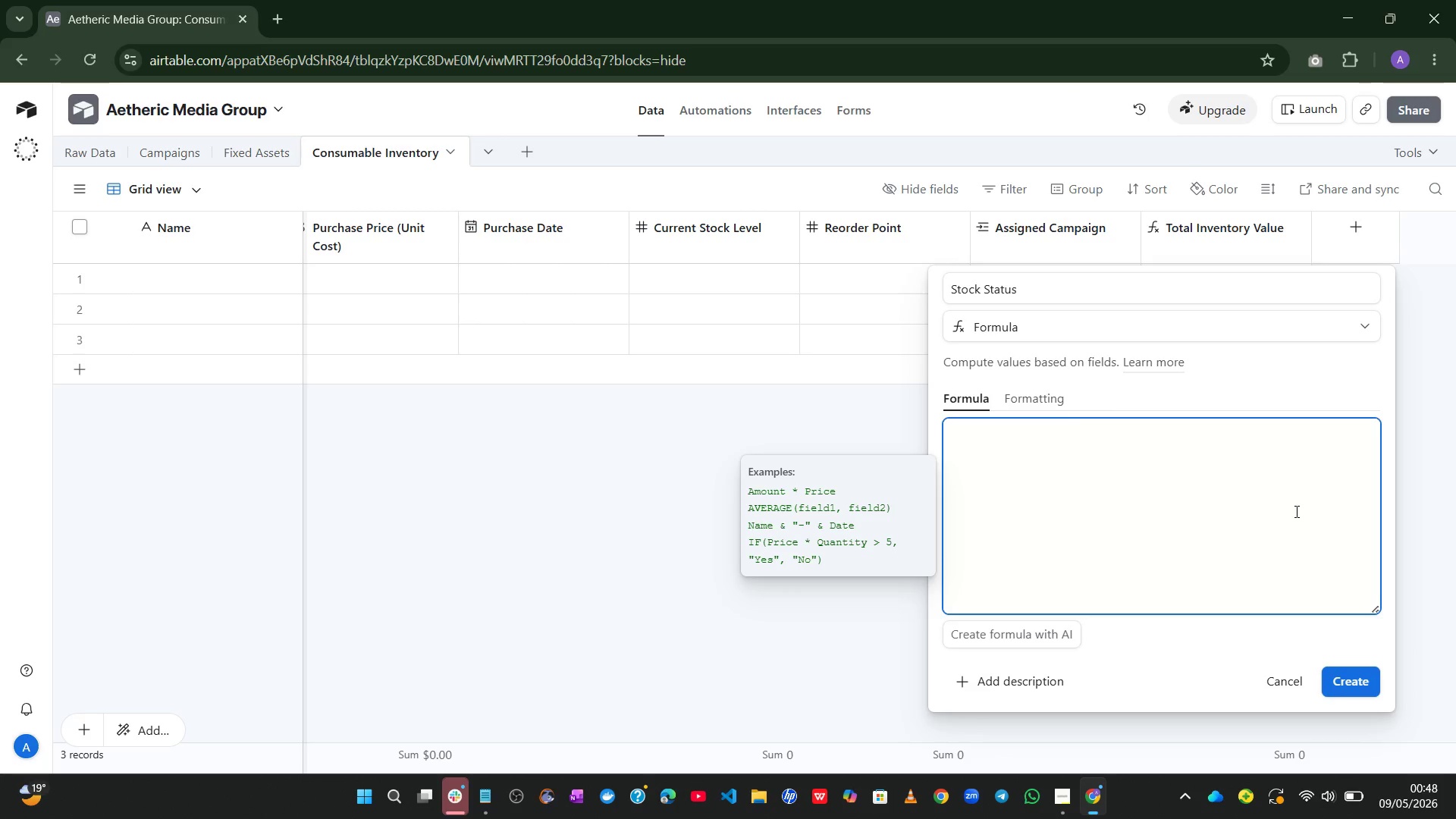 
type(if)
key(Tab)
type(cur)
key(Tab)
type(=0,)
 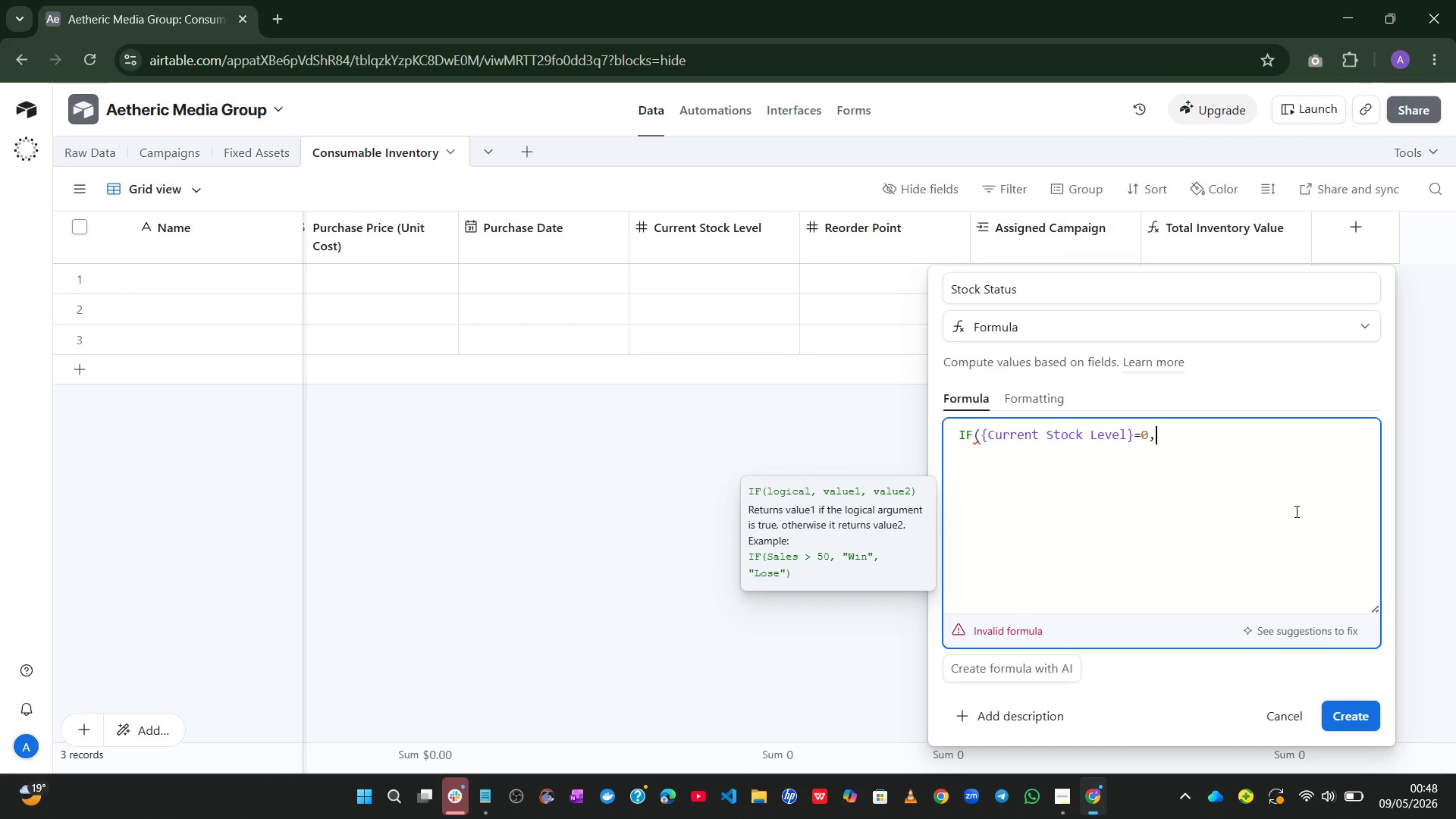 
key(Shift+2)
 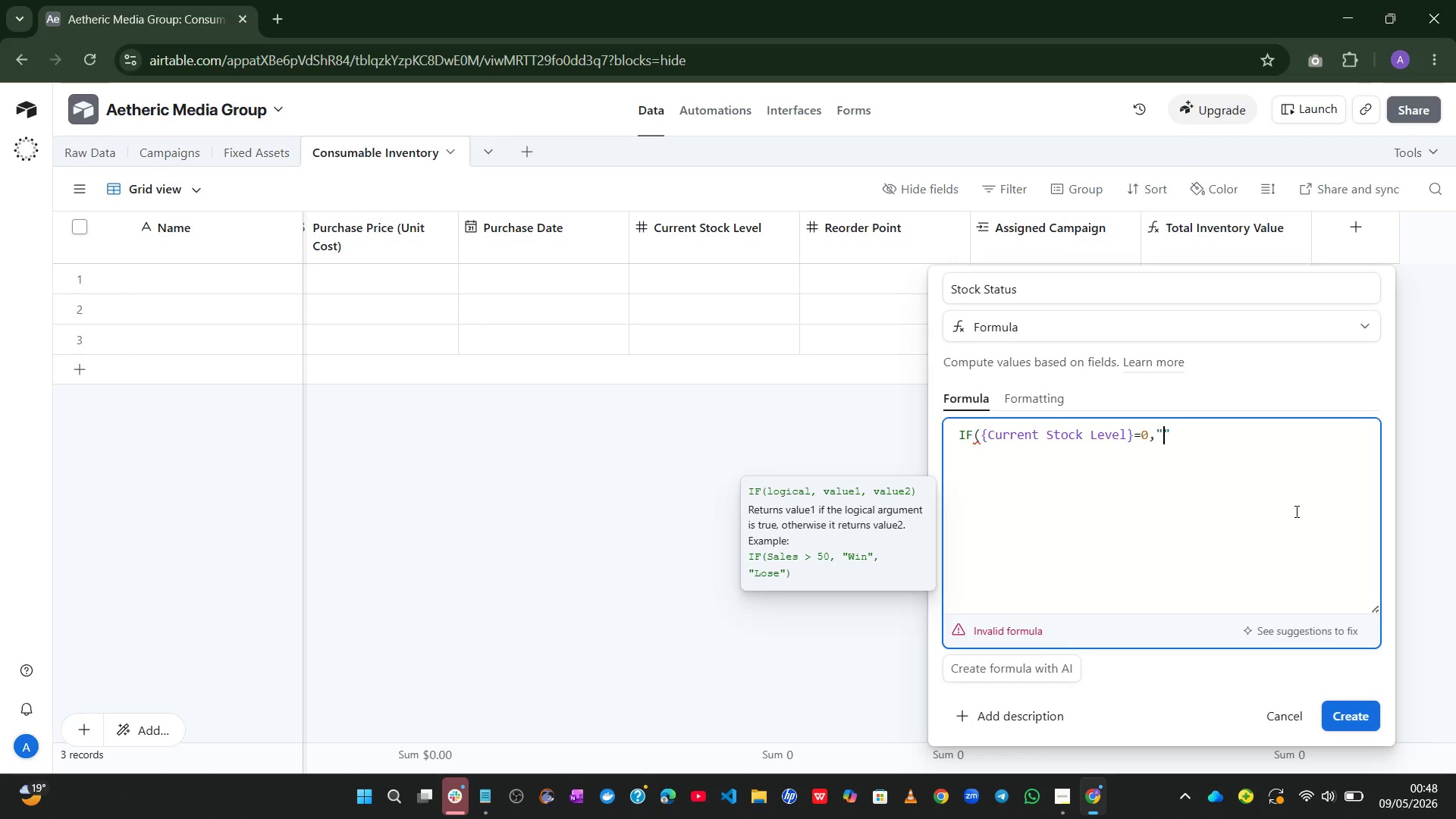 
key(Meta+MetaLeft)
 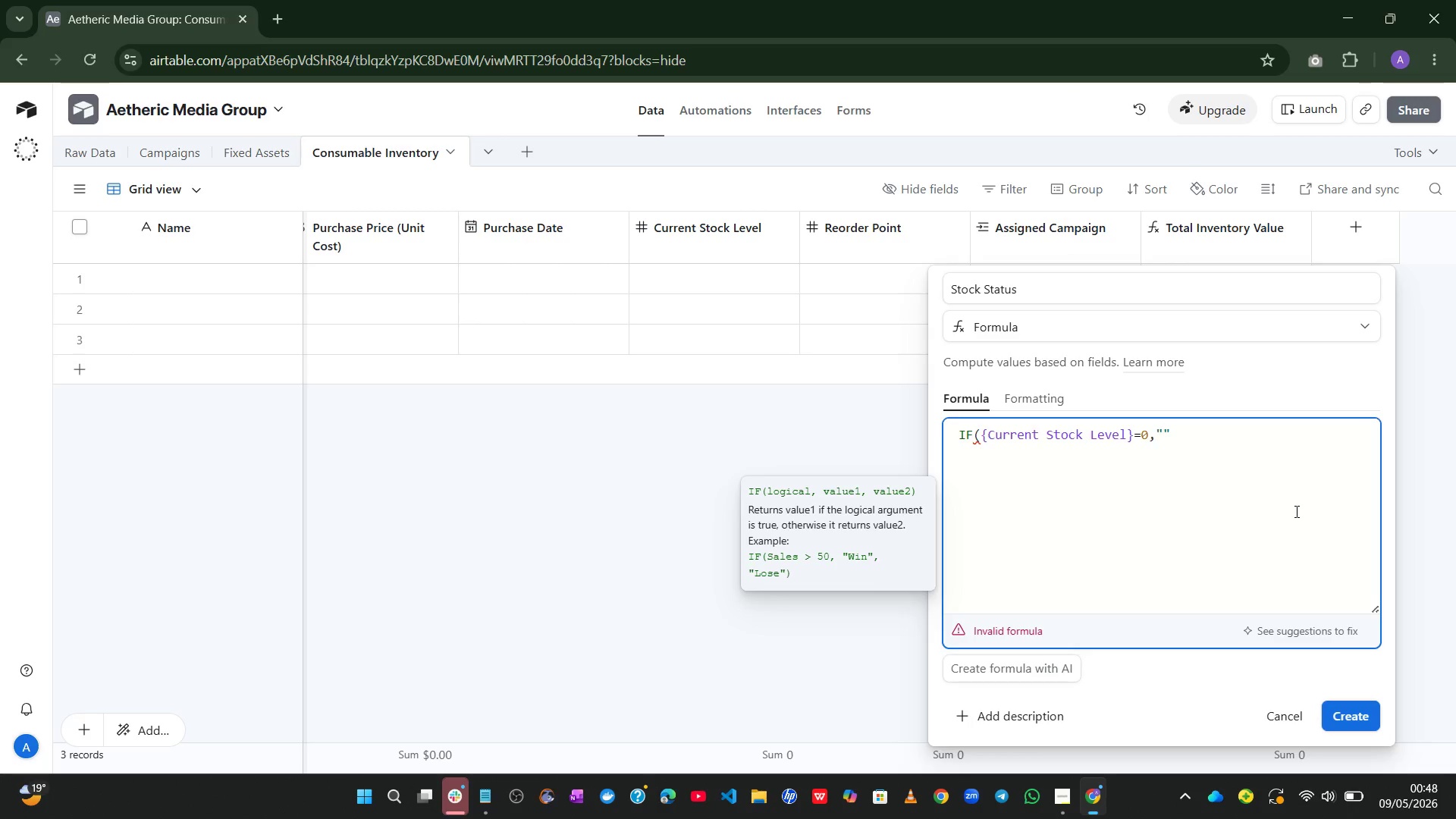 
key(Alt+Control+Meta+AltLeft)
 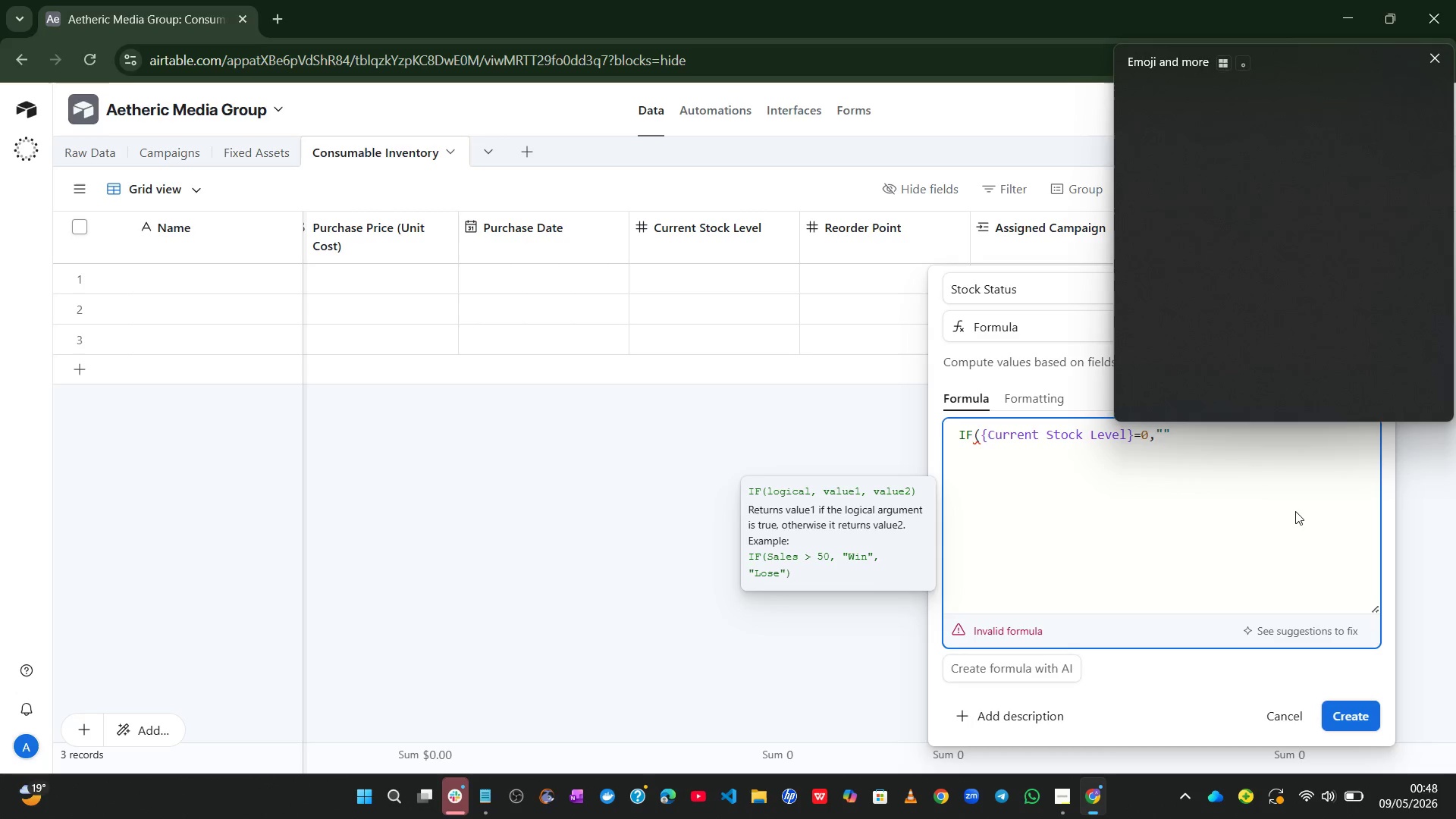 
key(Alt+Control+Meta+Shift+ShiftLeft)
 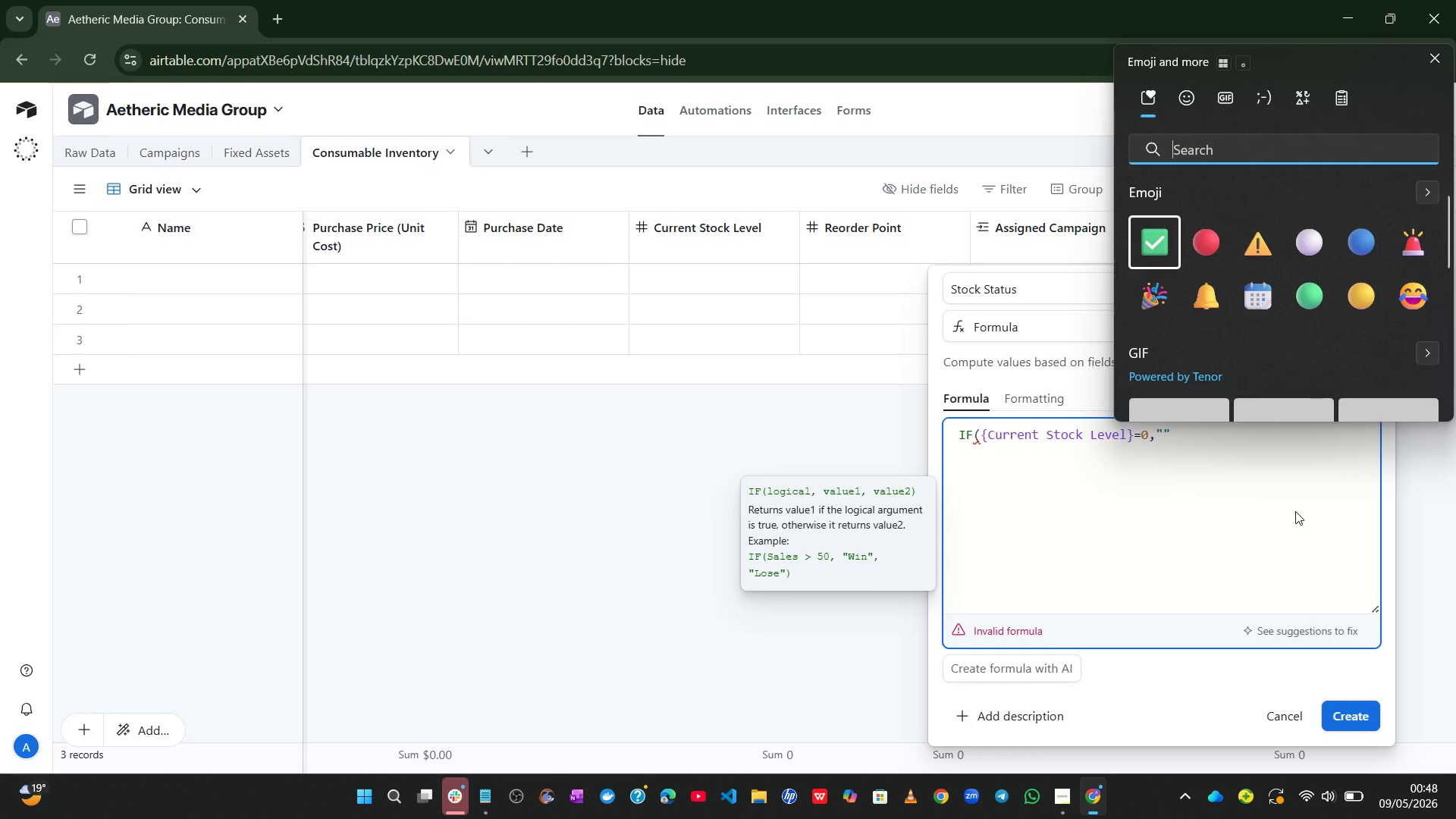 
key(Alt+Control+Meta+Shift+Space)
 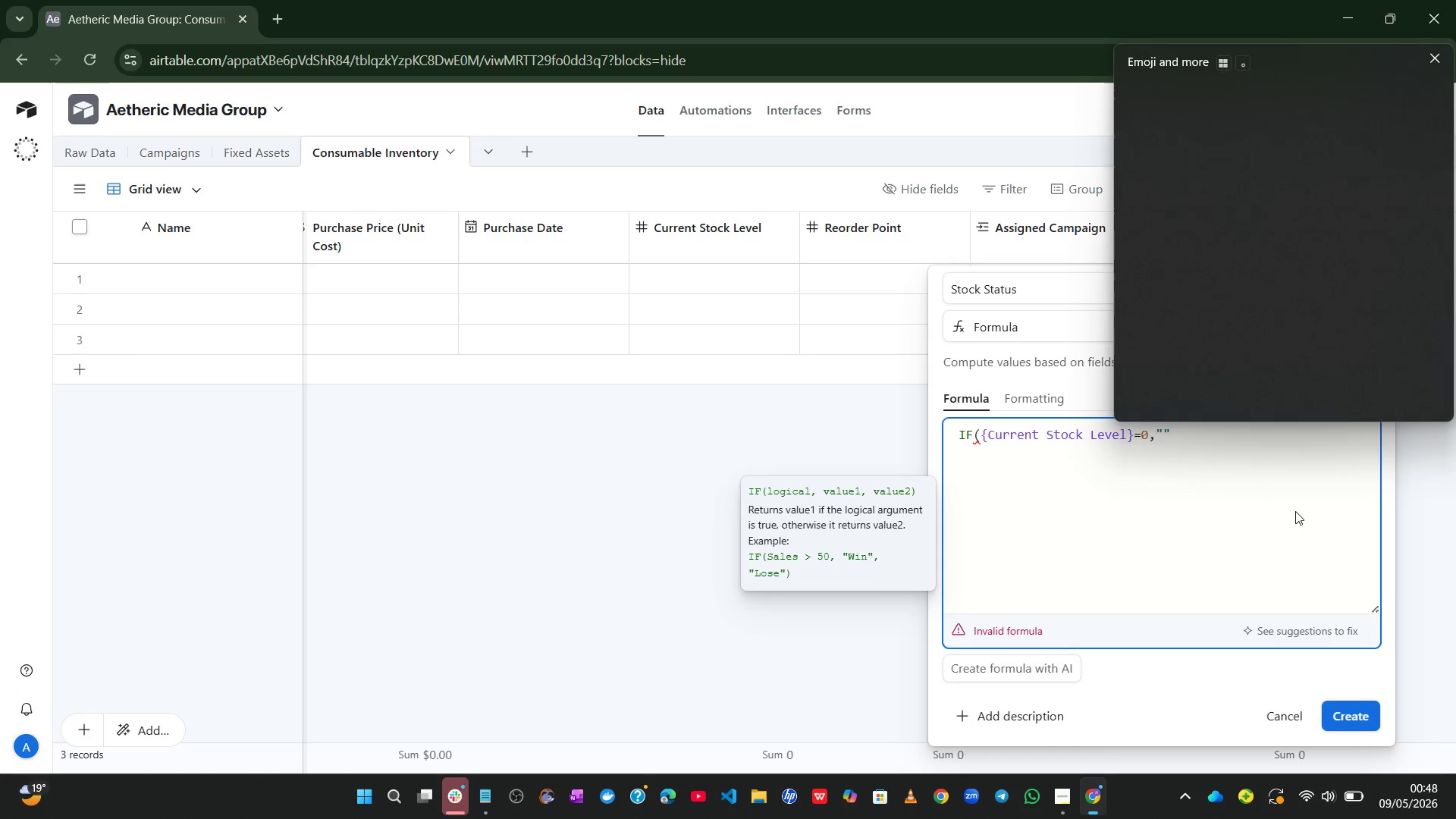 
key(Control+Meta+ControlLeft)
 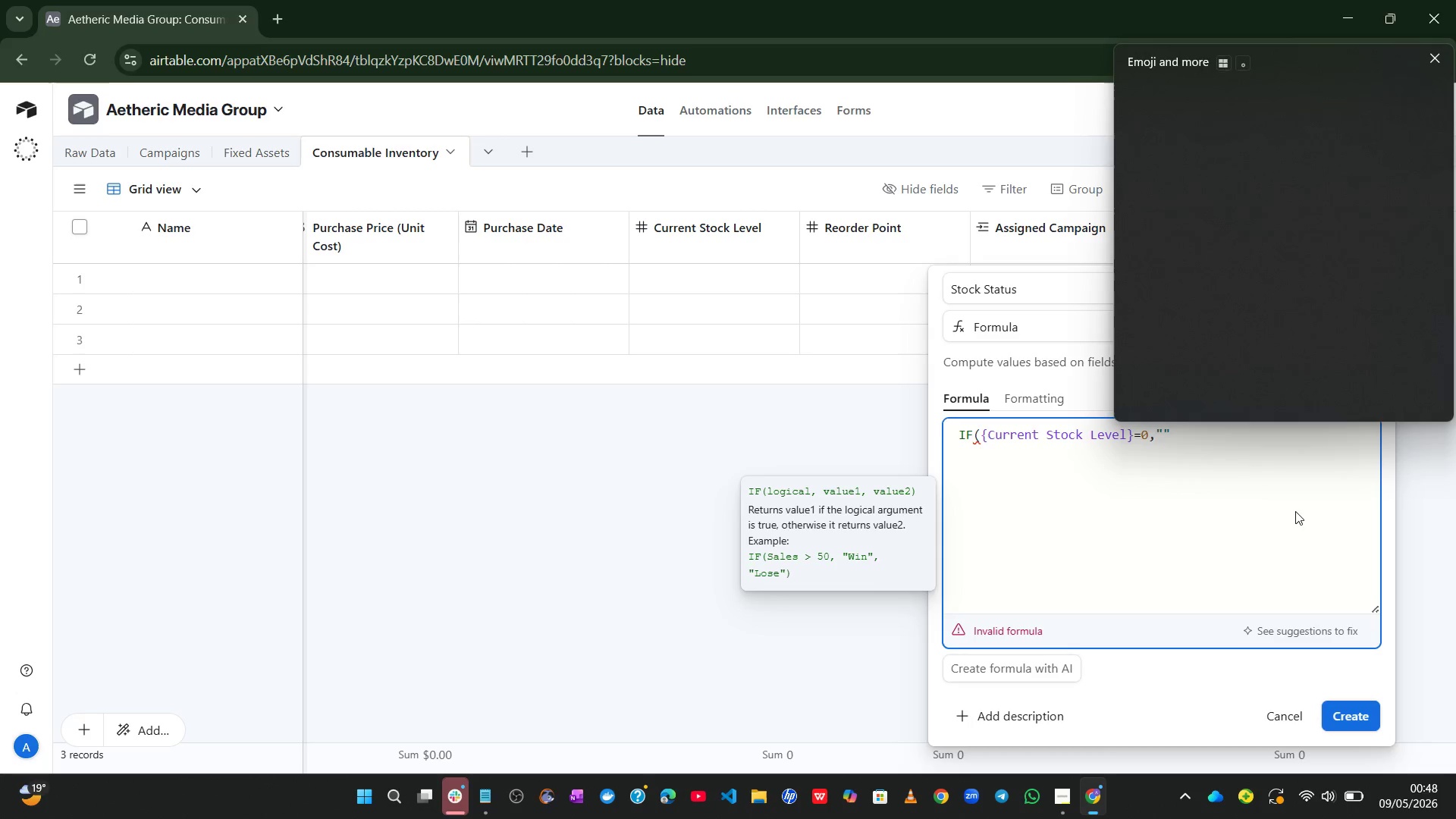 
key(NumpadSubtract)
 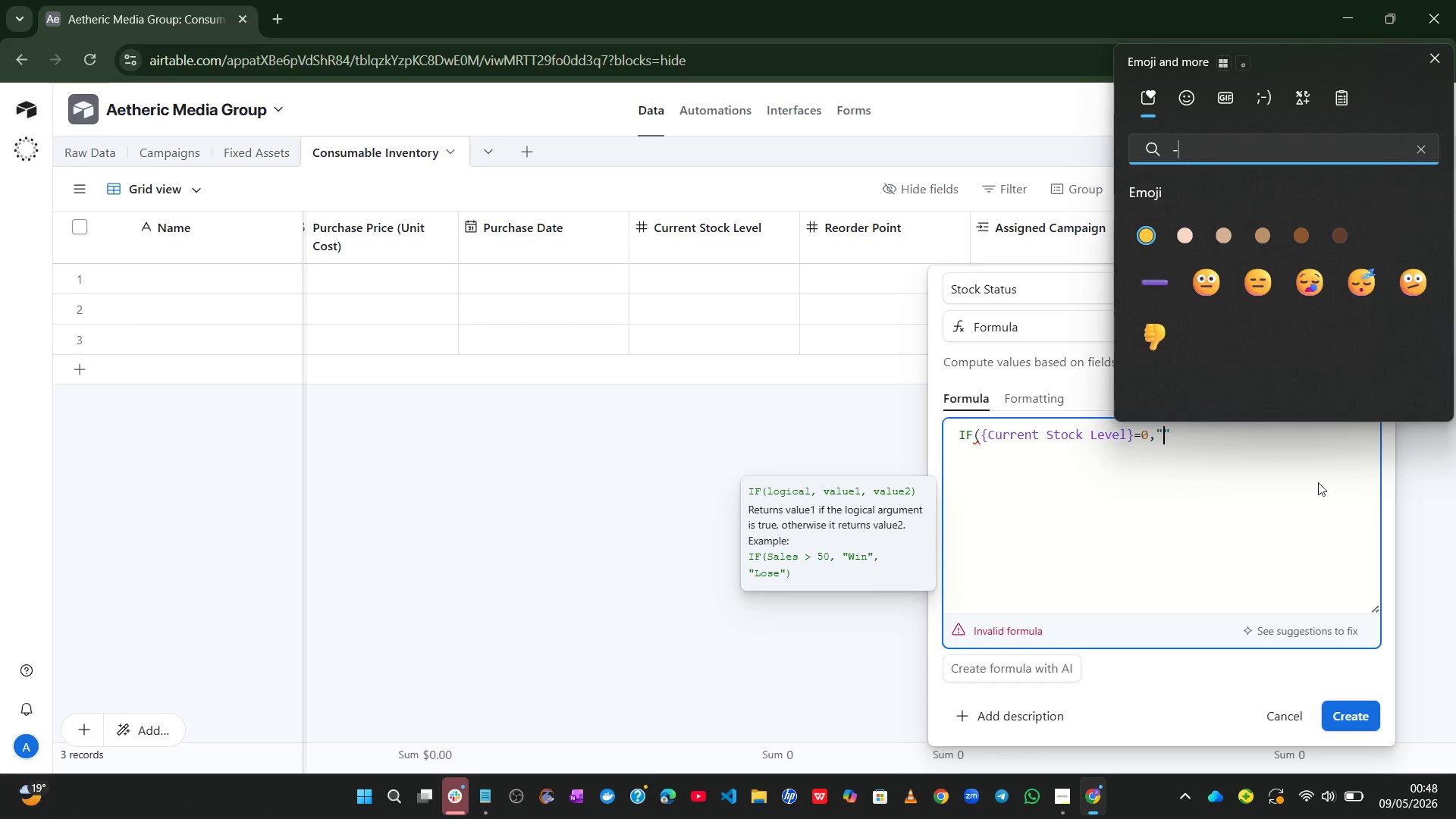 
scroll: coordinate [1290, 350], scroll_direction: down, amount: 1.0
 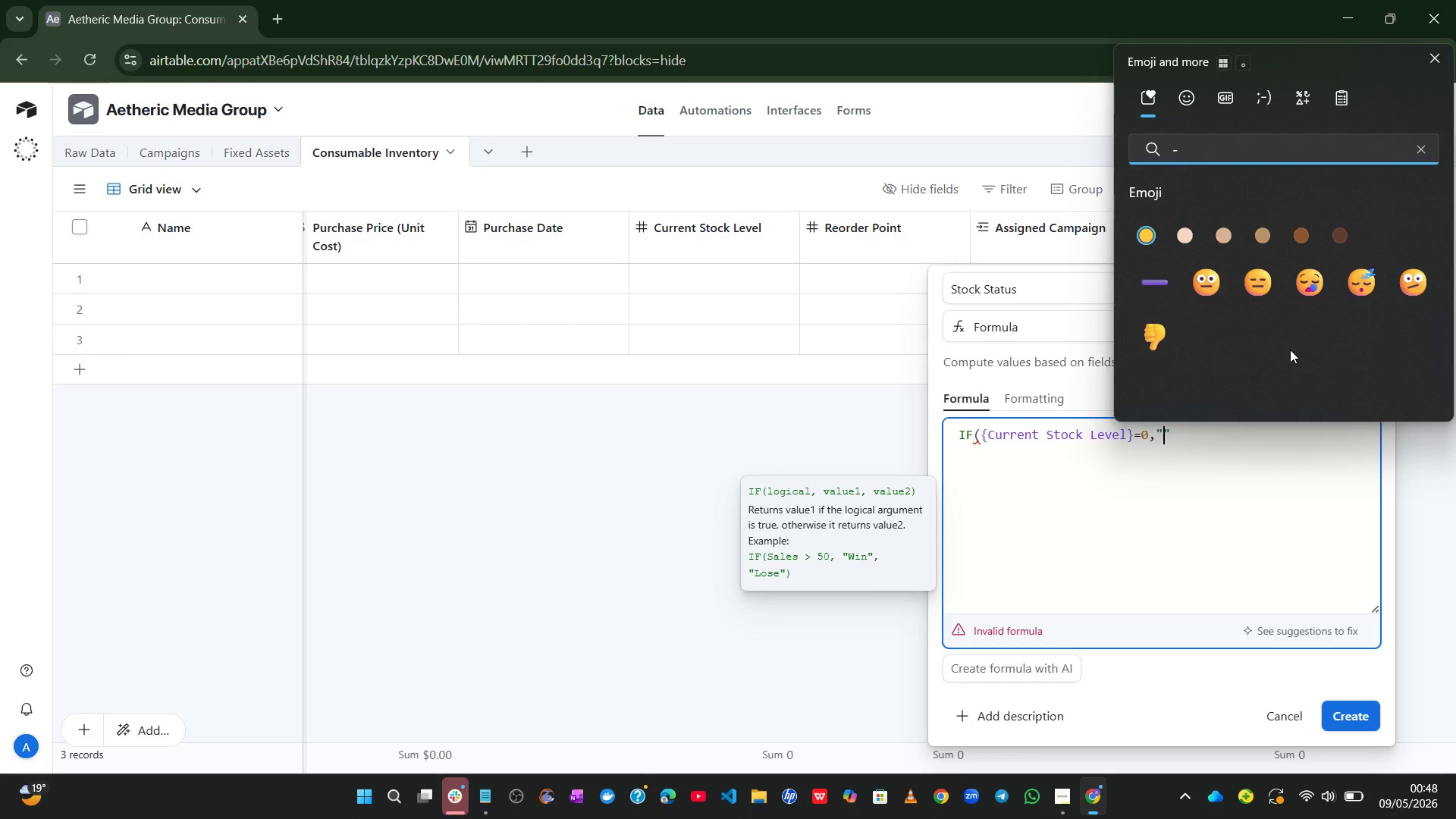 
key(Backspace)
 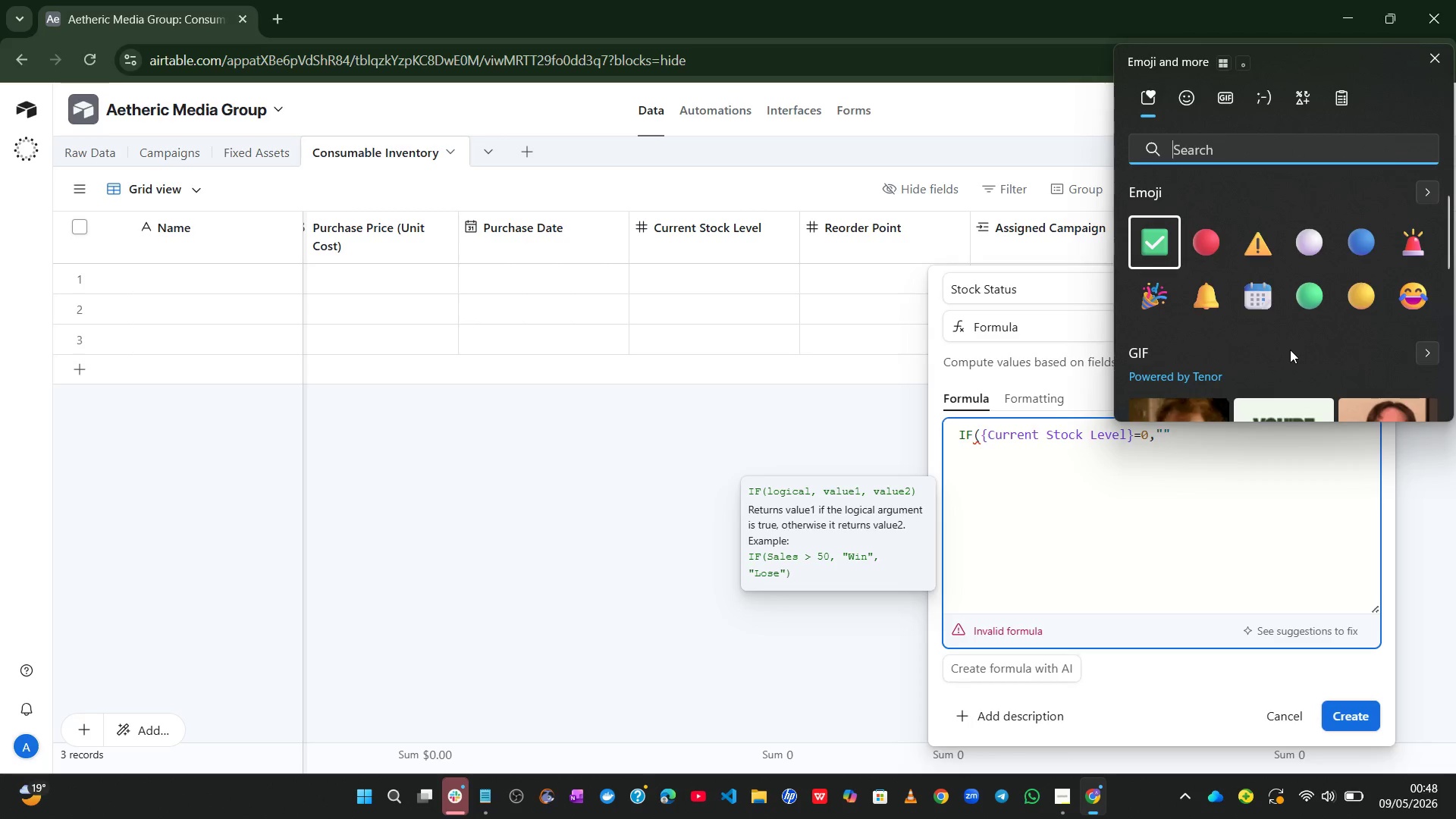 
wait(6.01)
 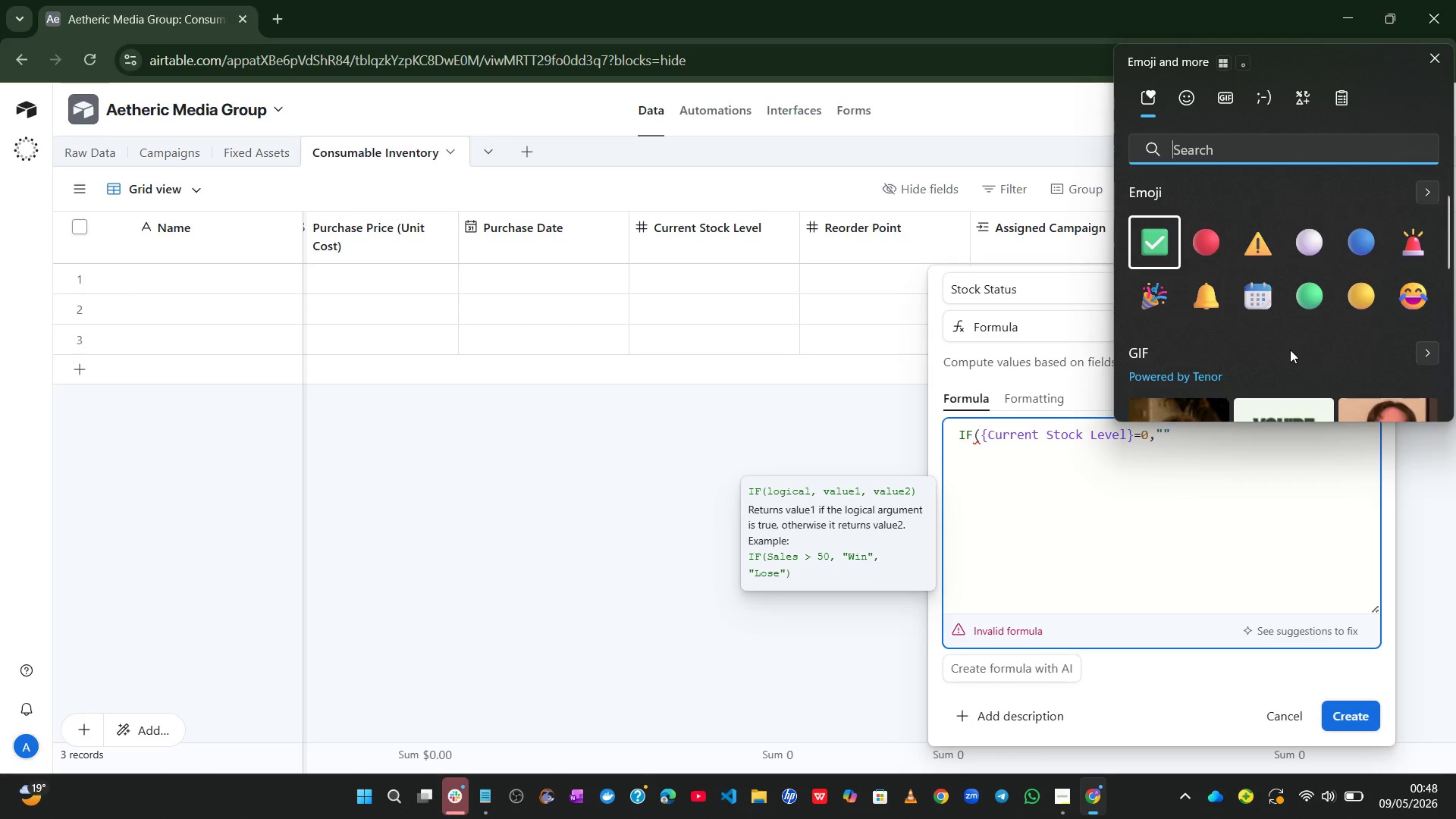 
type(bar)
 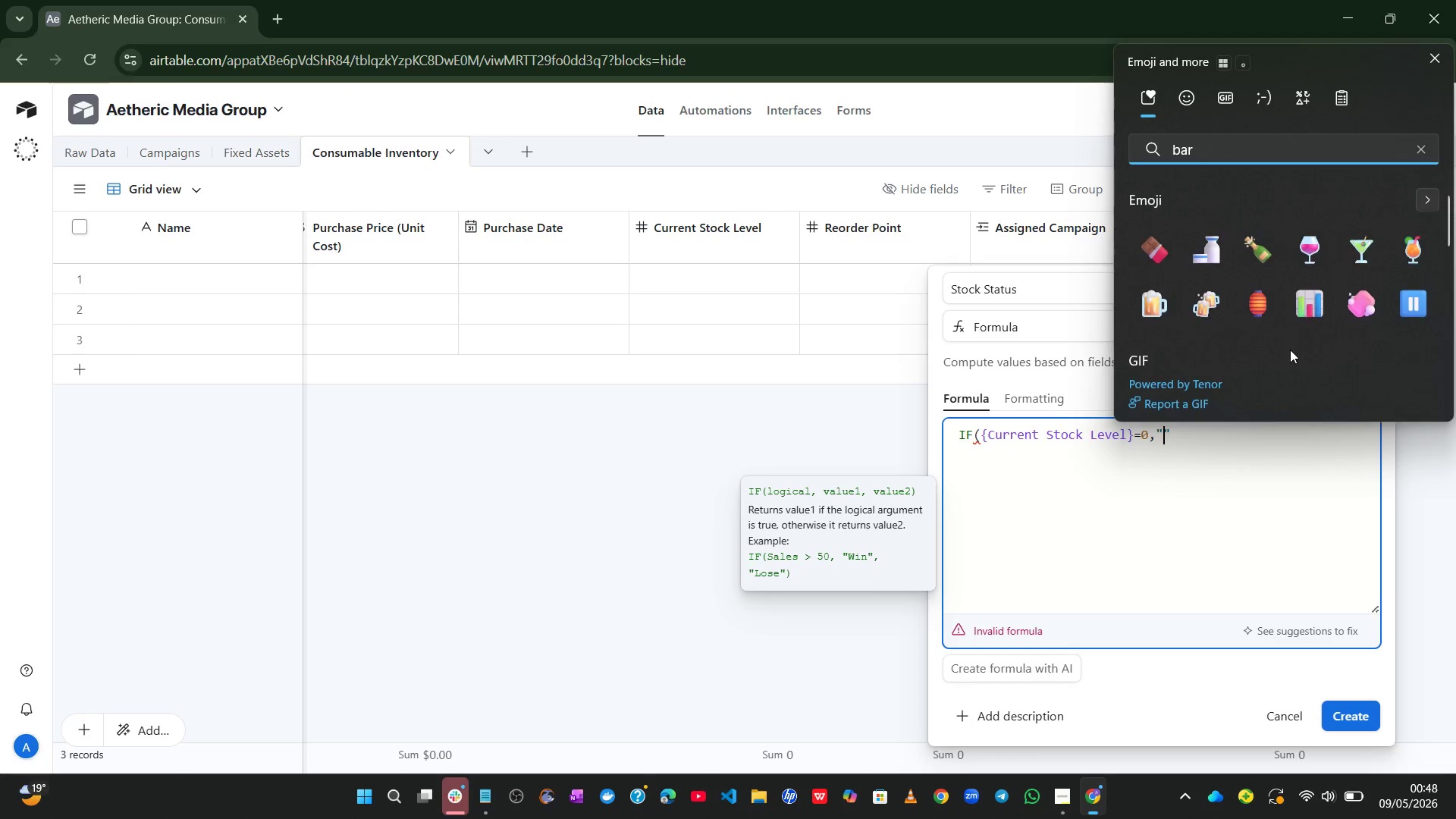 
key(Backspace)
key(Backspace)
key(Backspace)
type(sign)
 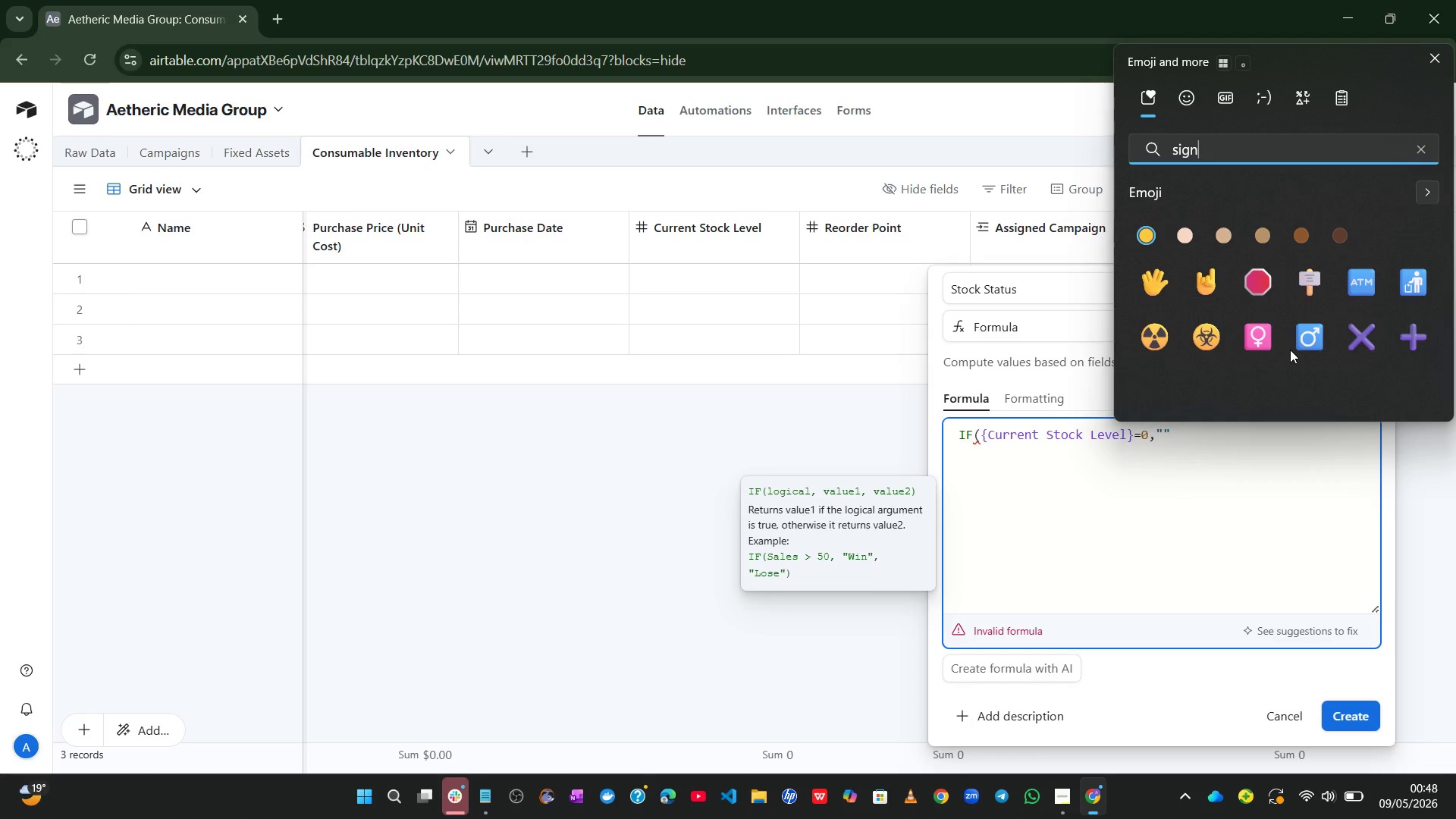 
scroll: coordinate [1290, 350], scroll_direction: down, amount: 1.0
 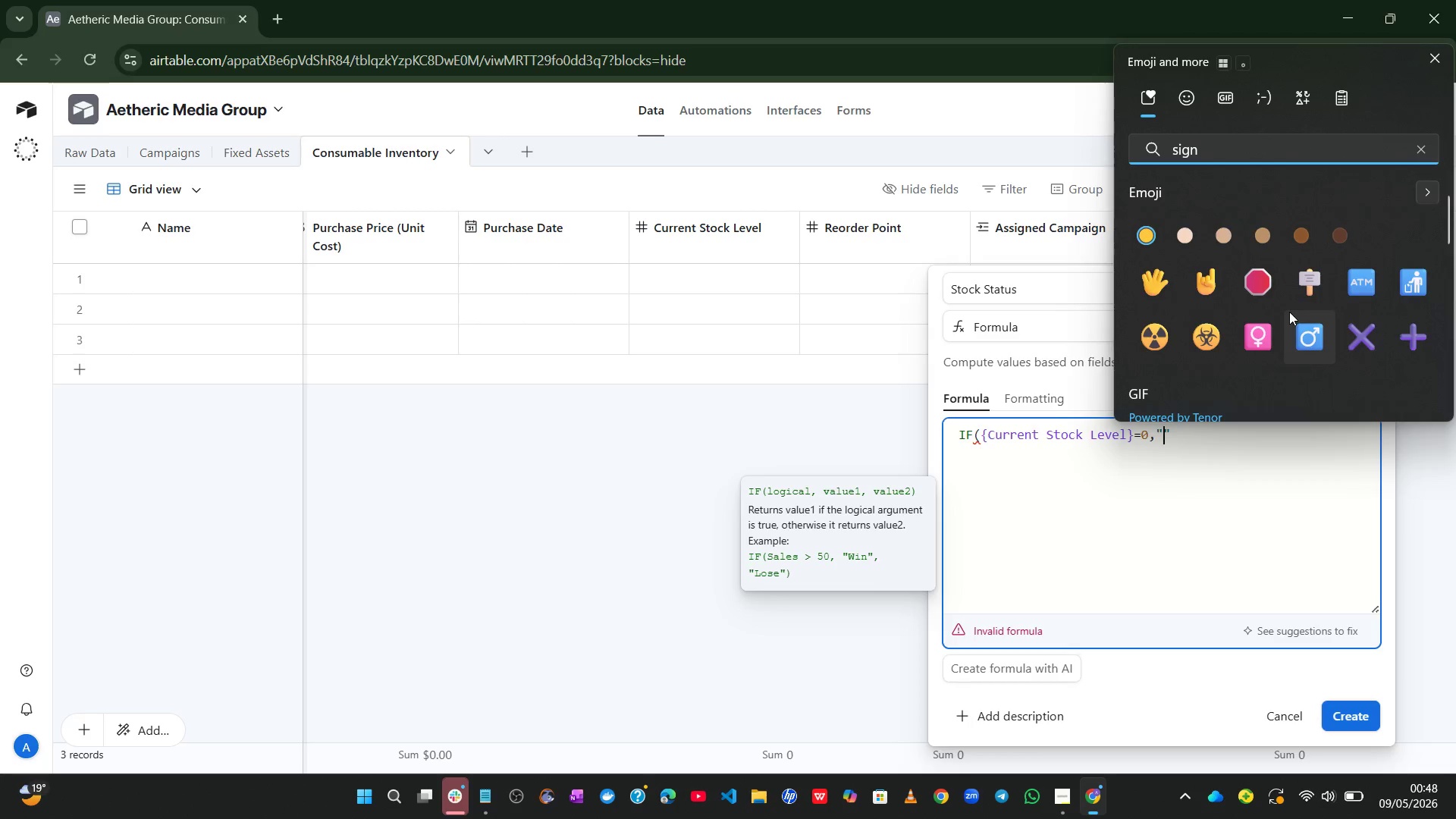 
left_click([1185, 111])
 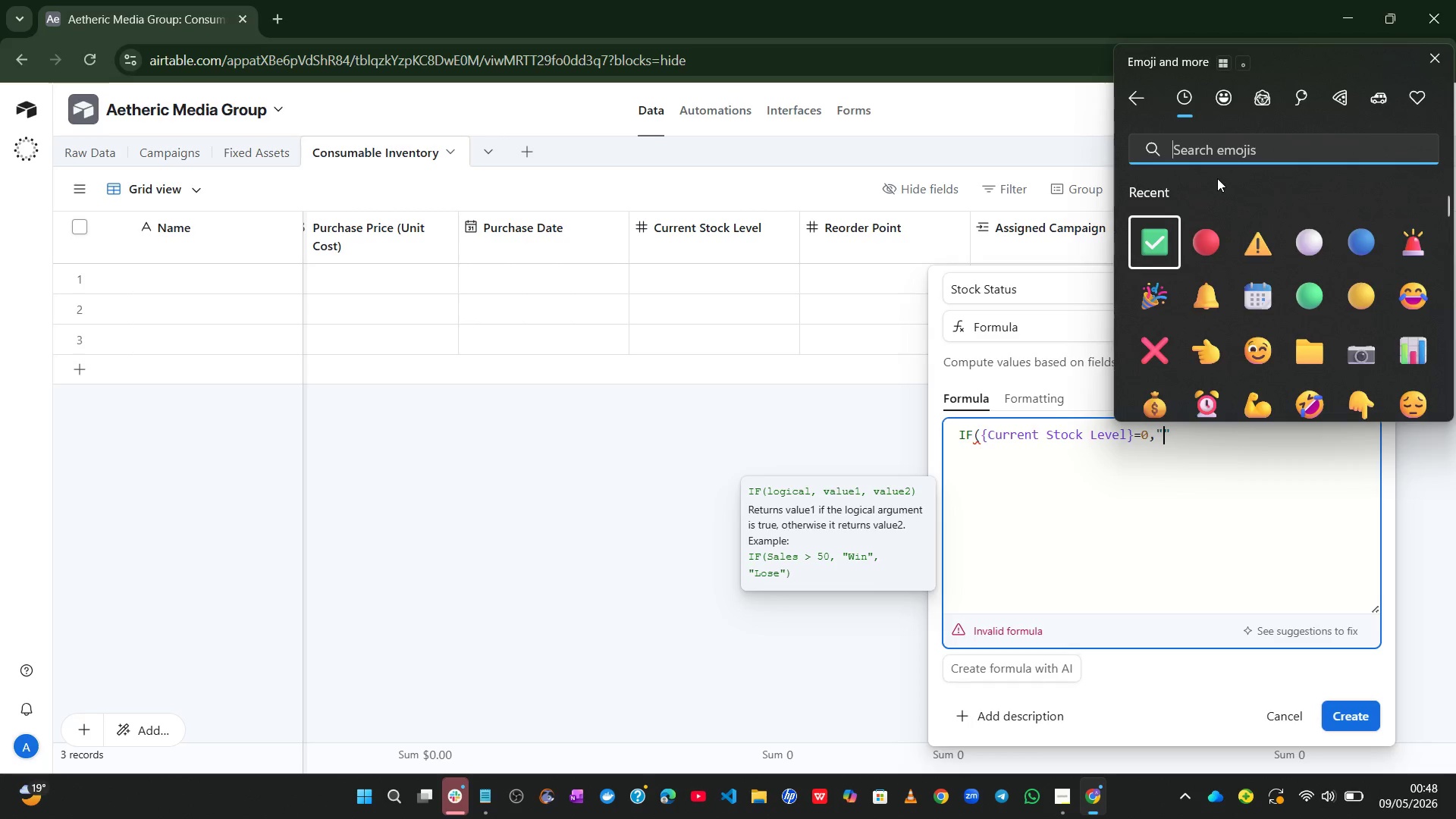 
mouse_move([1293, 293])
 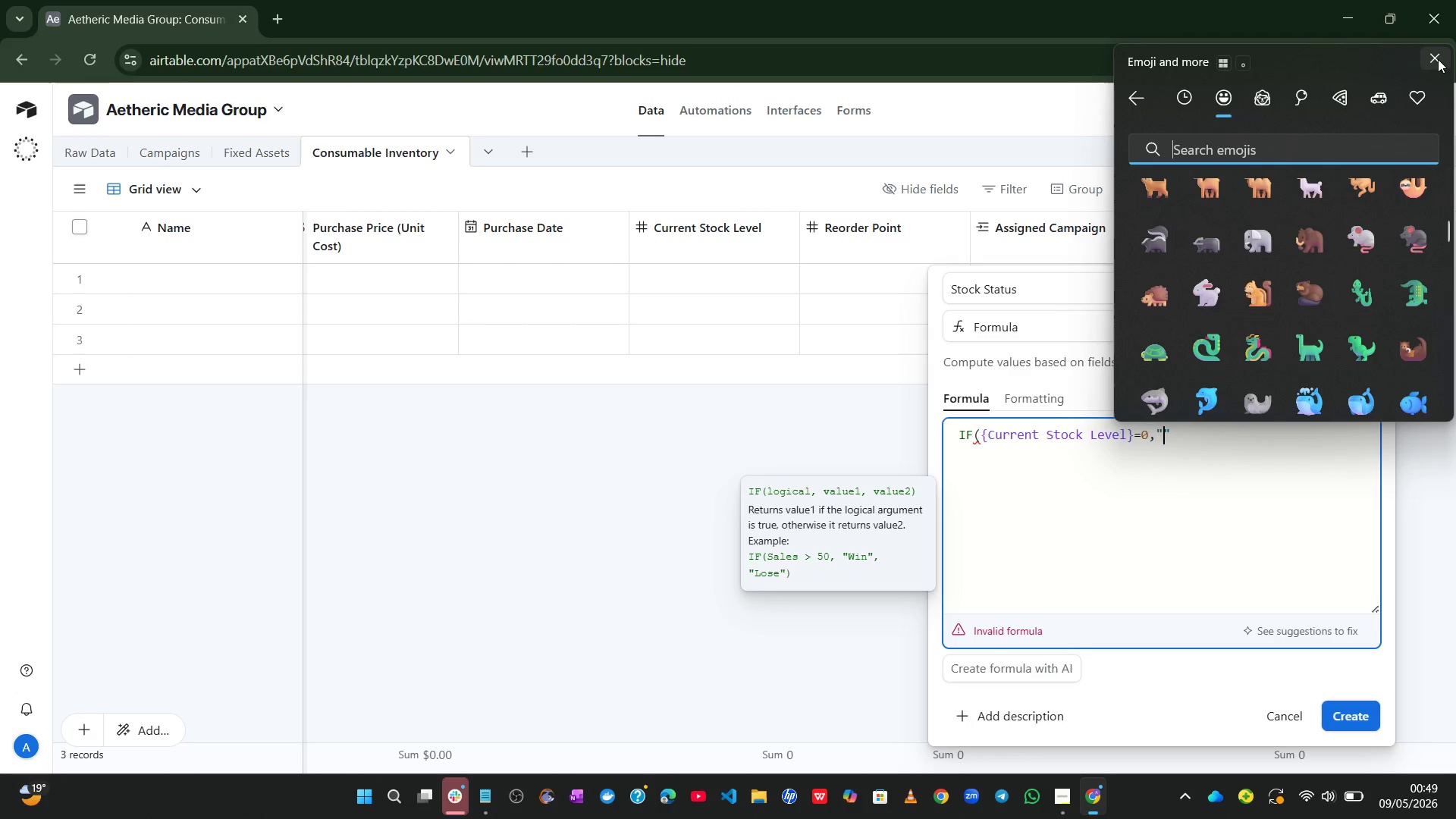 
left_click([1438, 59])
 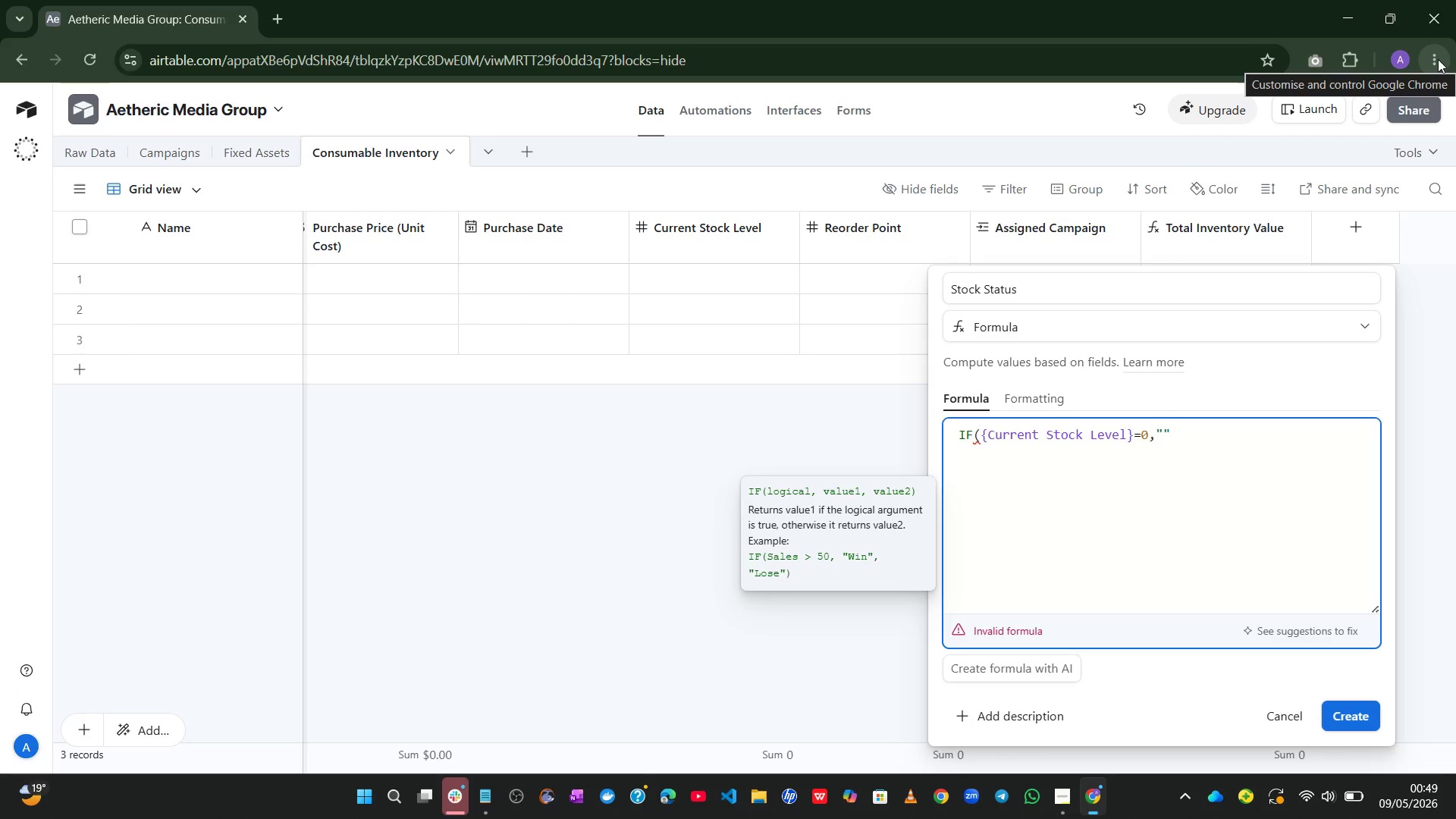 
wait(6.86)
 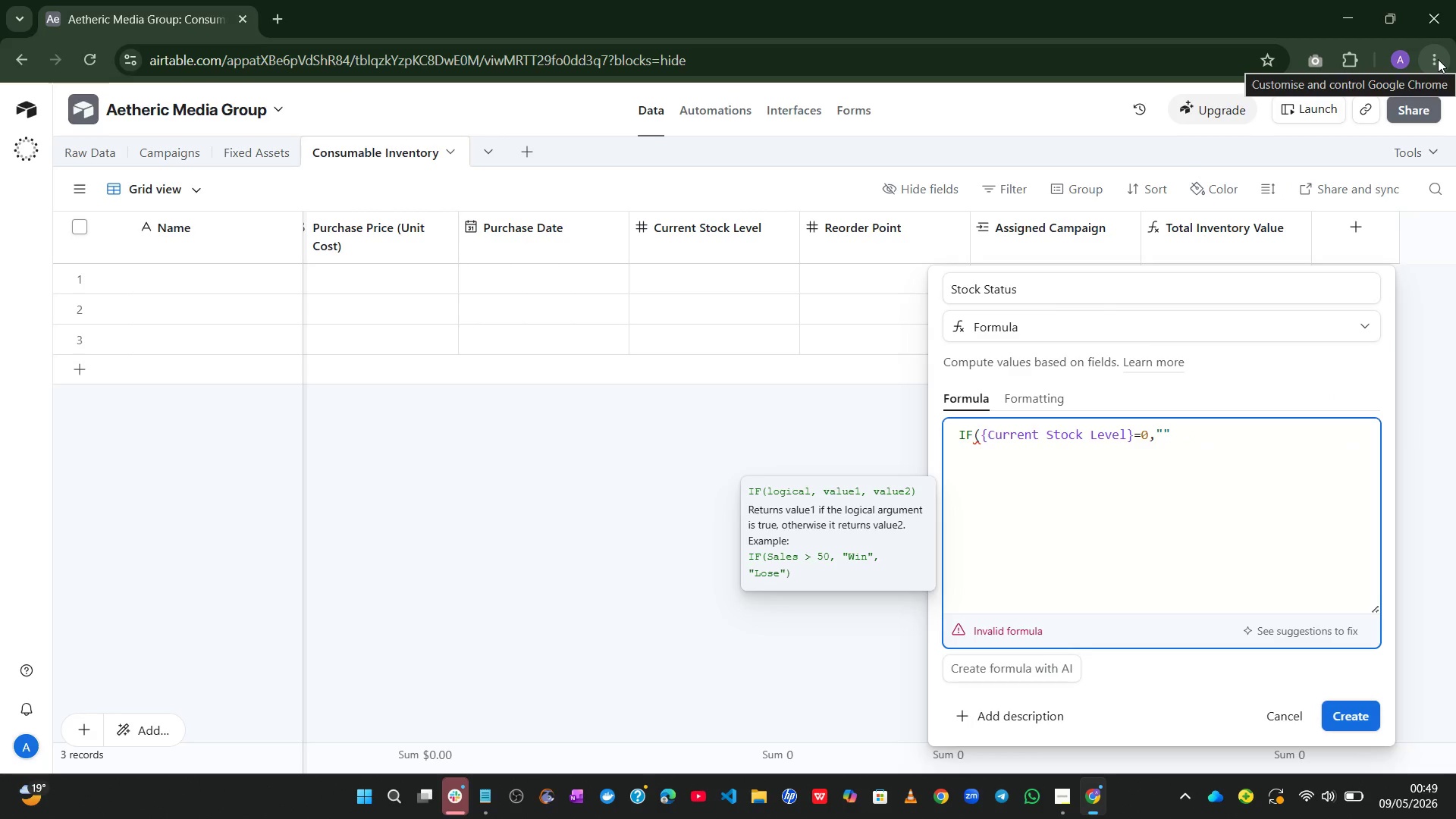 
type(Out of Stock)
 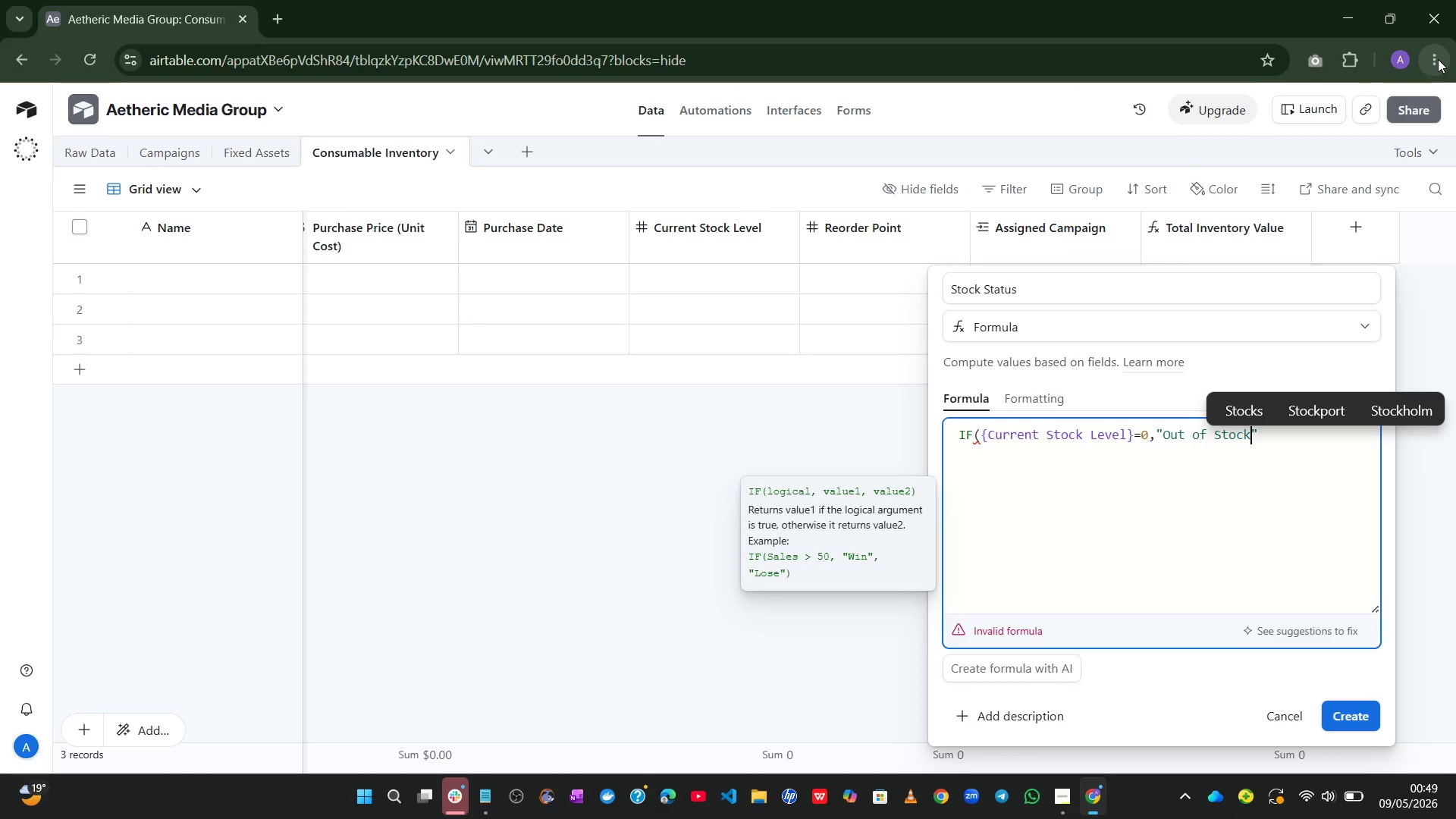 
key(ArrowRight)
 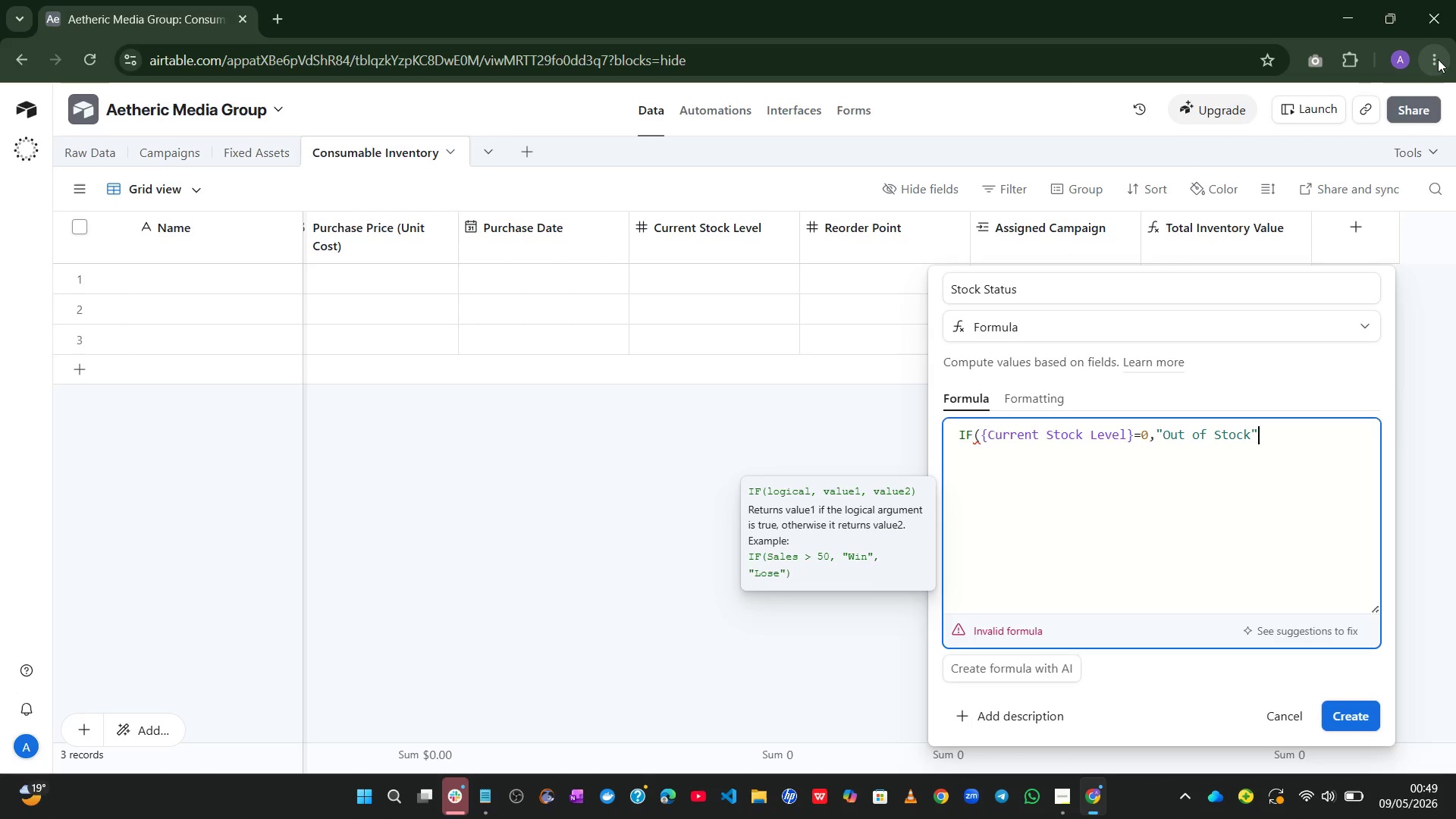 
key(Comma)
 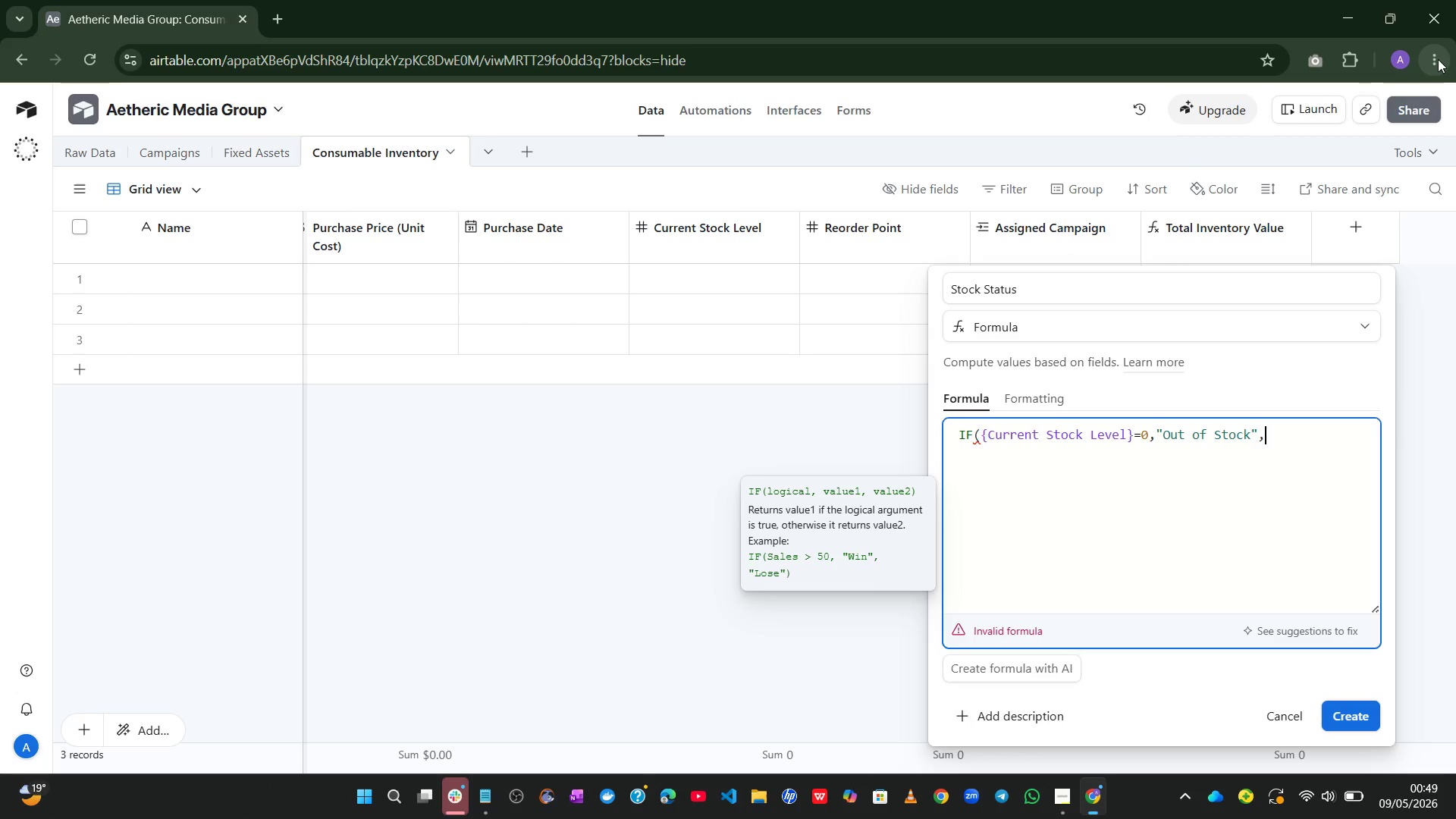 
type(If)
key(Tab)
type(CURR)
key(Tab)
 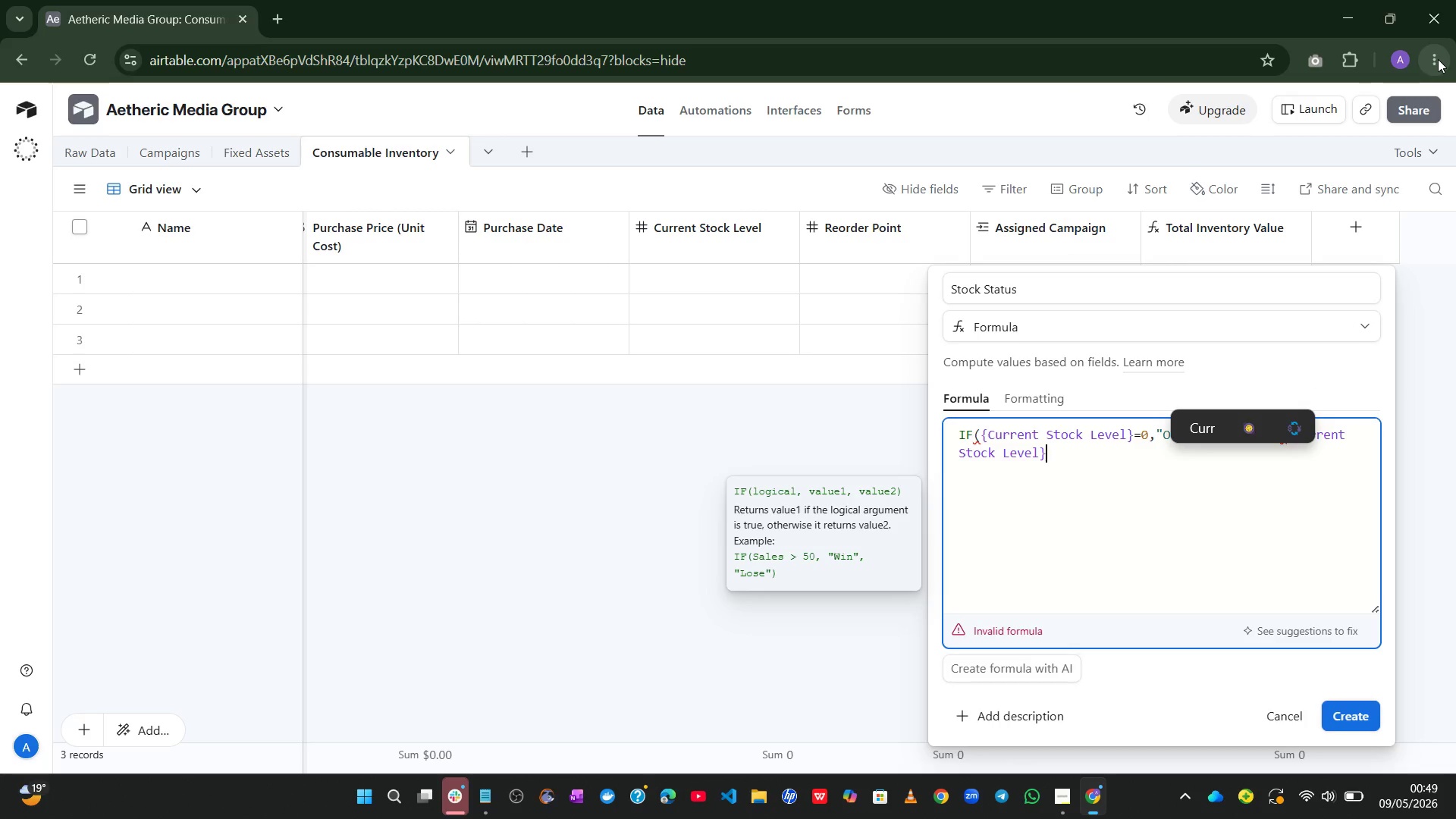 
wait(5.53)
 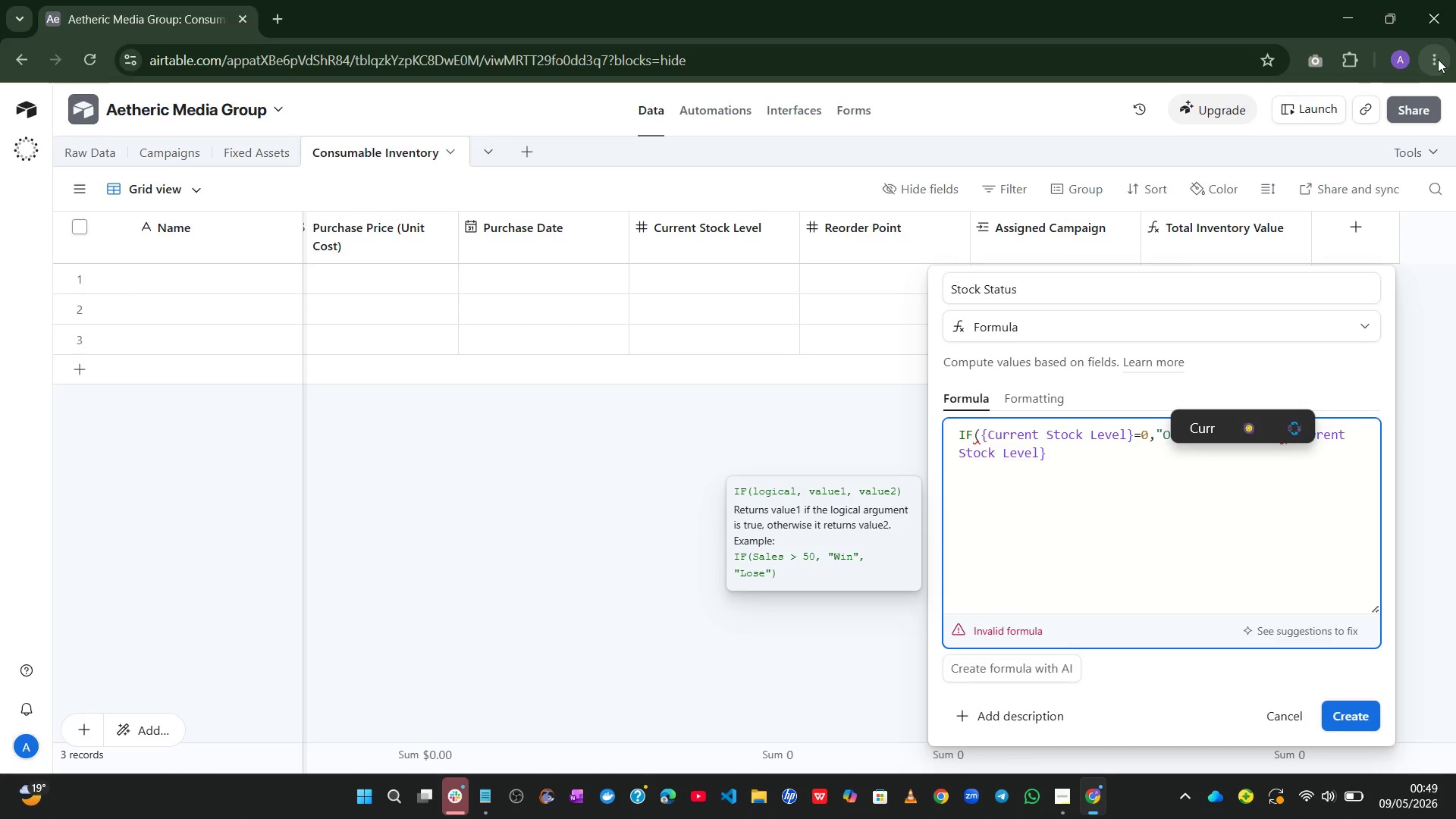 
type(<REO)
key(Tab)
type(,@)
 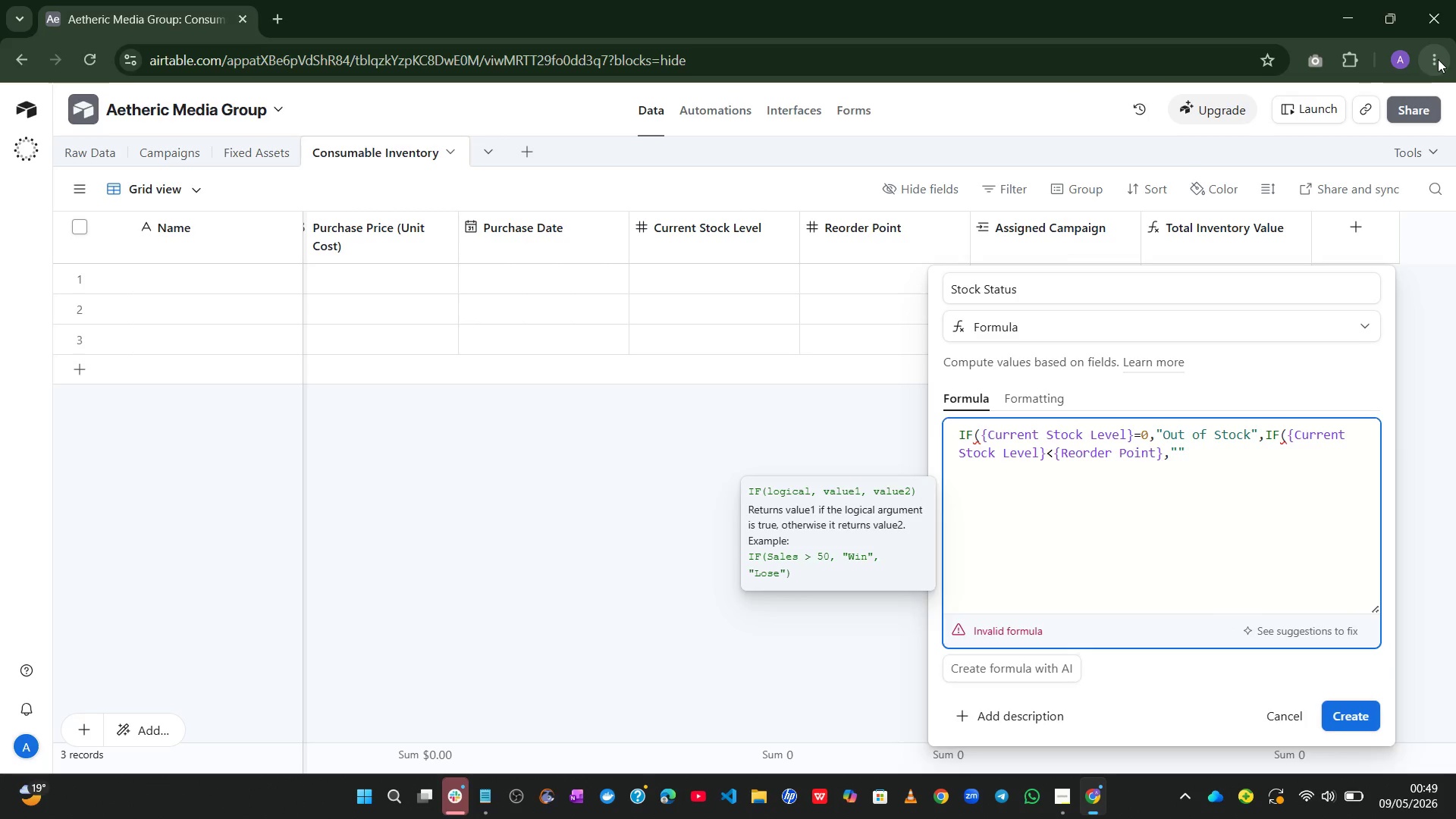 
key(Meta+MetaLeft)
 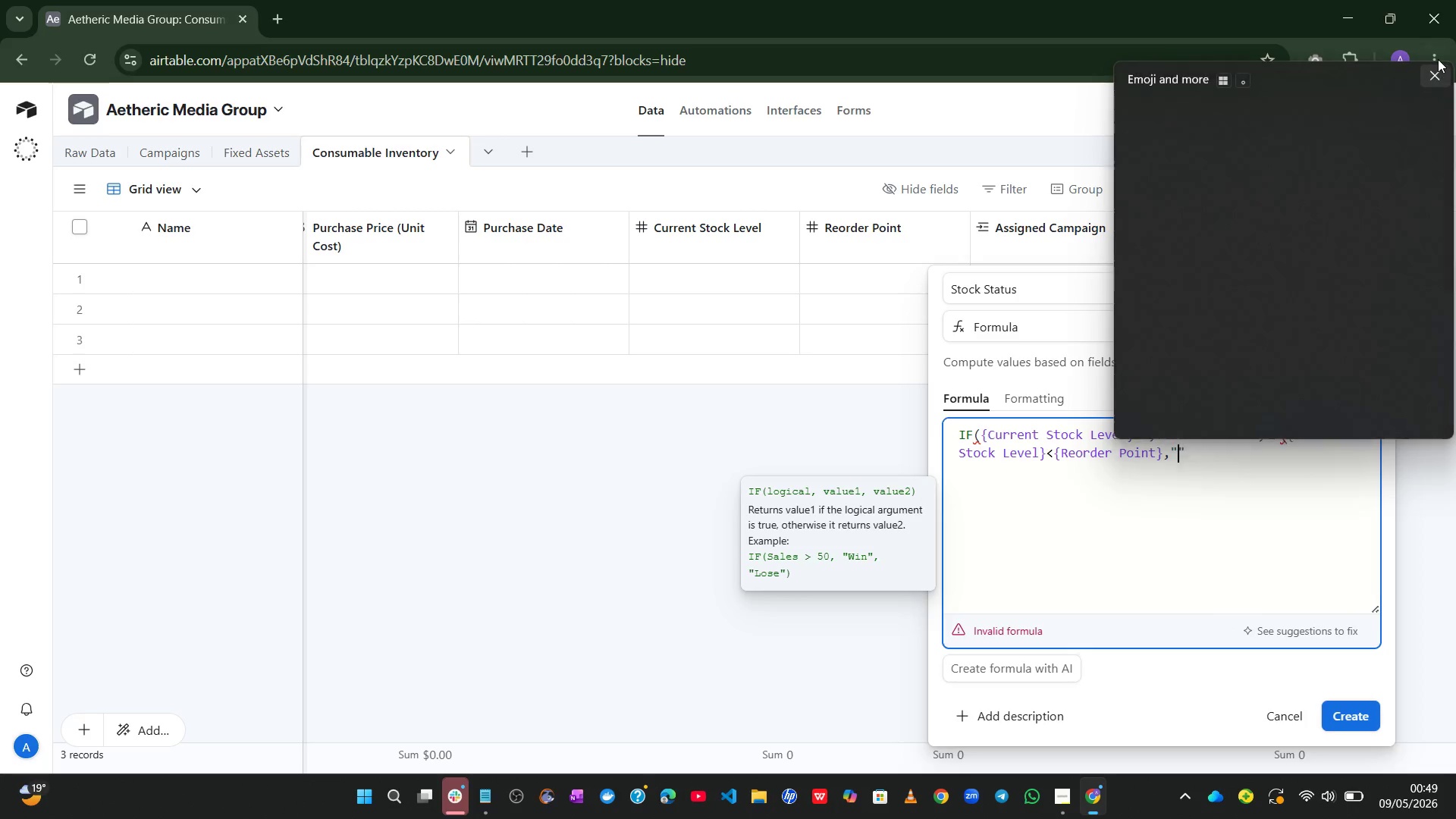 
key(Control+Meta+ControlLeft)
 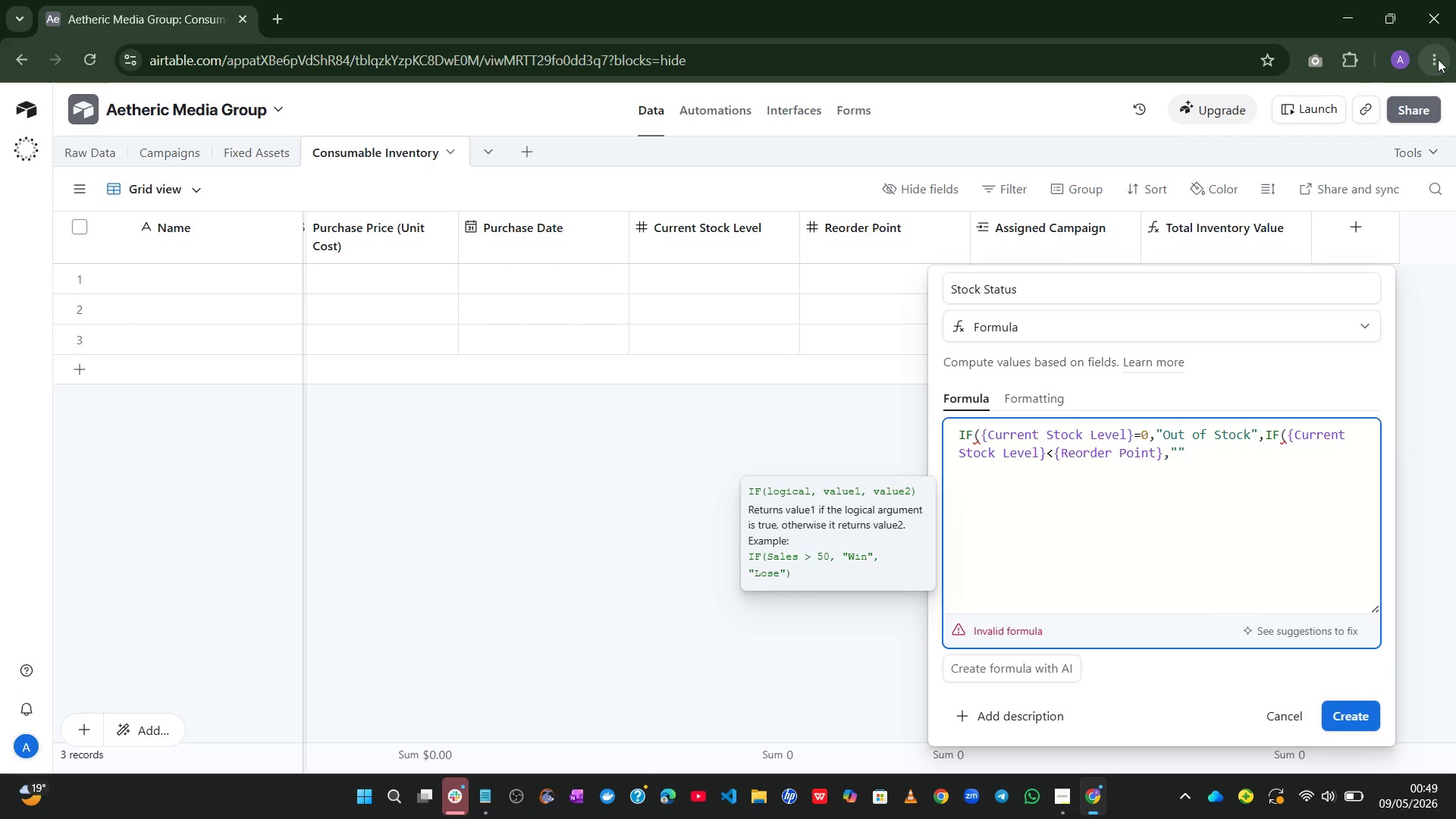 
key(Alt+Control+Meta+AltLeft)
 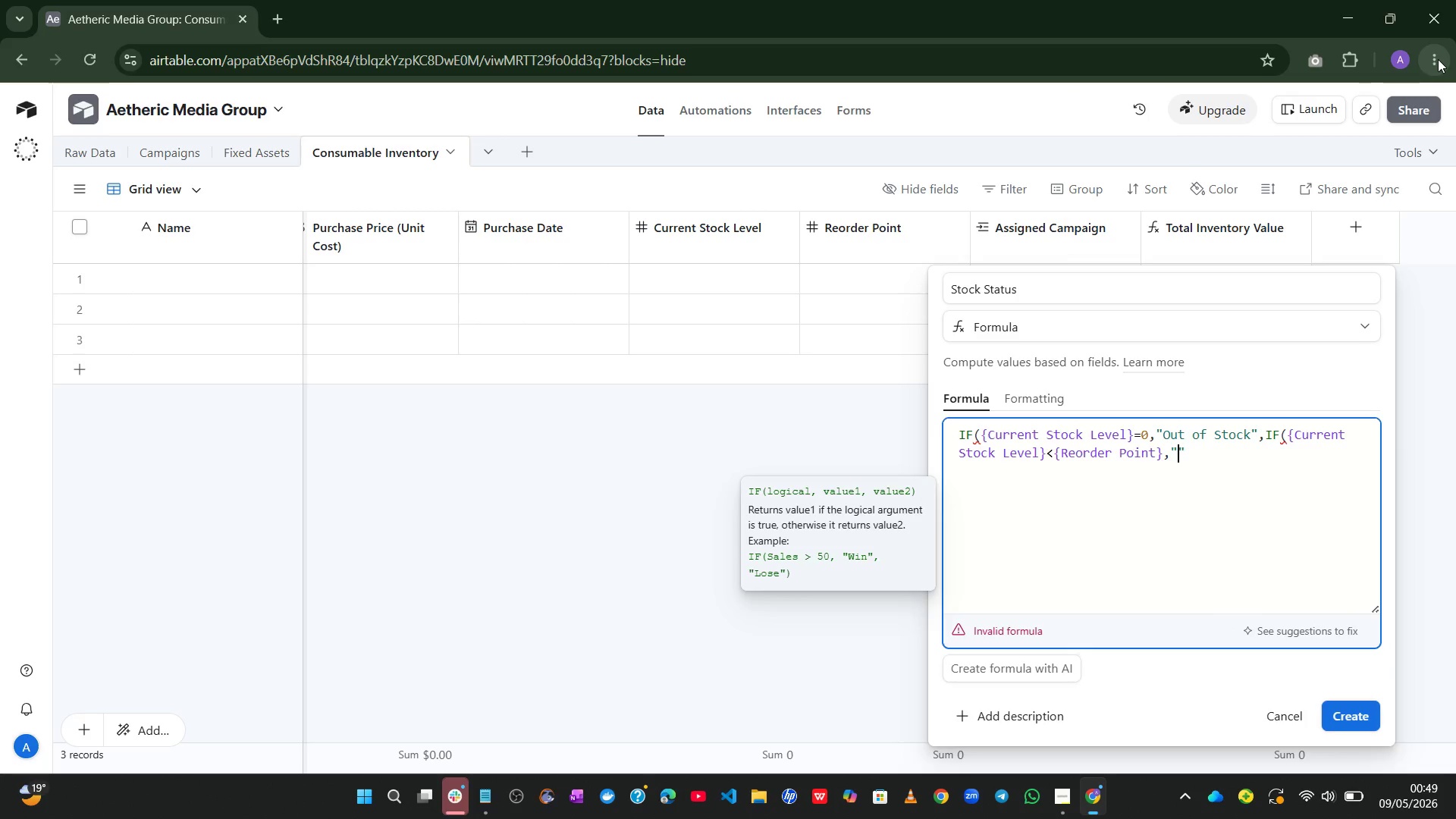 
key(Alt+Control+Meta+Shift+Space)
 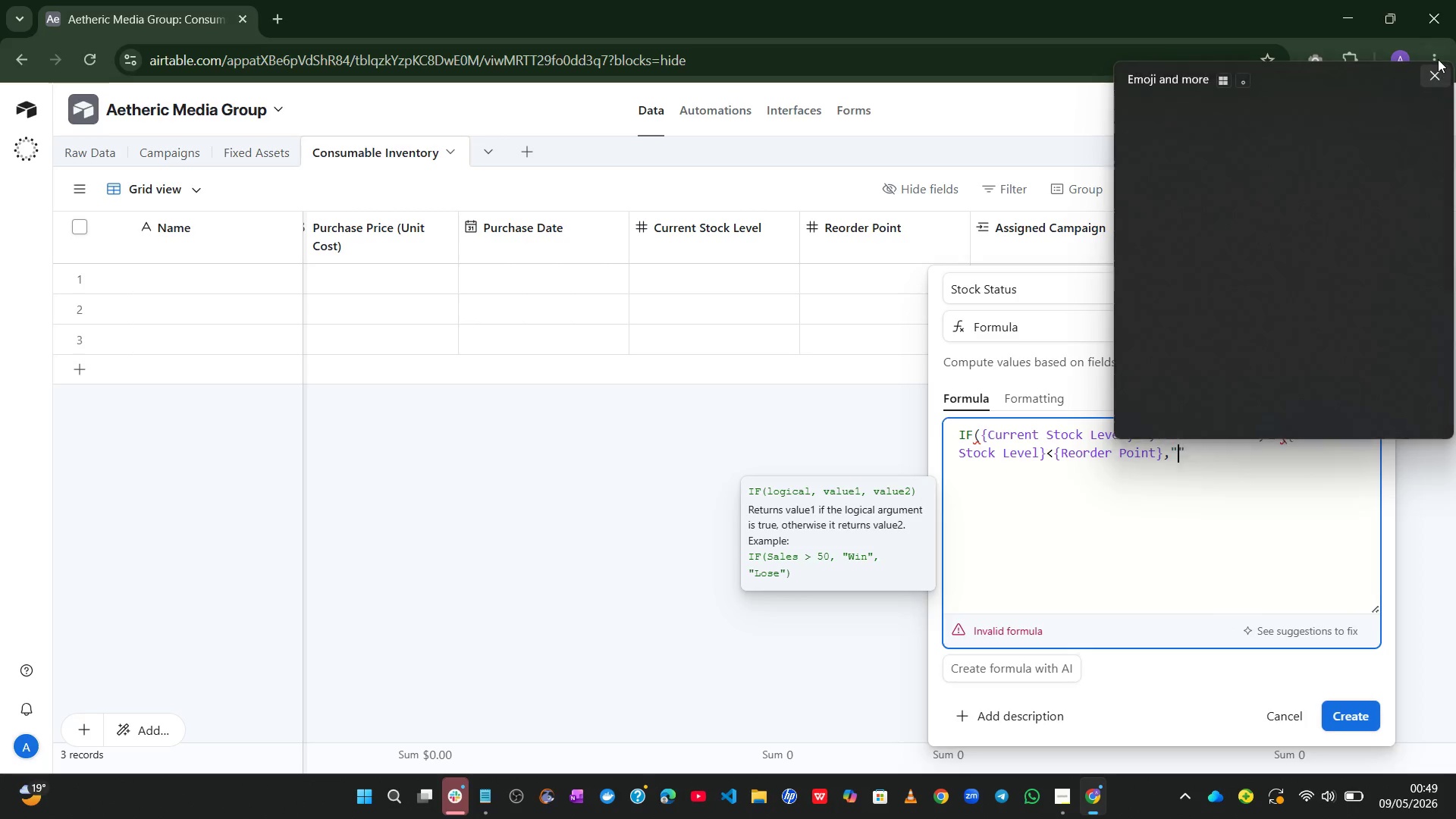 
key(Alt+Control+Meta+Shift+ShiftLeft)
 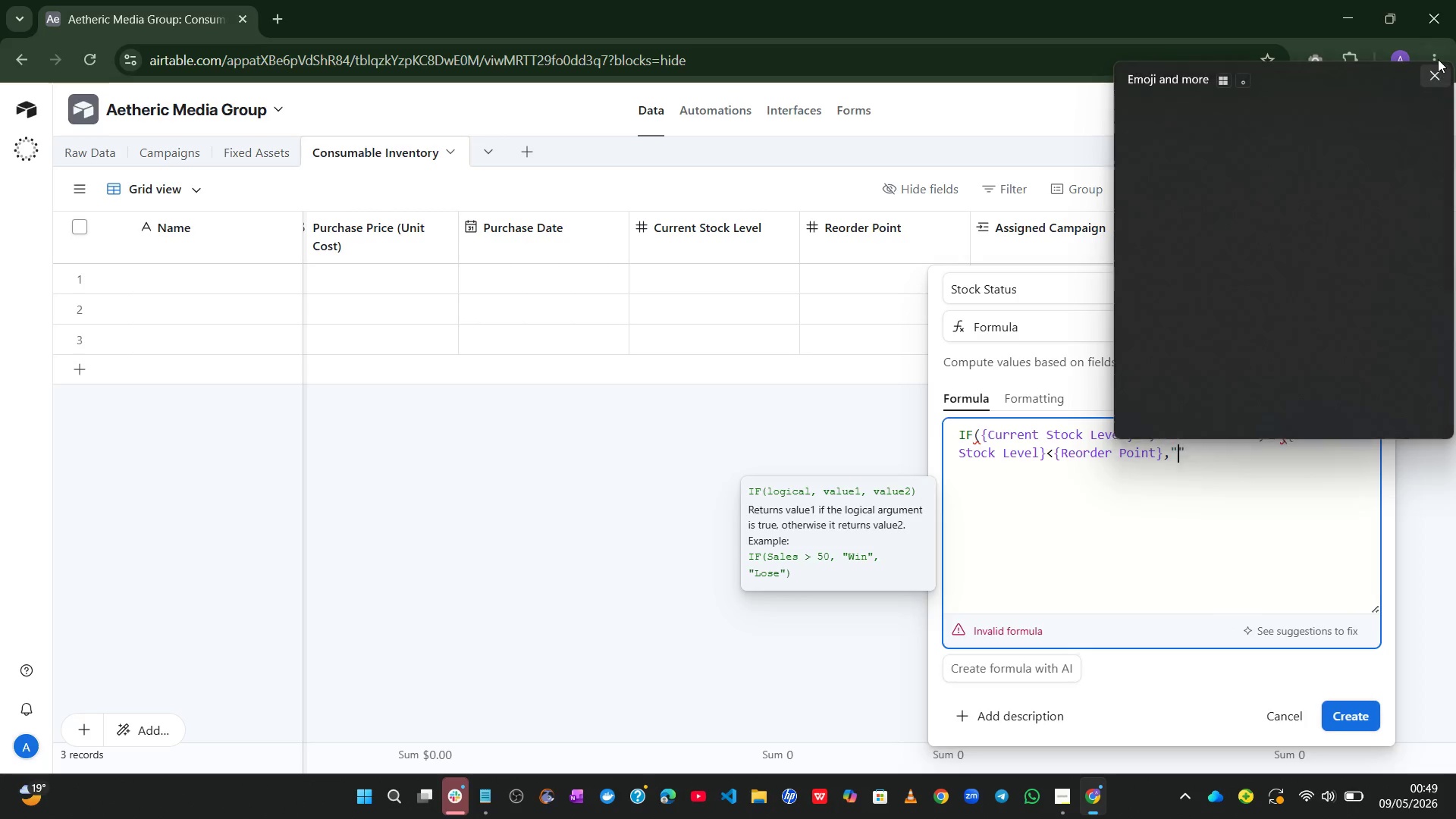 
key(Meta+MetaLeft)
 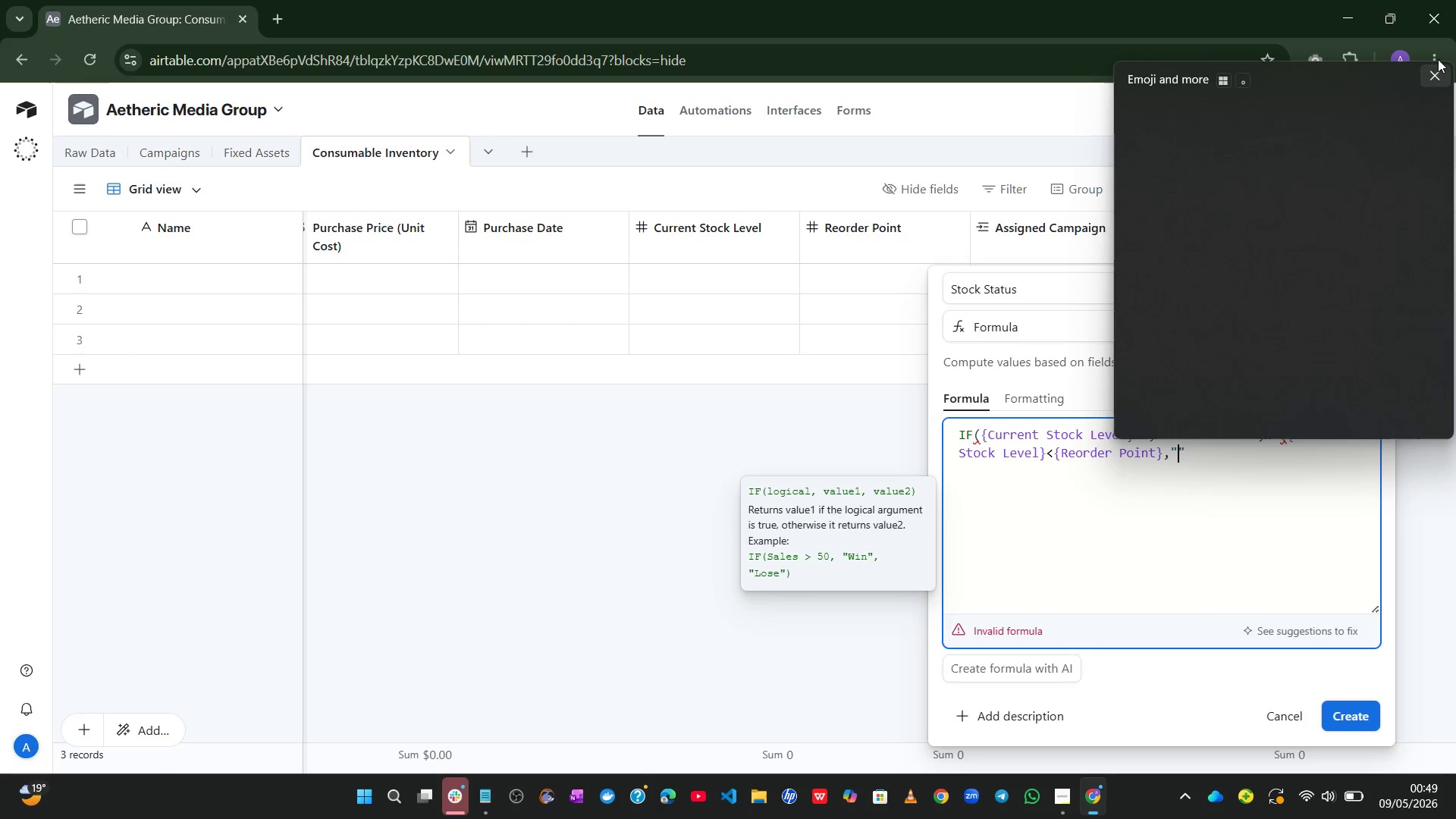 
key(Control+Meta+ControlLeft)
 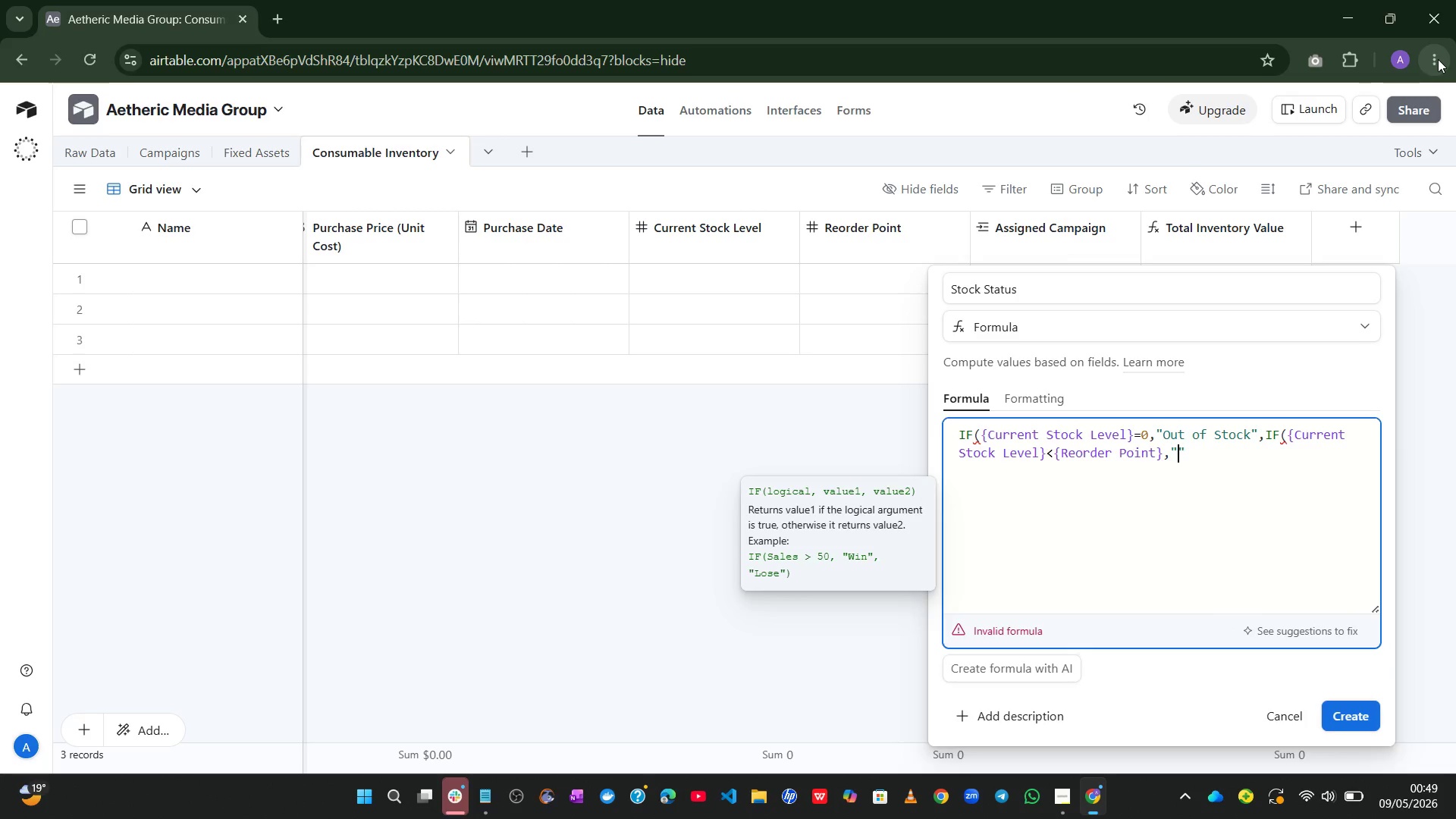 
key(Alt+Control+Meta+AltLeft)
 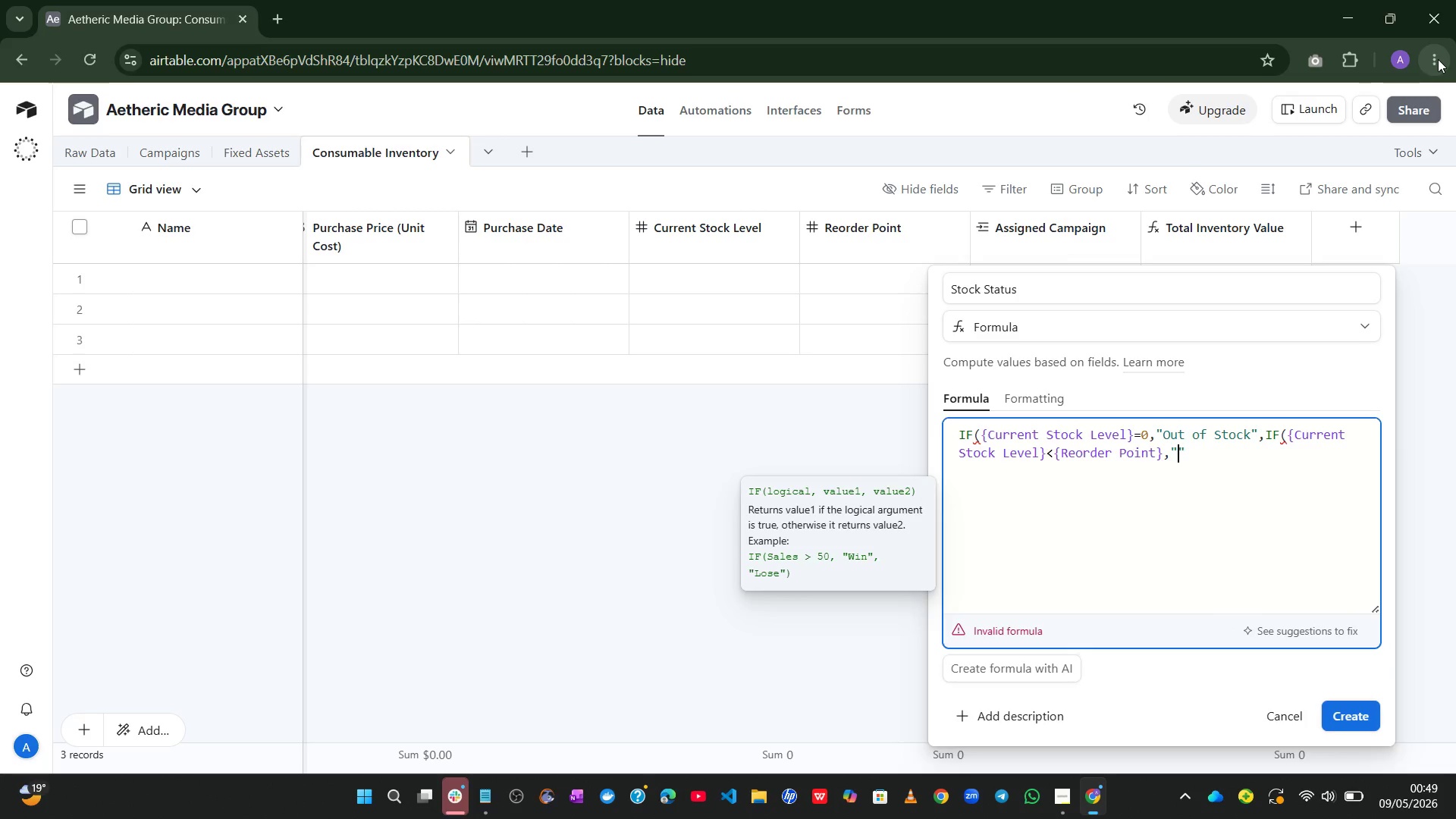 
key(Alt+Control+Meta+Shift+ShiftLeft)
 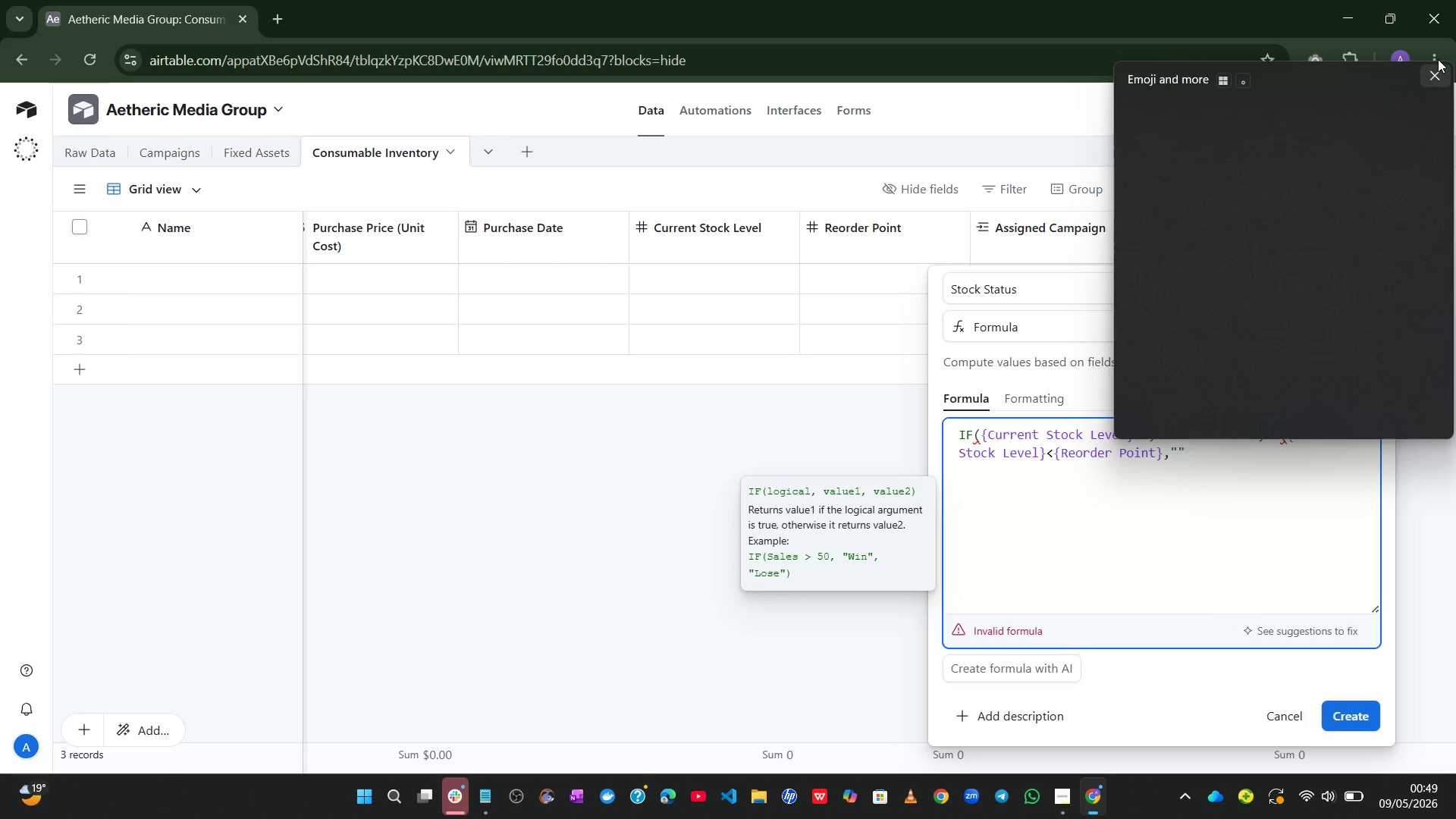 
key(Alt+Control+Meta+Shift+Space)
 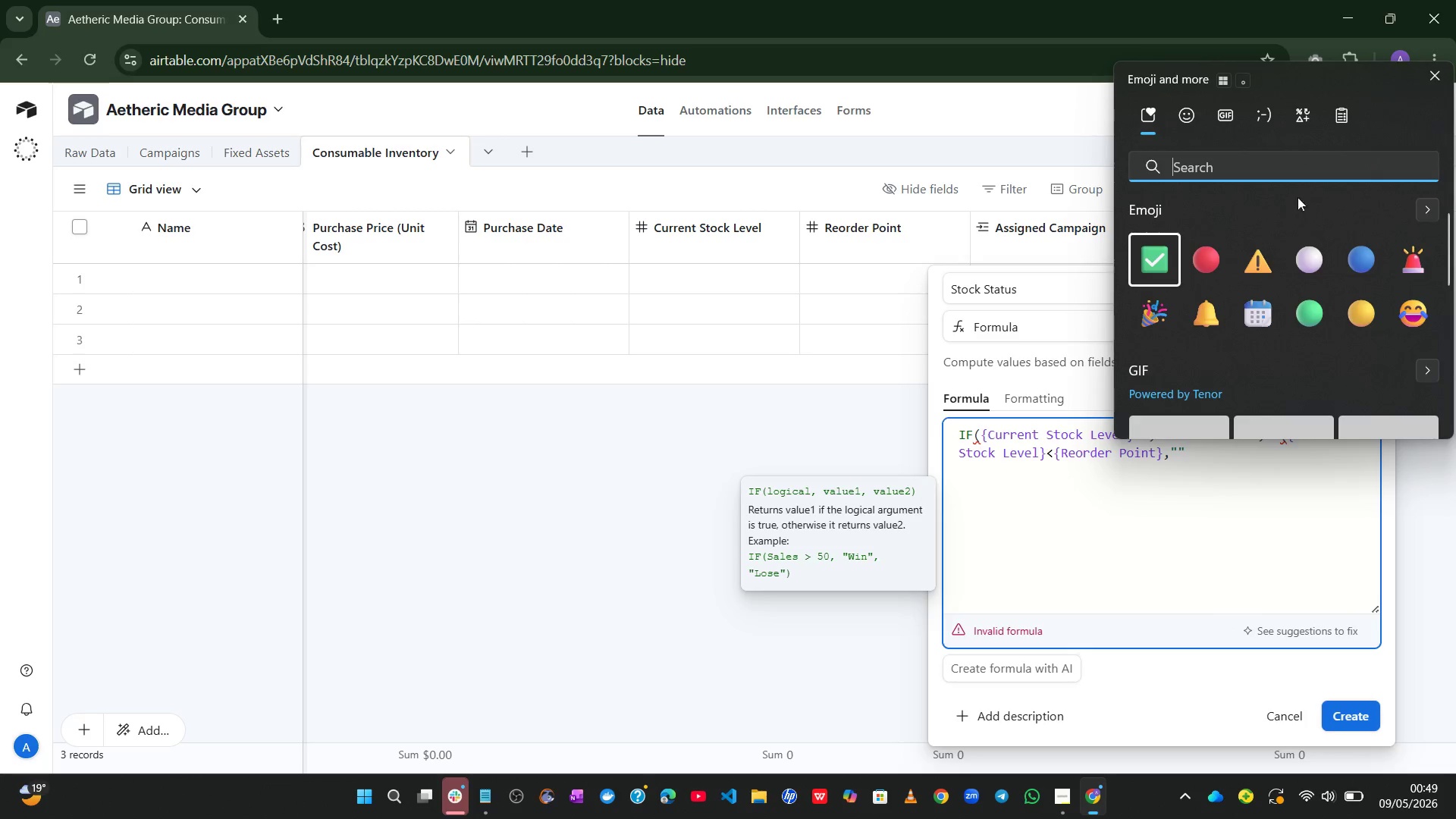 
left_click([1256, 261])
 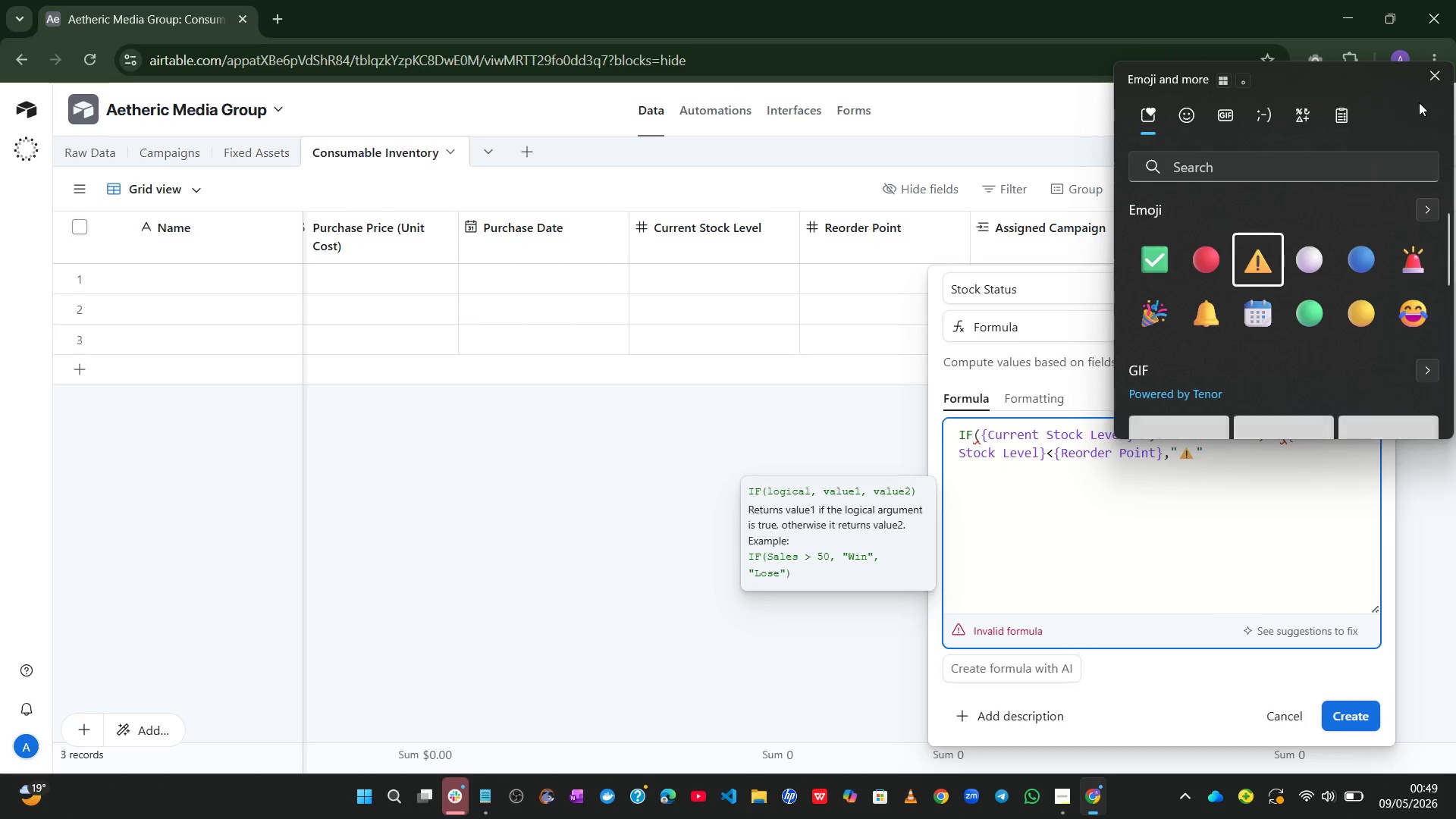 
left_click([1429, 86])
 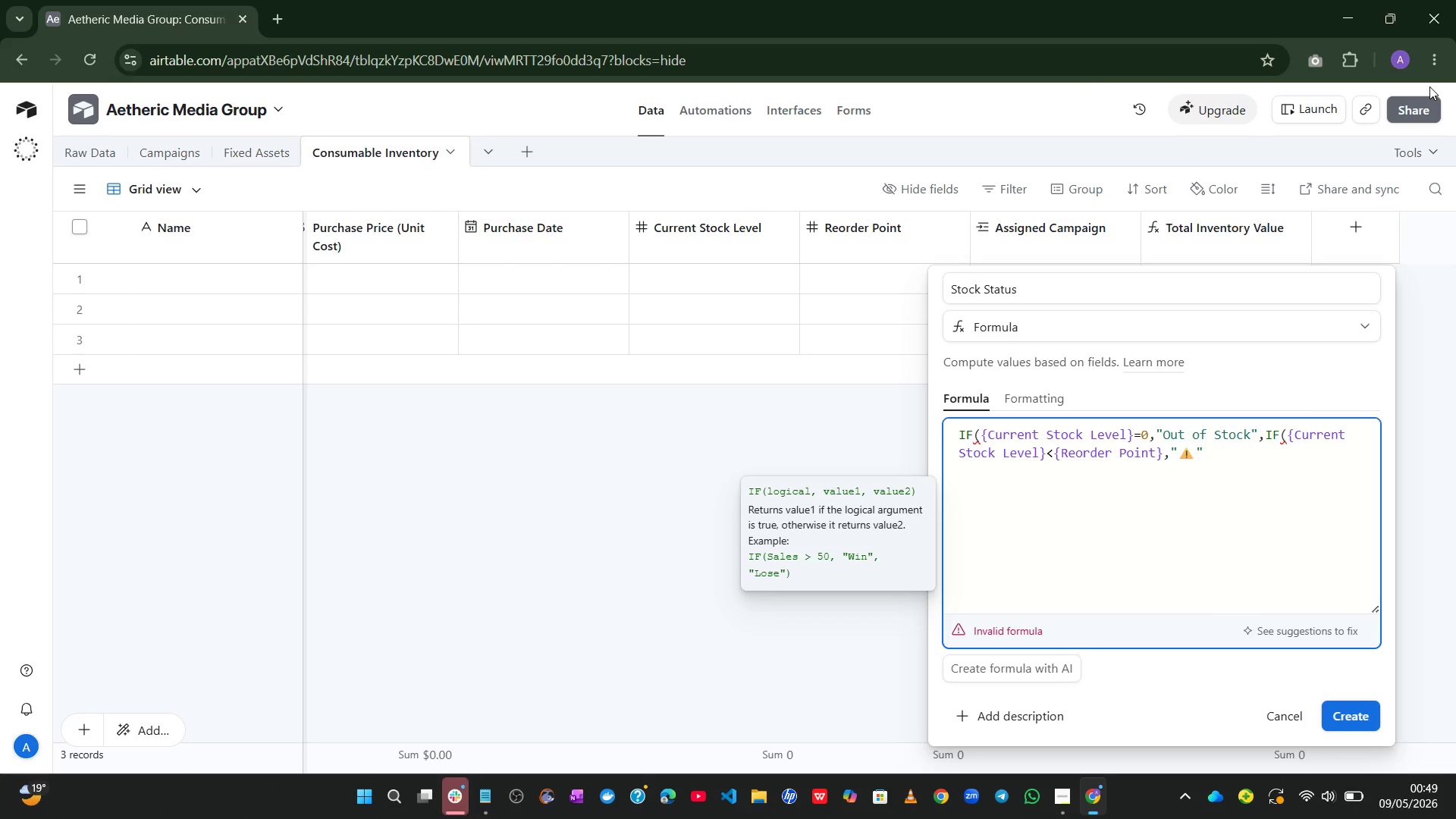 
key(Space)
 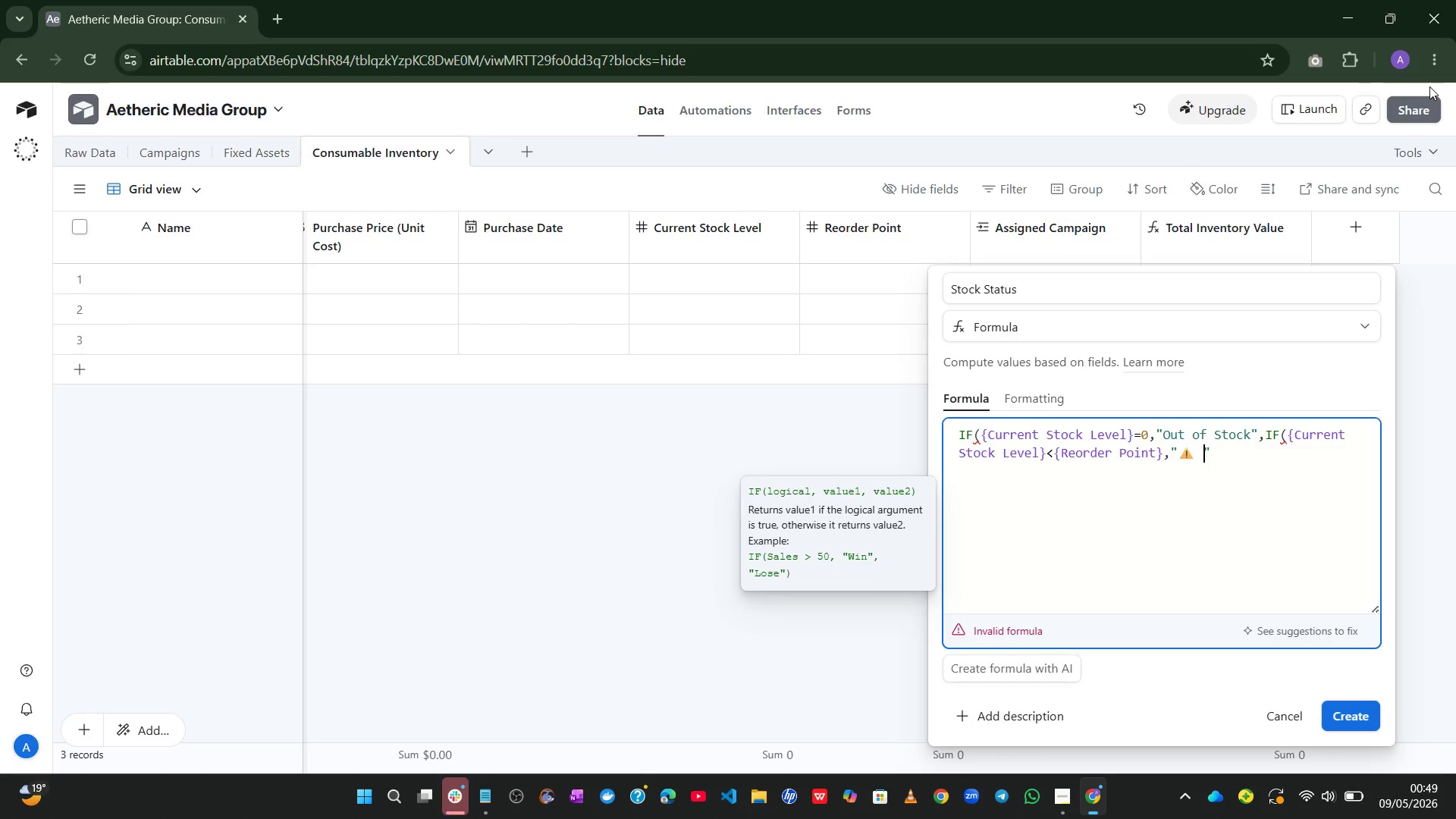 
type(Low Stock)
 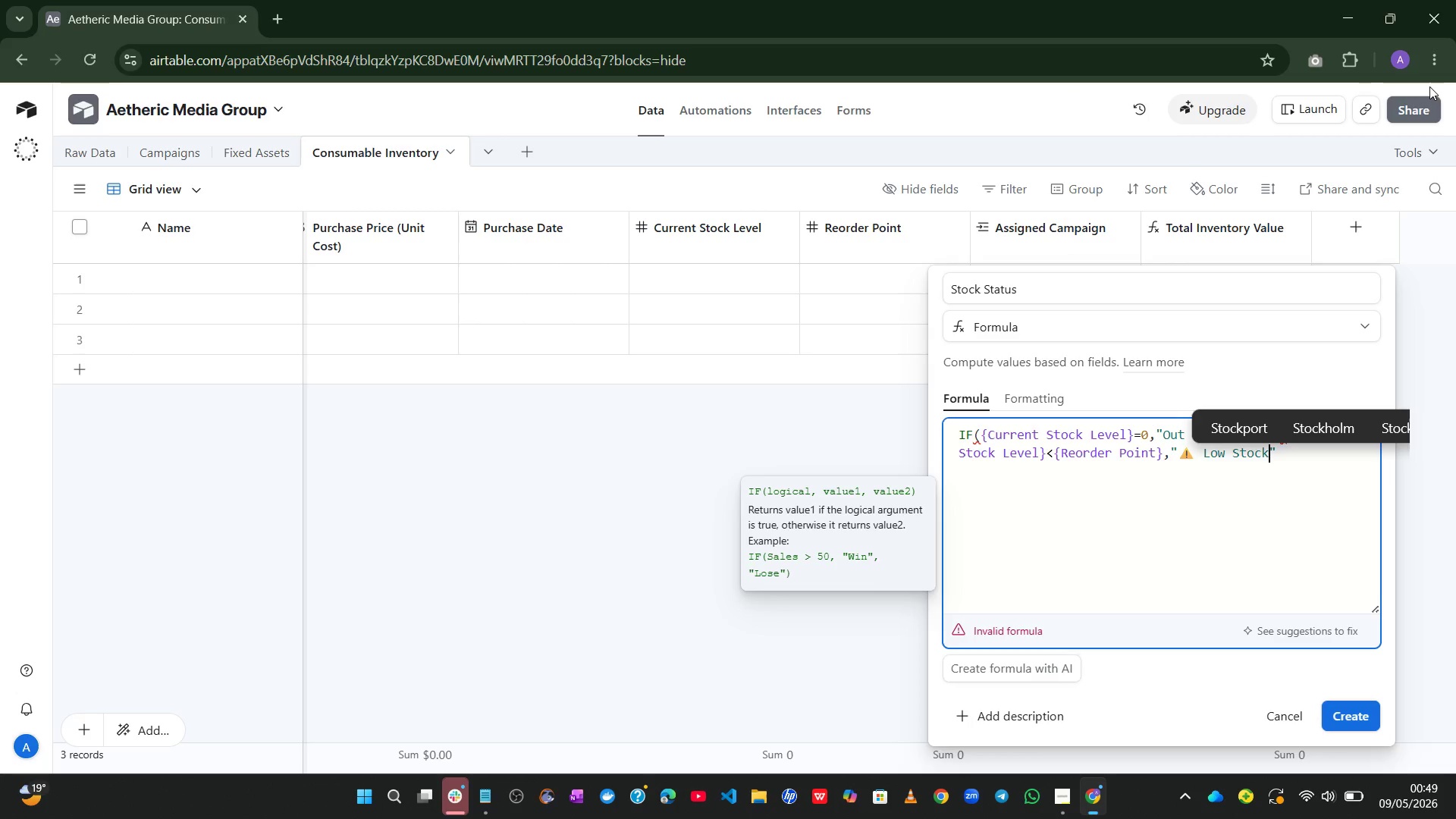 
key(ArrowRight)
 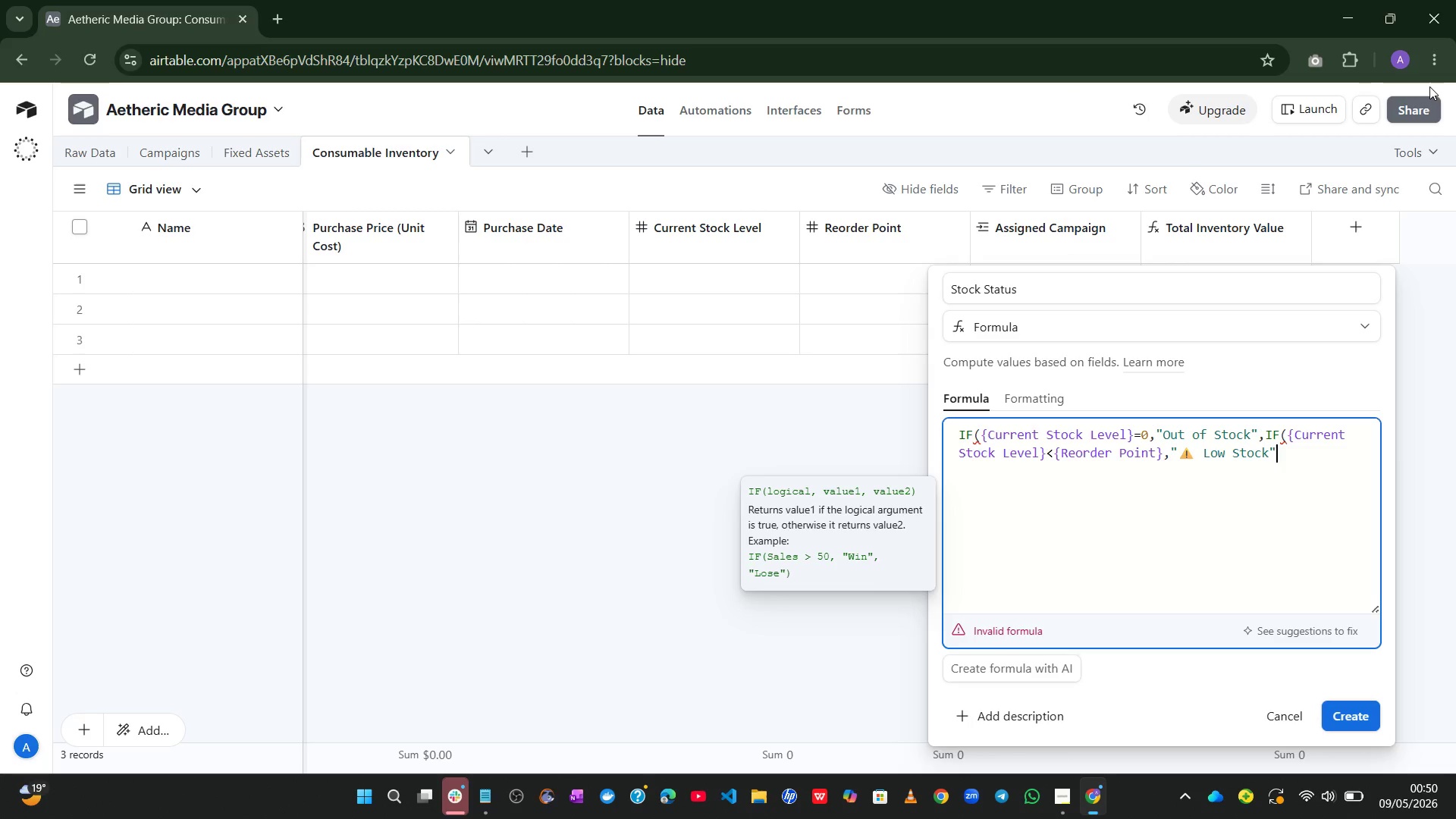 
key(Comma)
 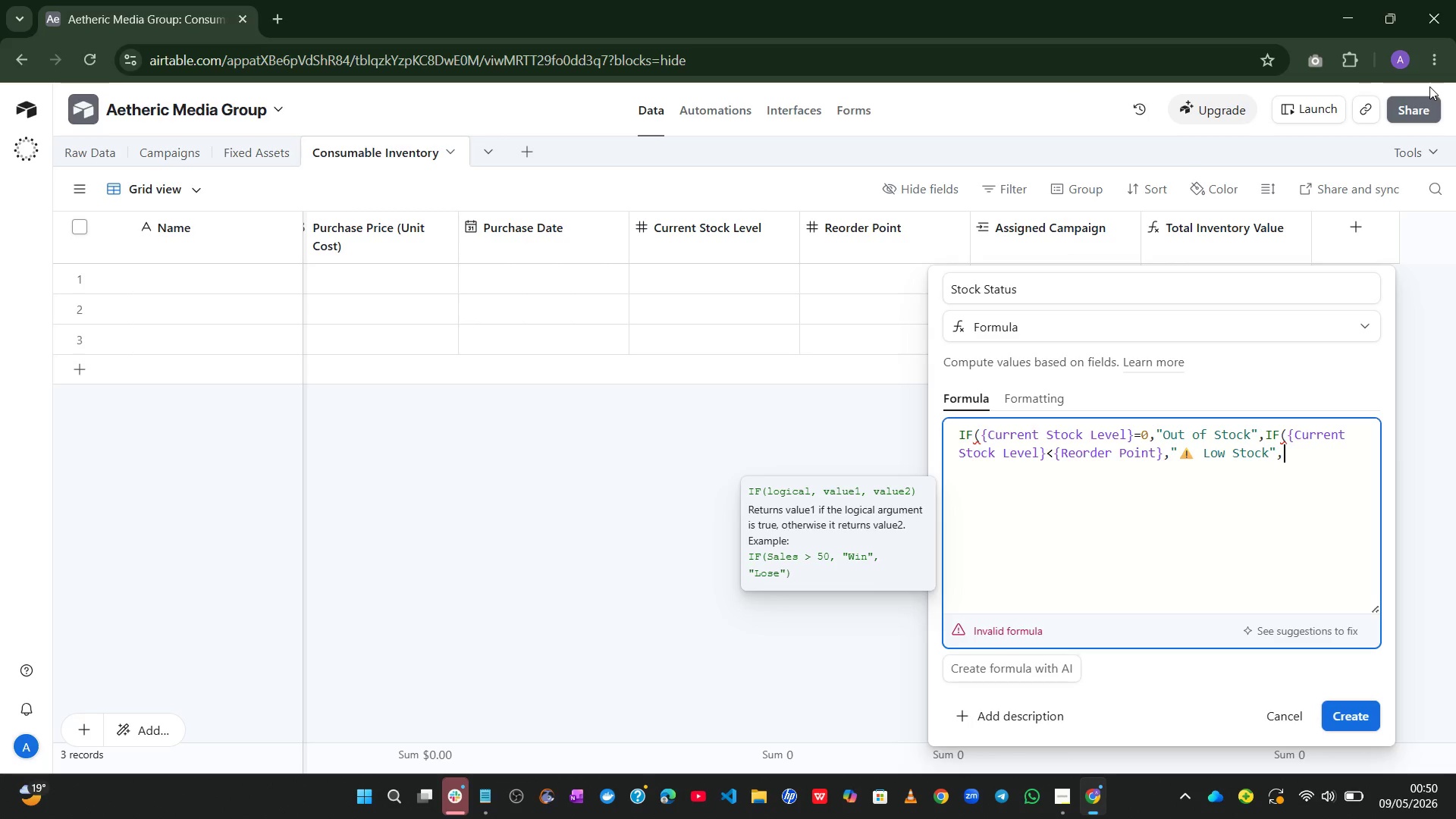 
key(Shift+2)
 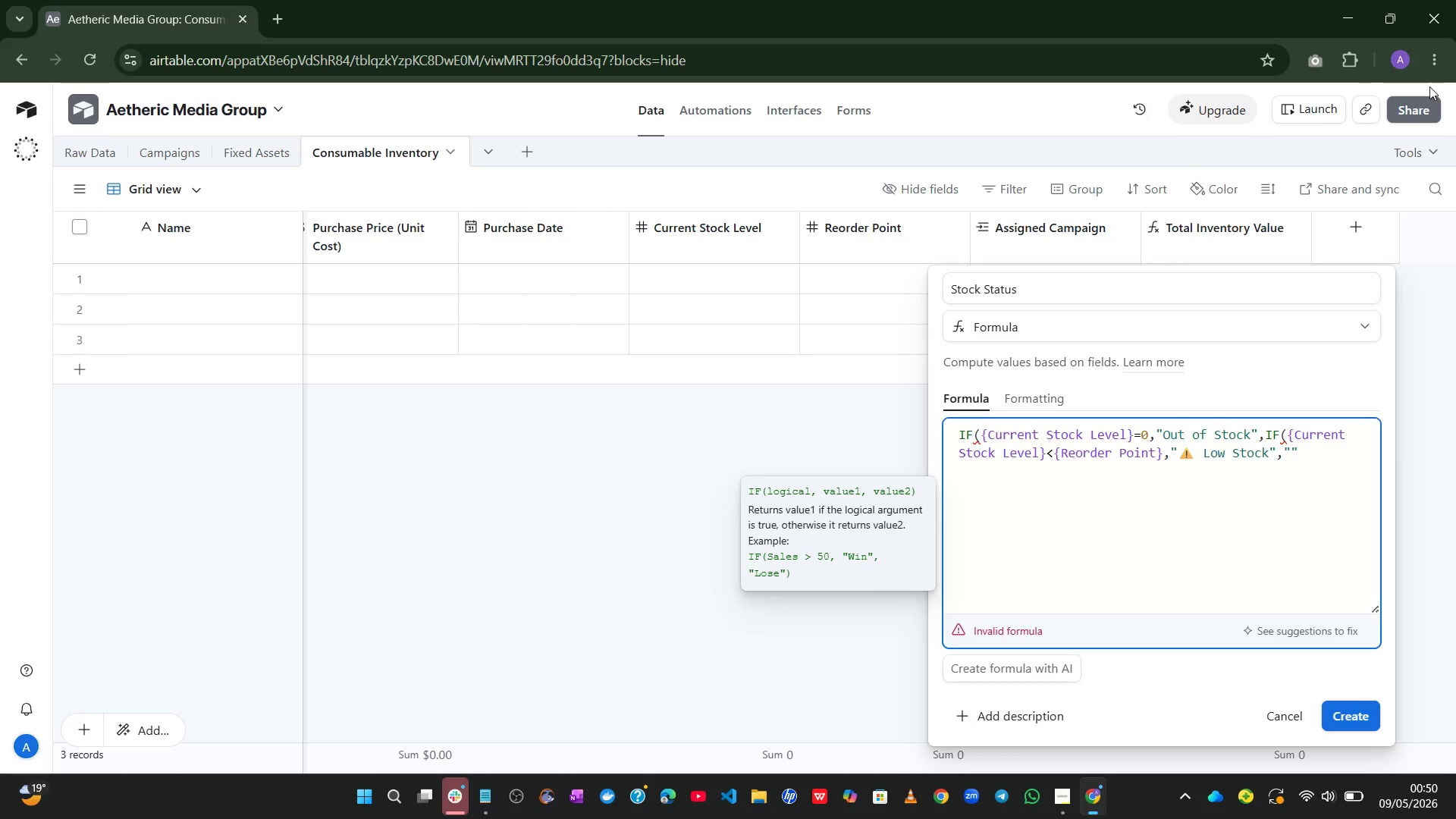 
key(Meta+MetaLeft)
 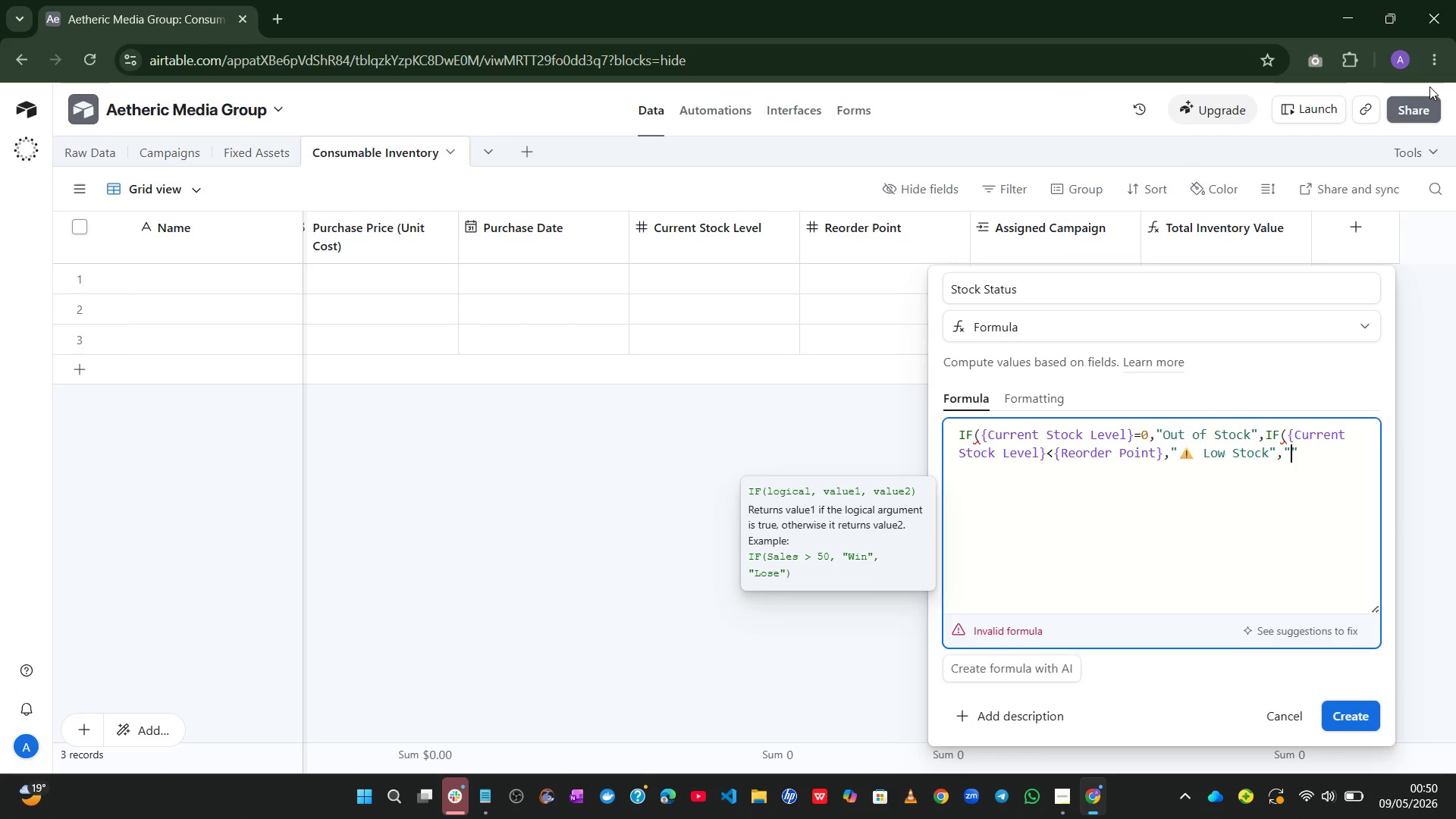 
key(Control+Meta+ControlLeft)
 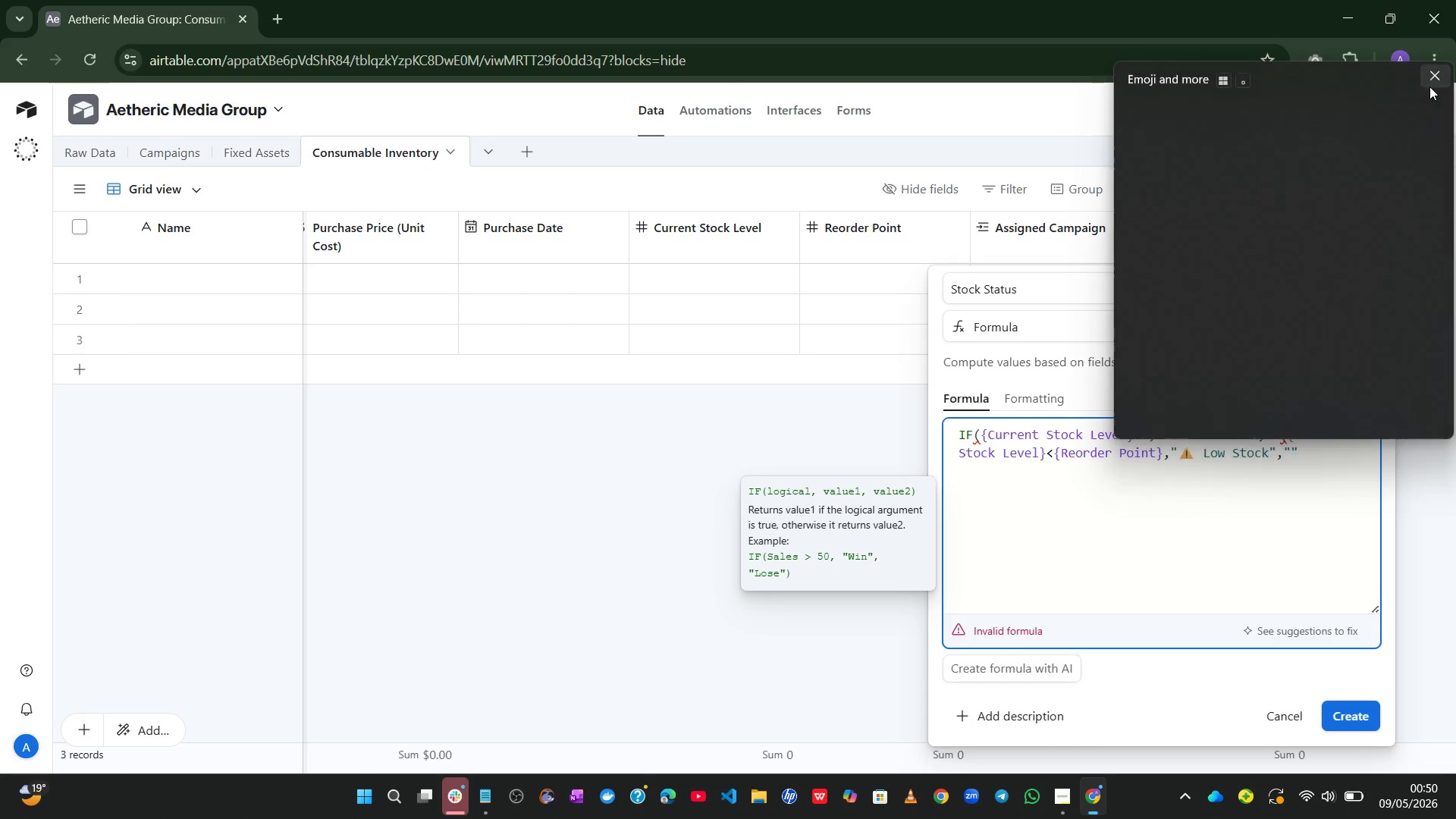 
key(Alt+Control+Meta+AltLeft)
 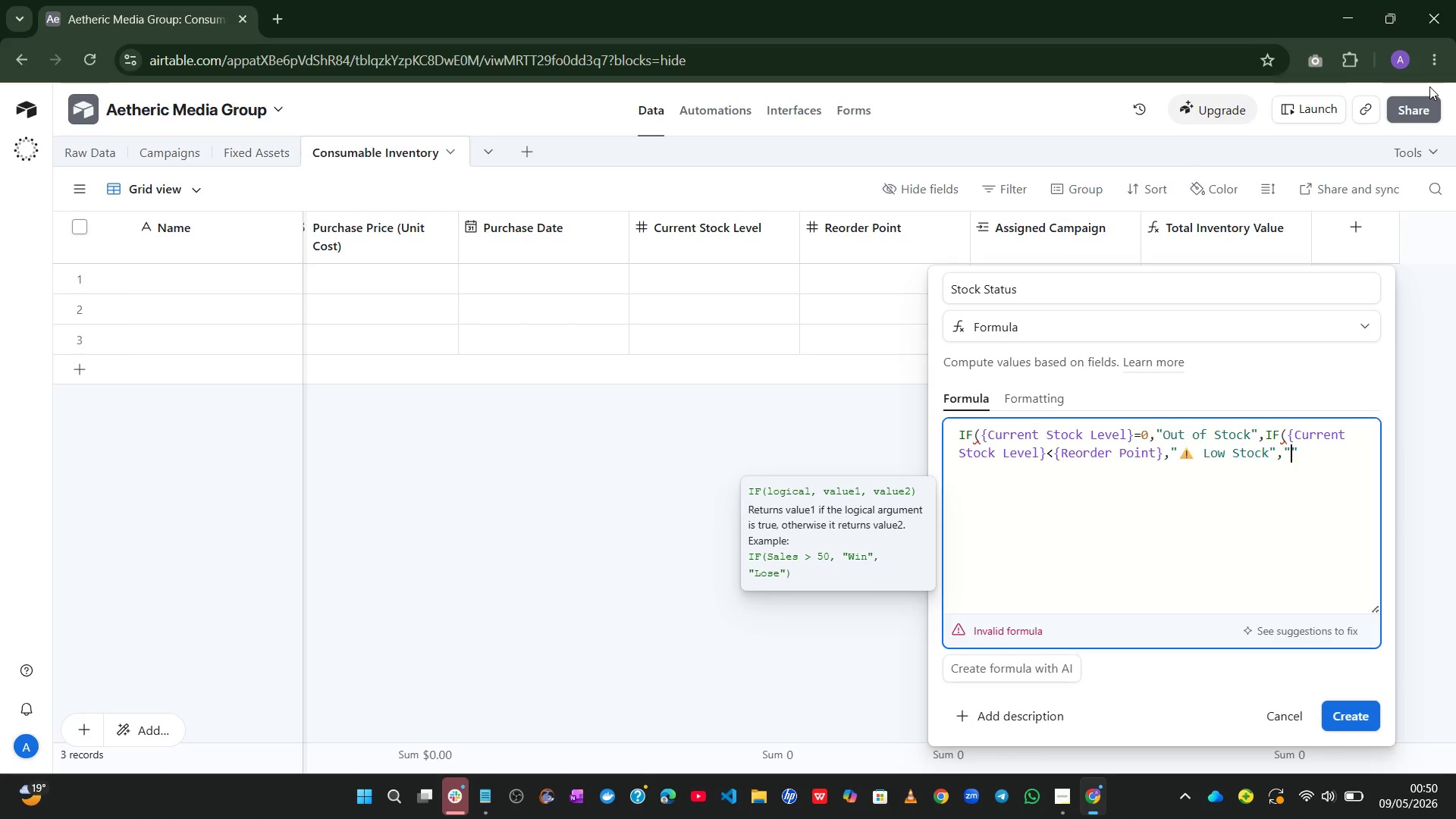 
key(Alt+Control+Meta+Shift+ShiftLeft)
 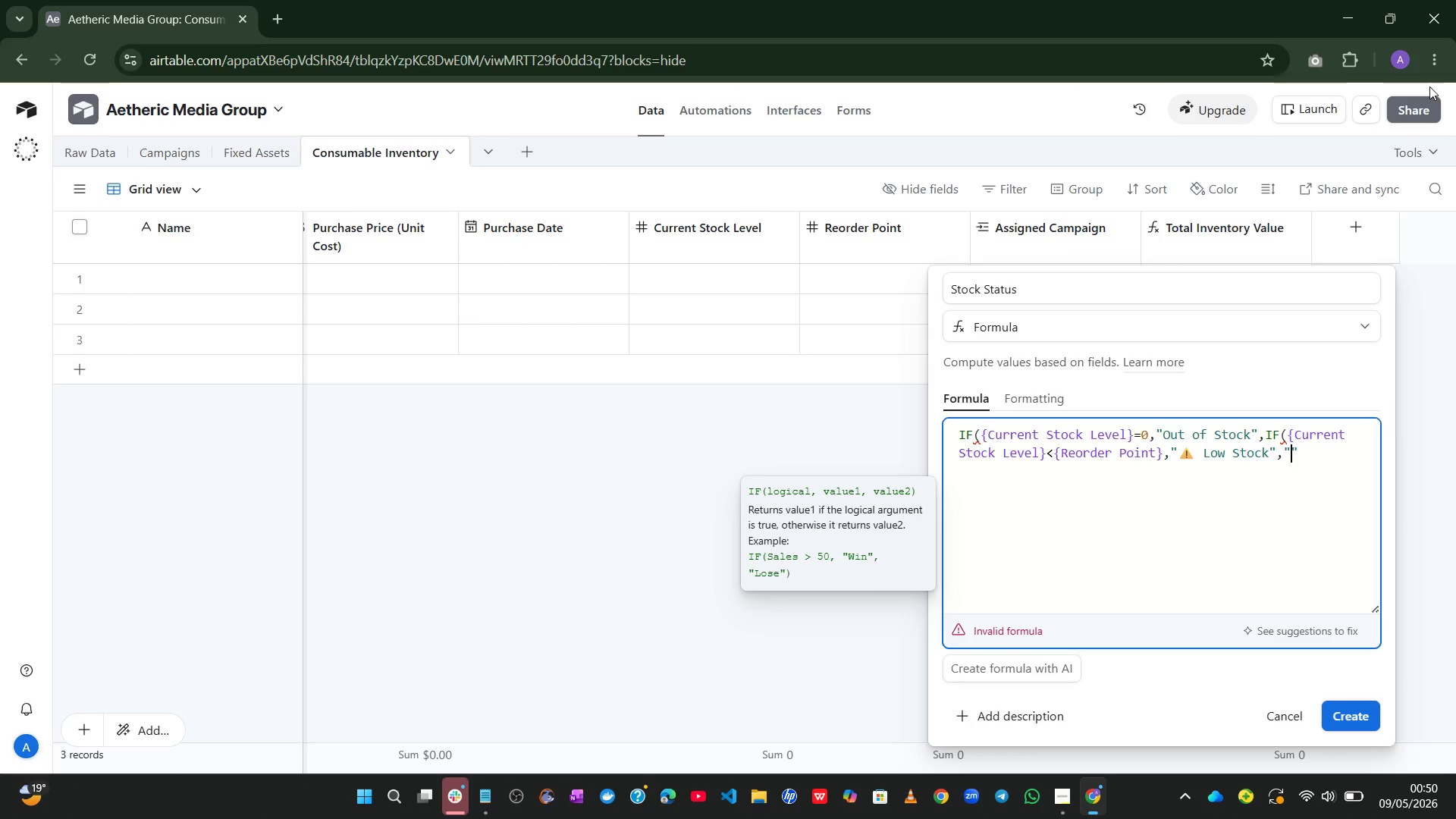 
key(Alt+Control+Meta+Shift+Space)
 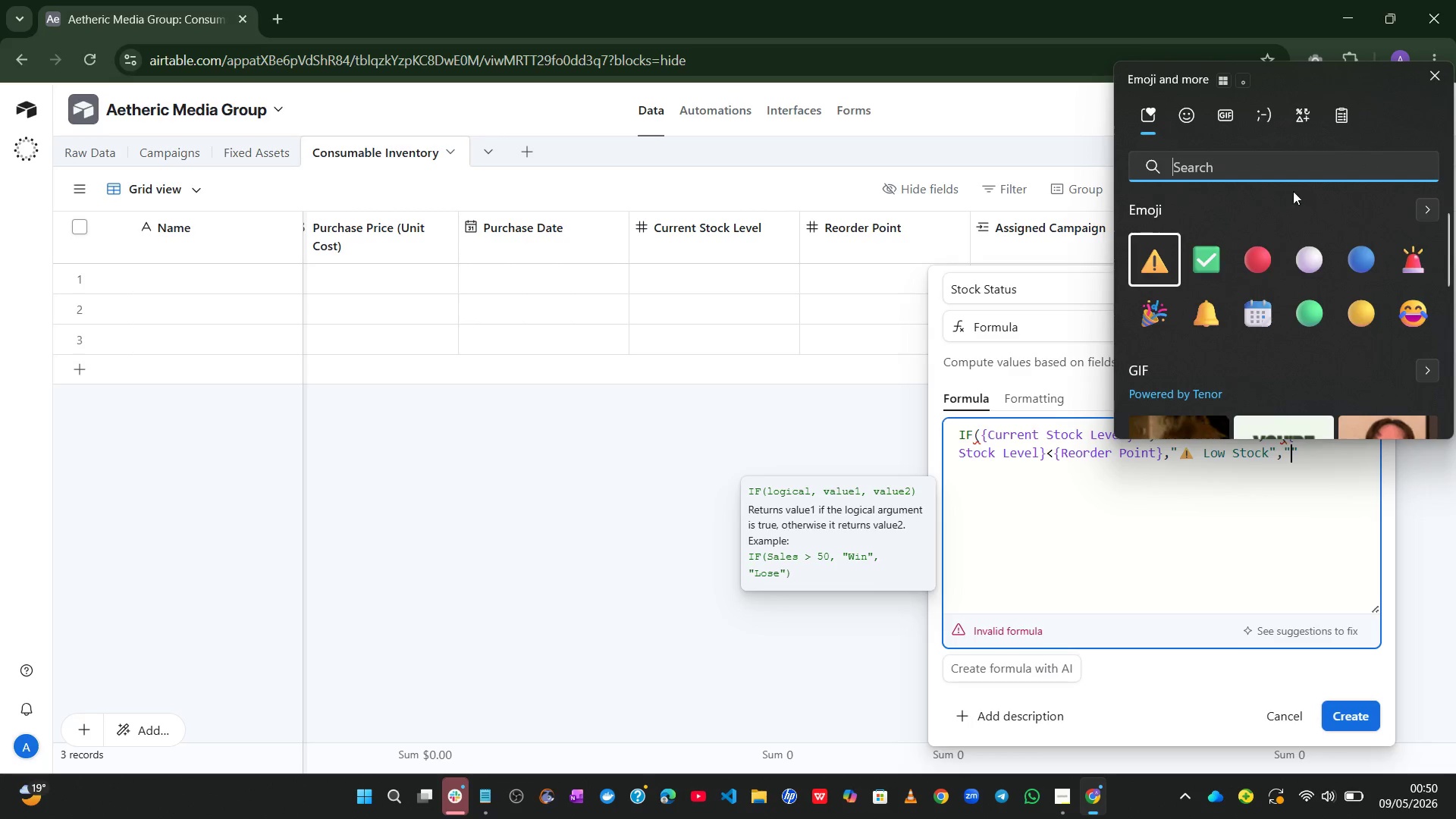 
left_click([1211, 273])
 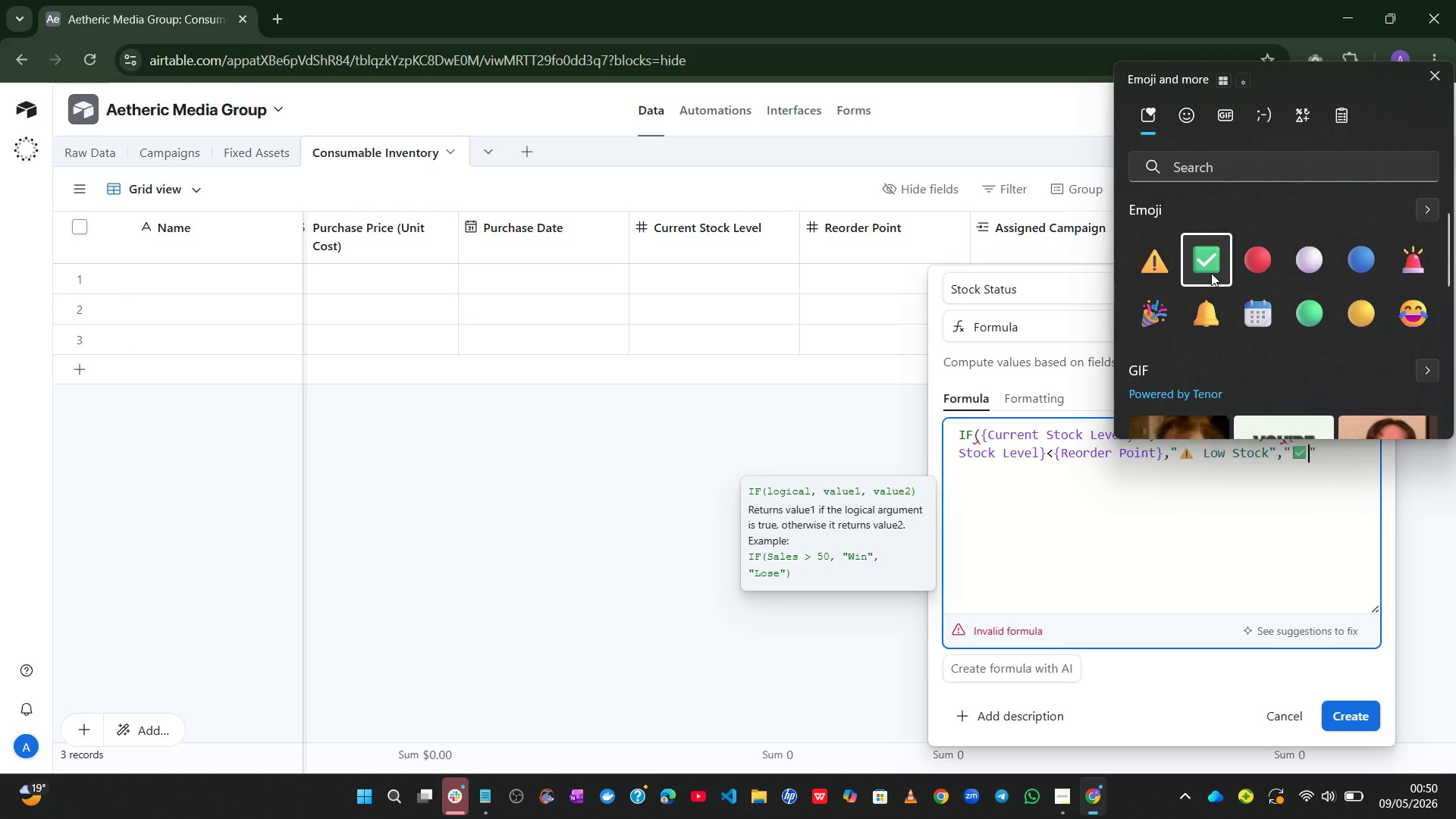 
type( In Stock)
 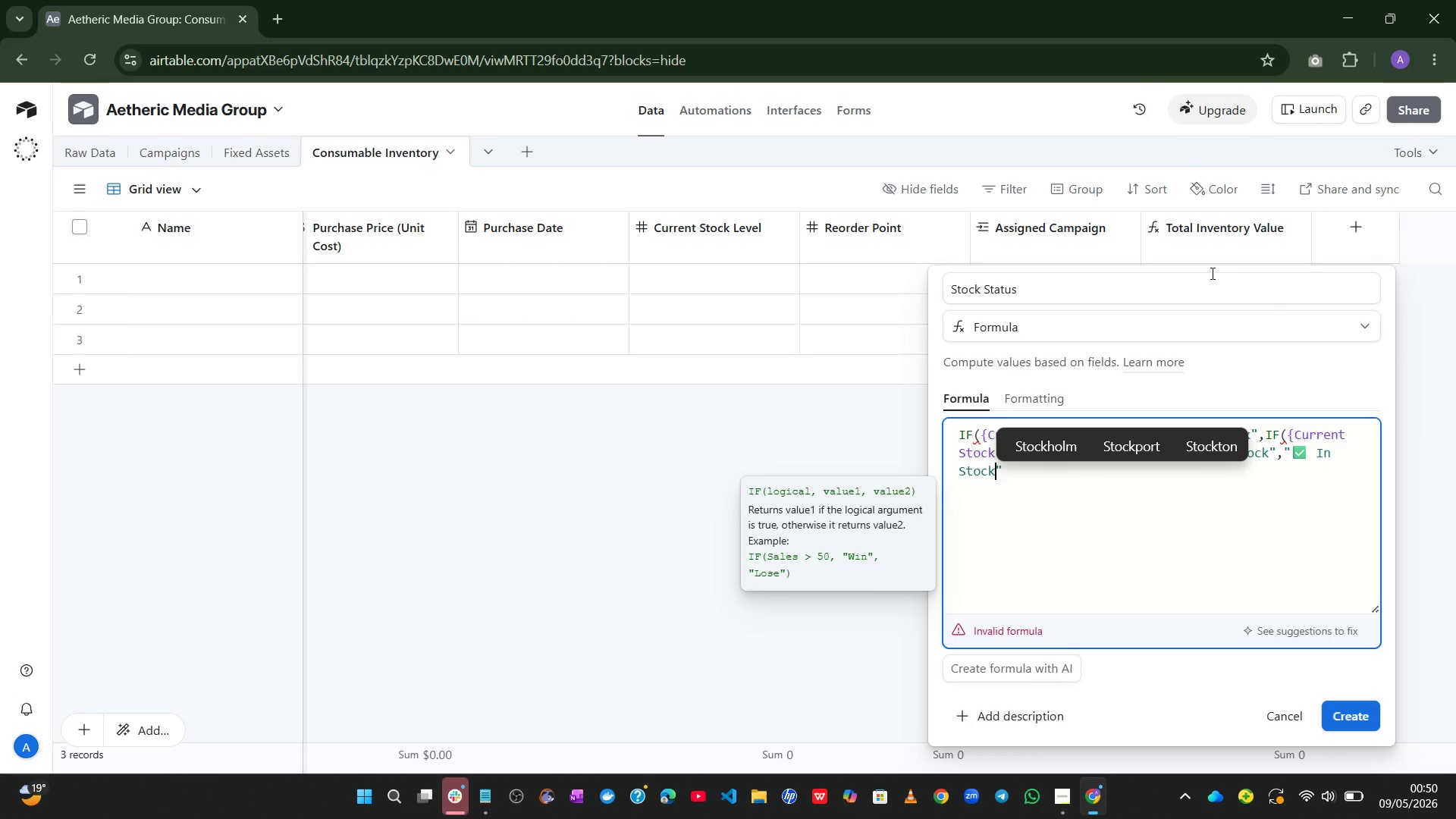 
key(ArrowRight)
 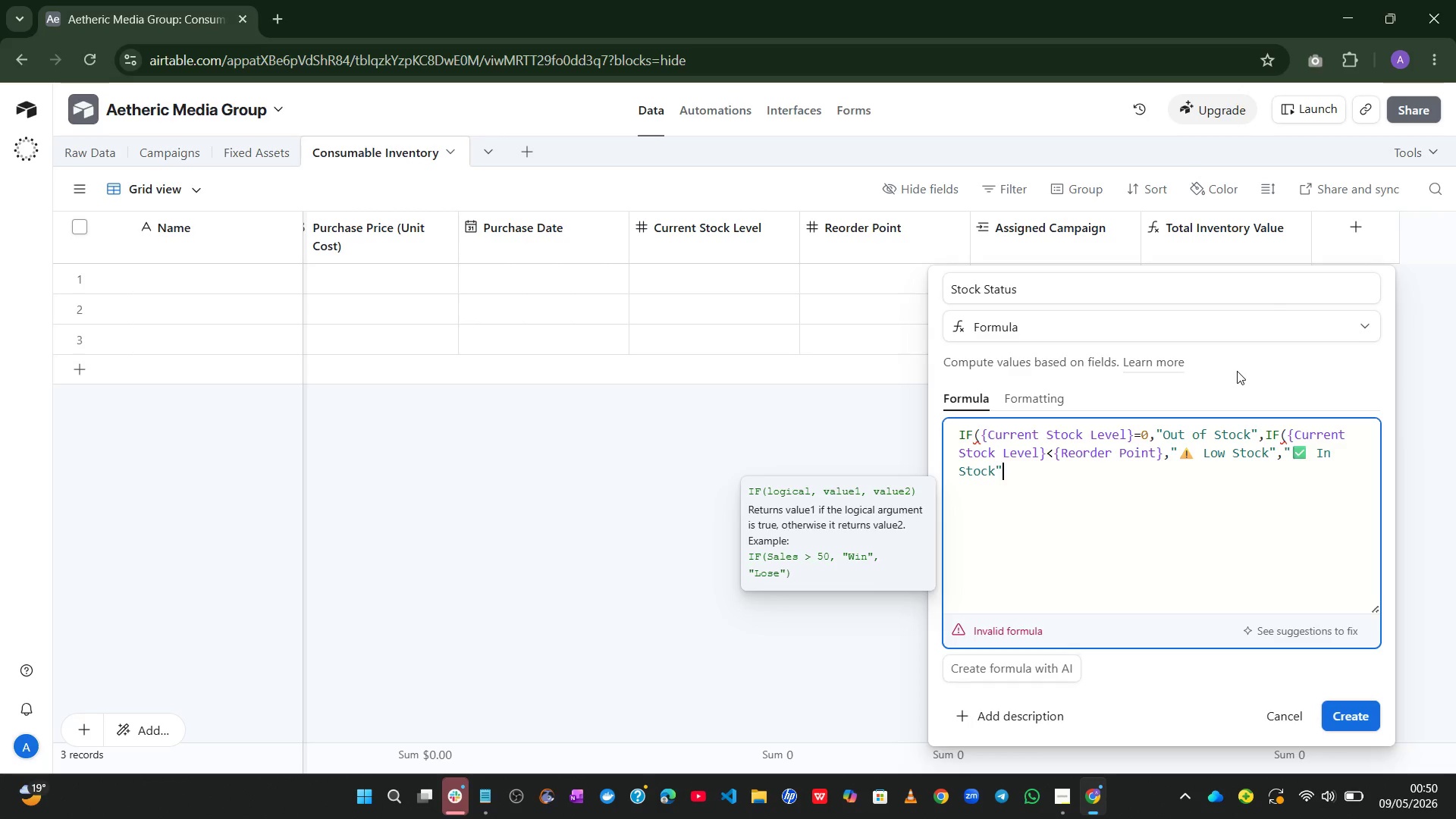 
key(Control+0)
 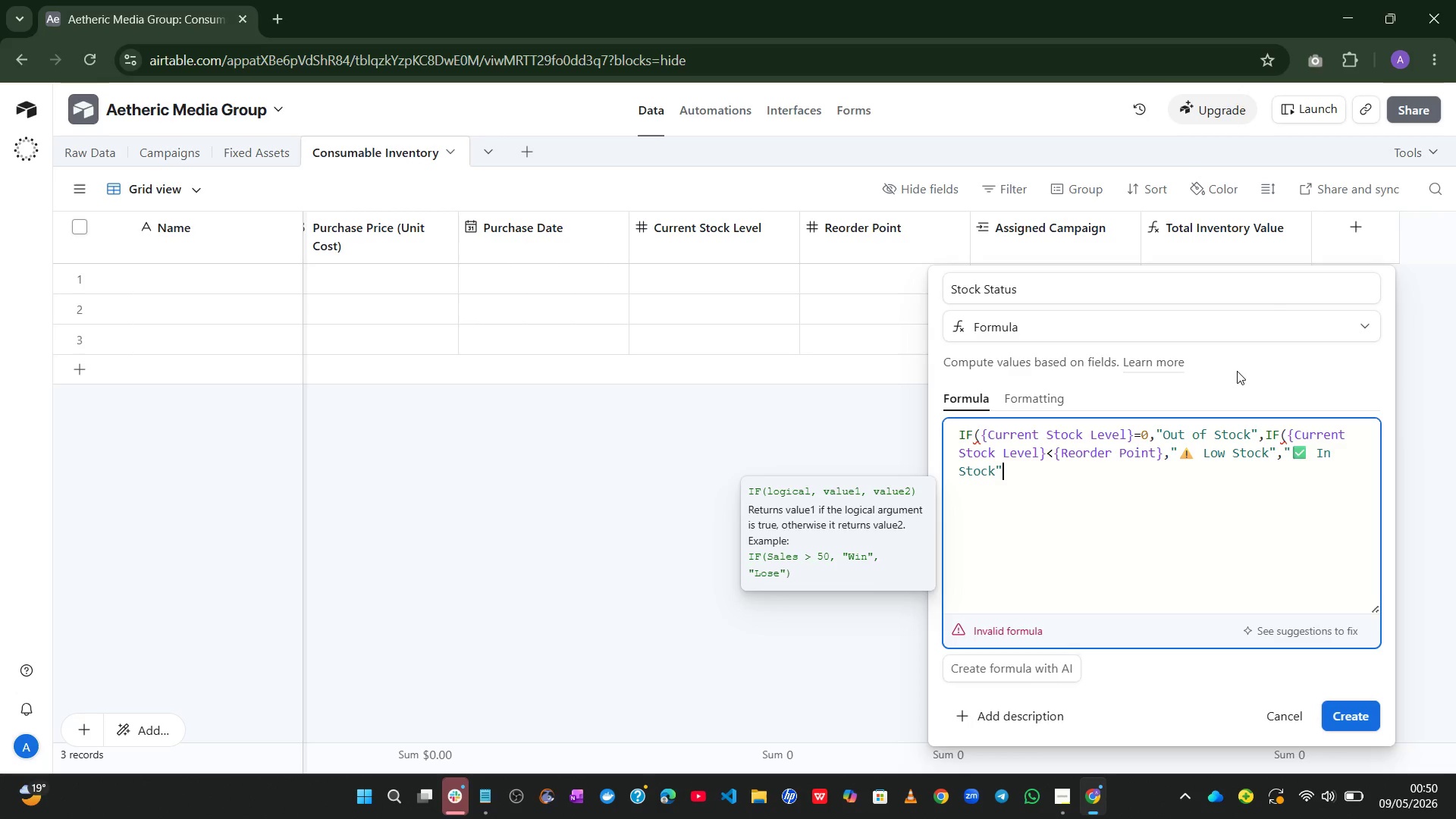 
key(Control+0)
 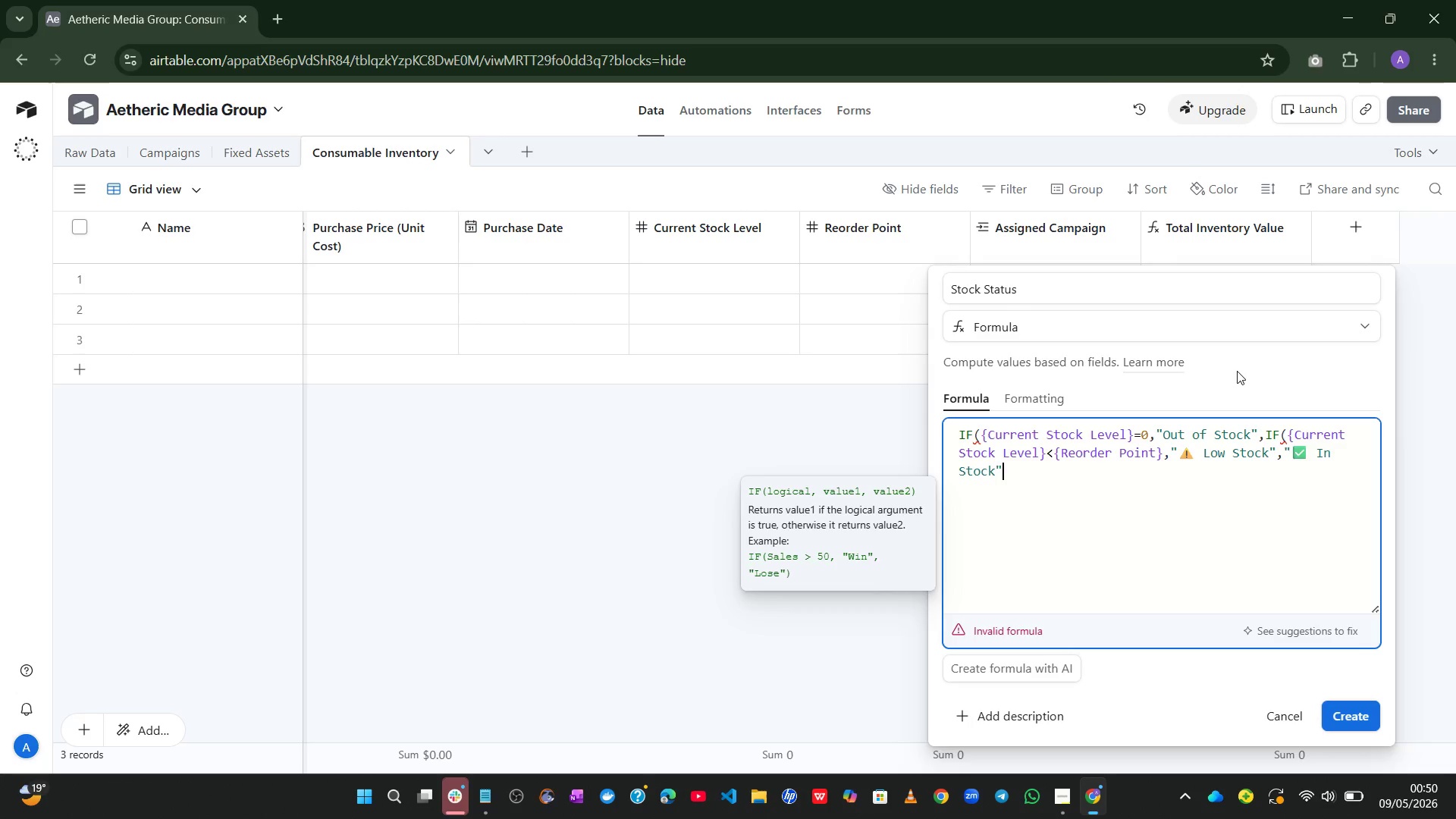 
type())))
key(Backspace)
 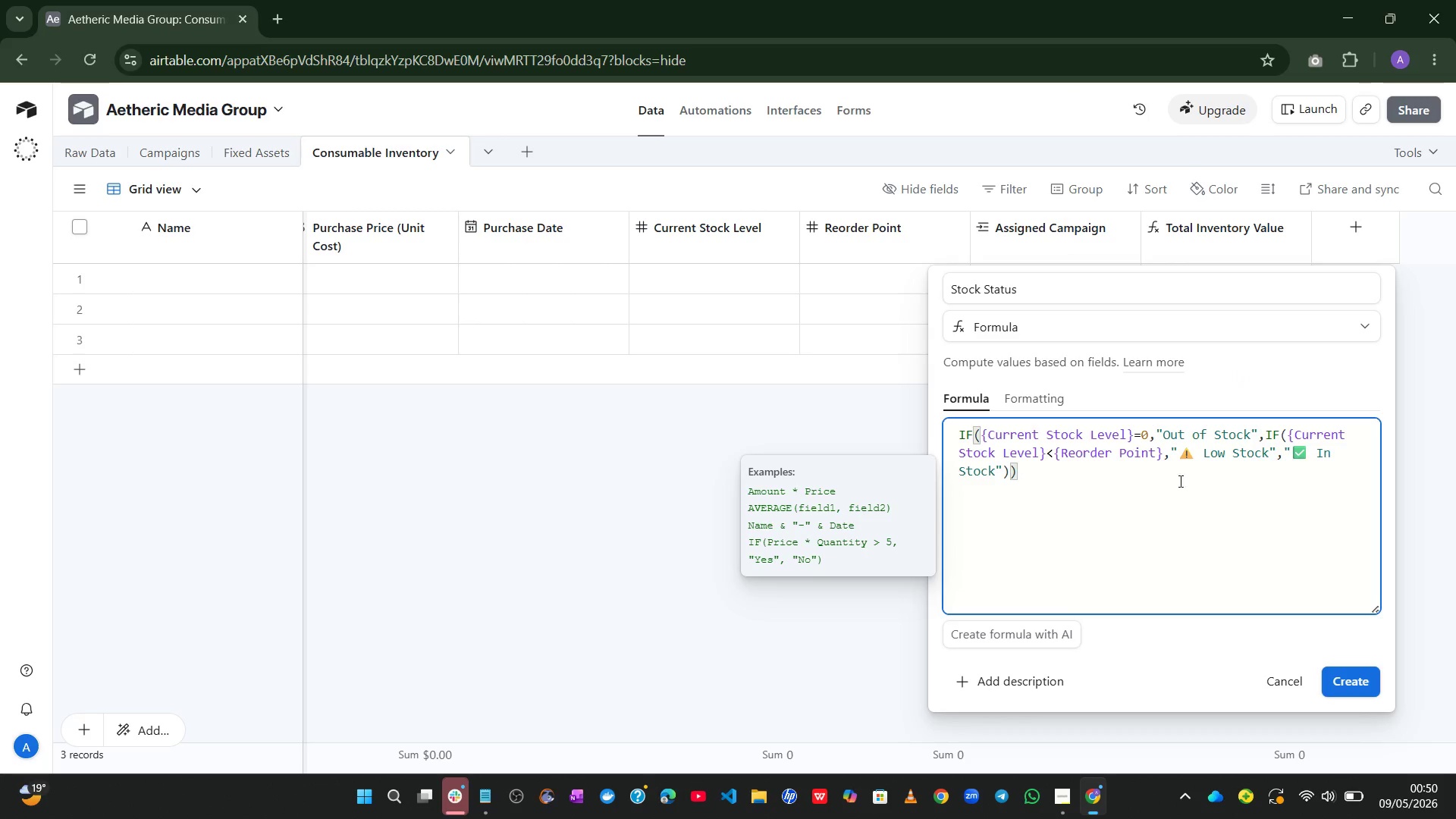 
left_click([1166, 432])
 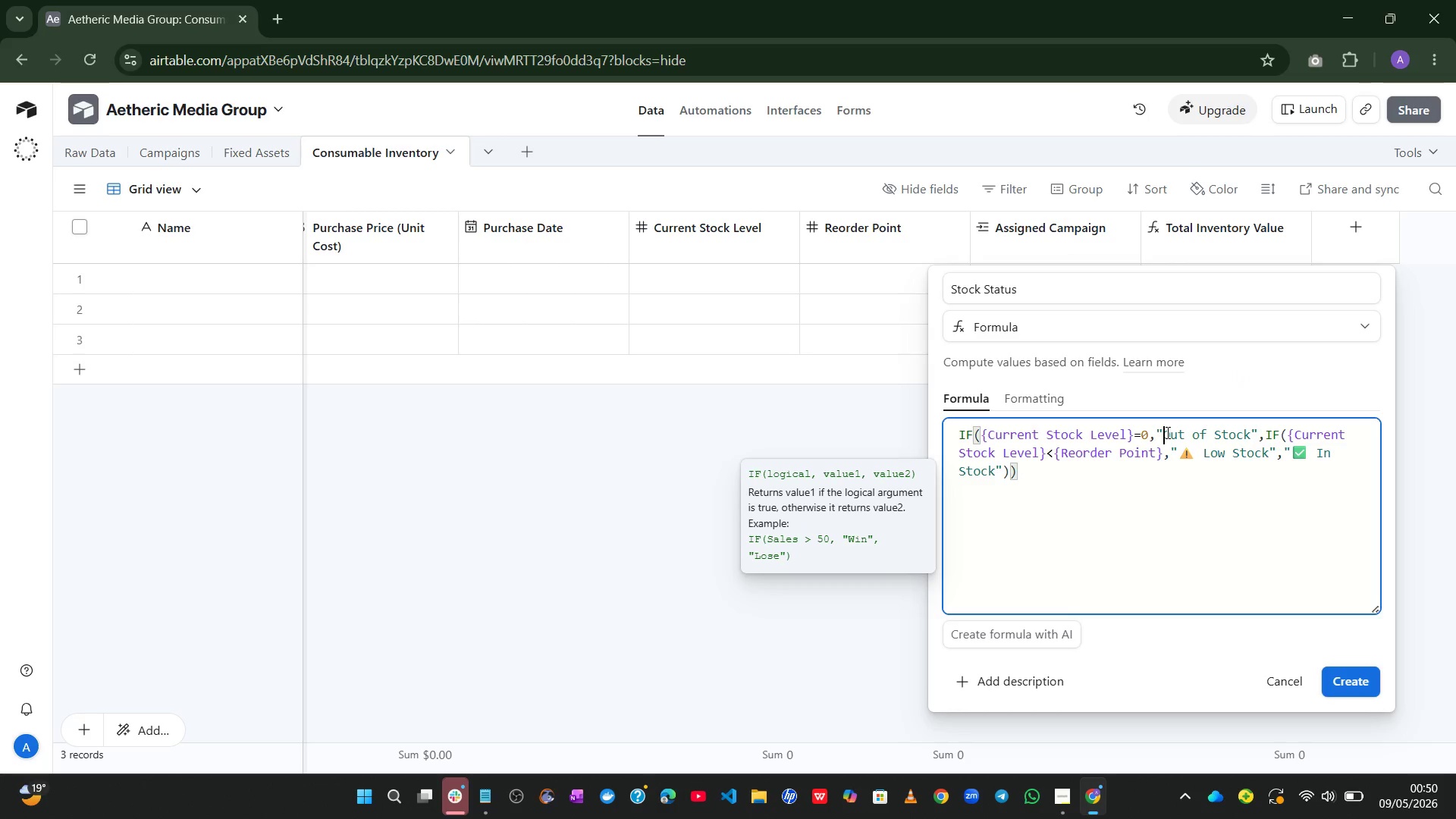 
left_click([1159, 493])
 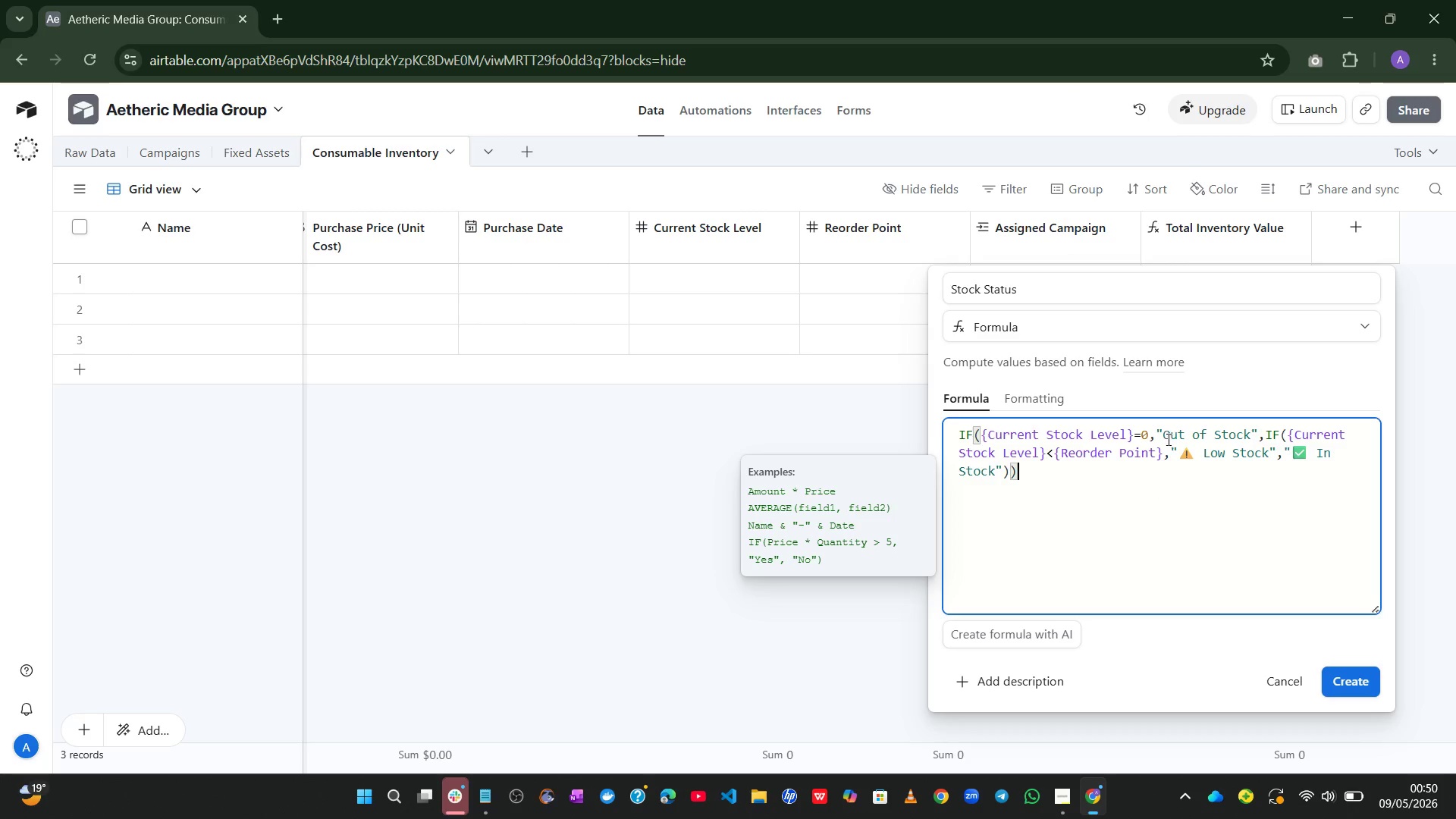 
left_click([1166, 437])
 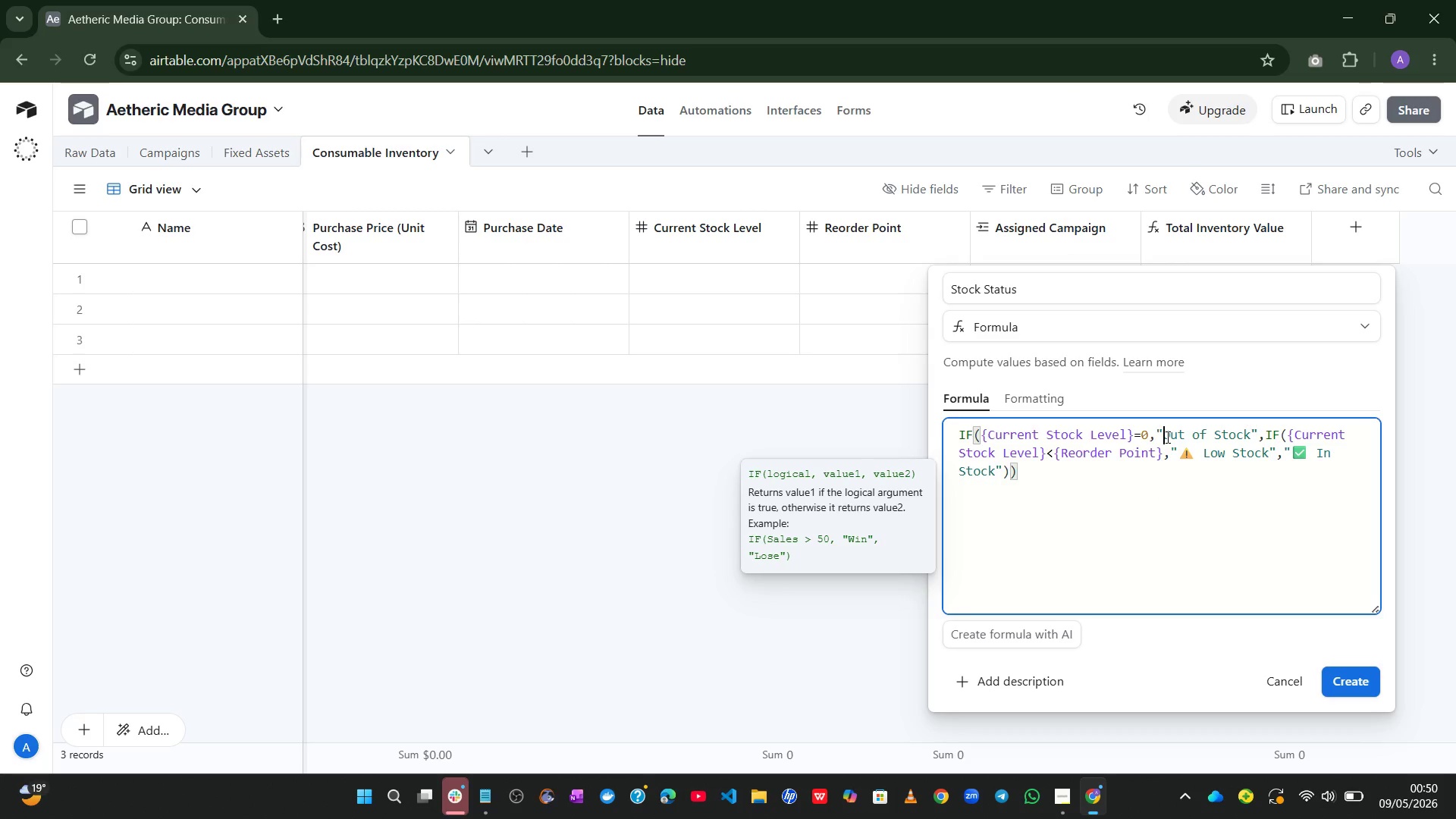 
key(Control+Meta+ControlLeft)
 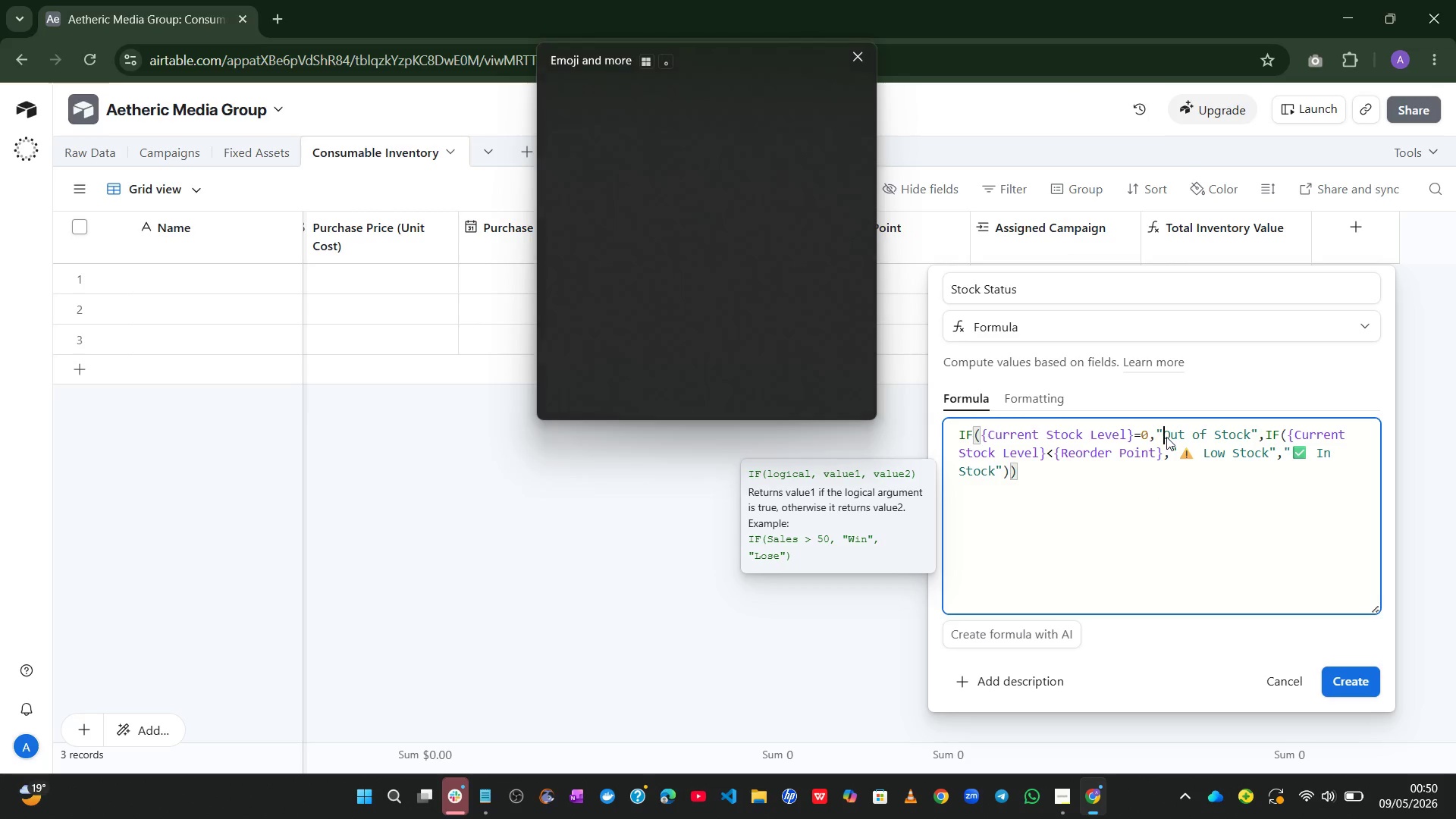 
key(Meta+MetaLeft)
 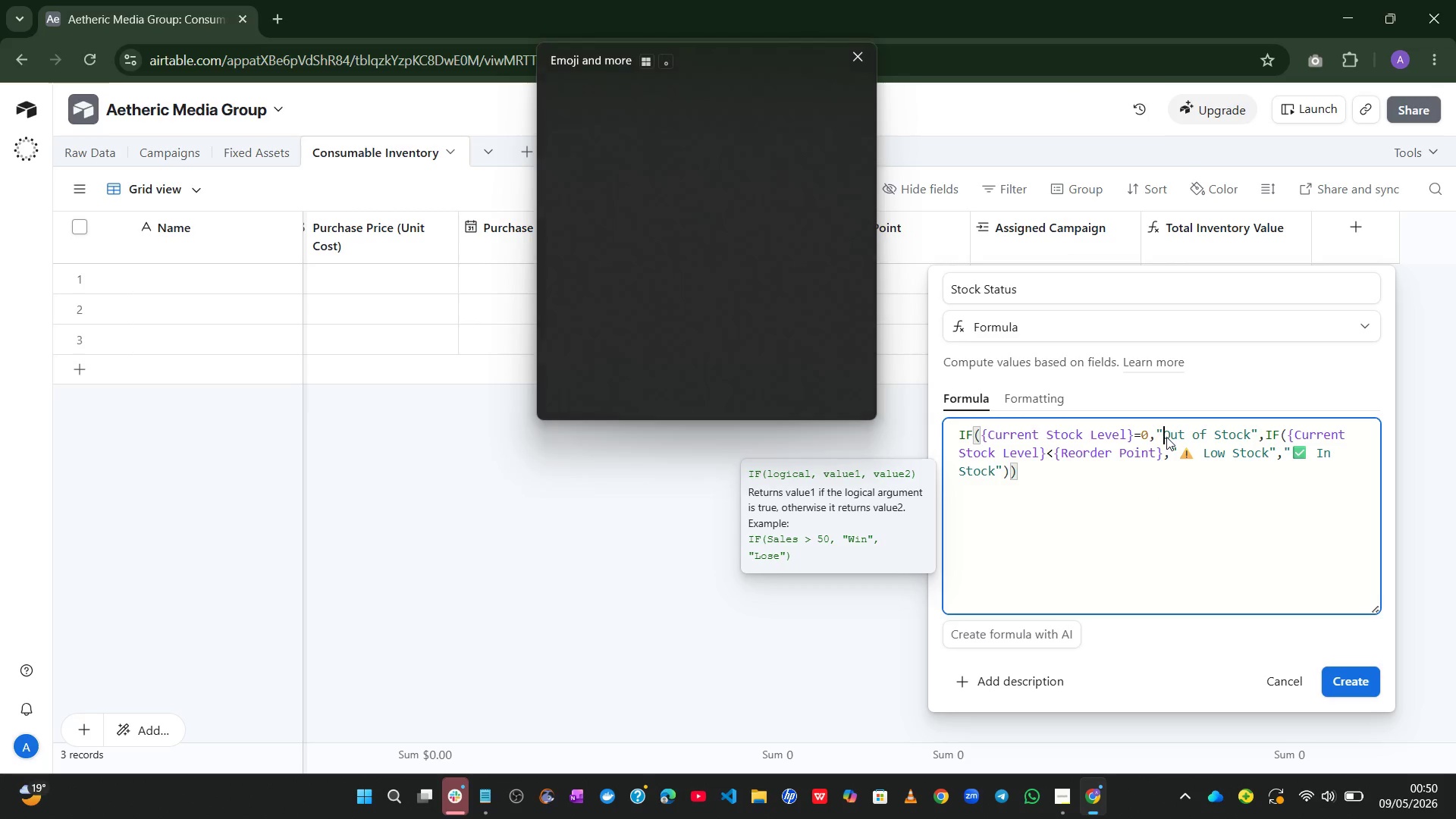 
key(Alt+Control+Meta+AltLeft)
 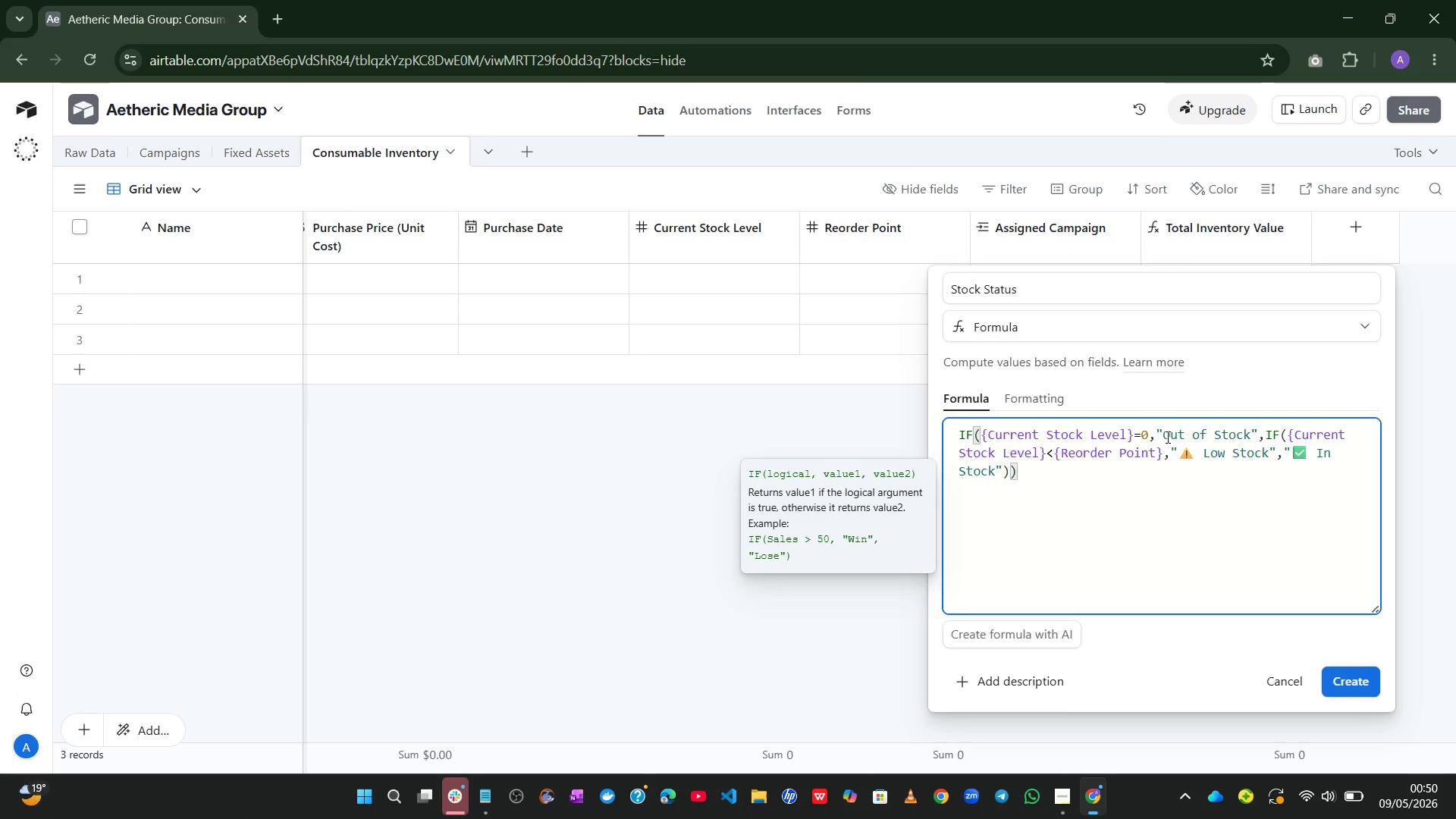 
key(Alt+Control+Meta+Shift+Space)
 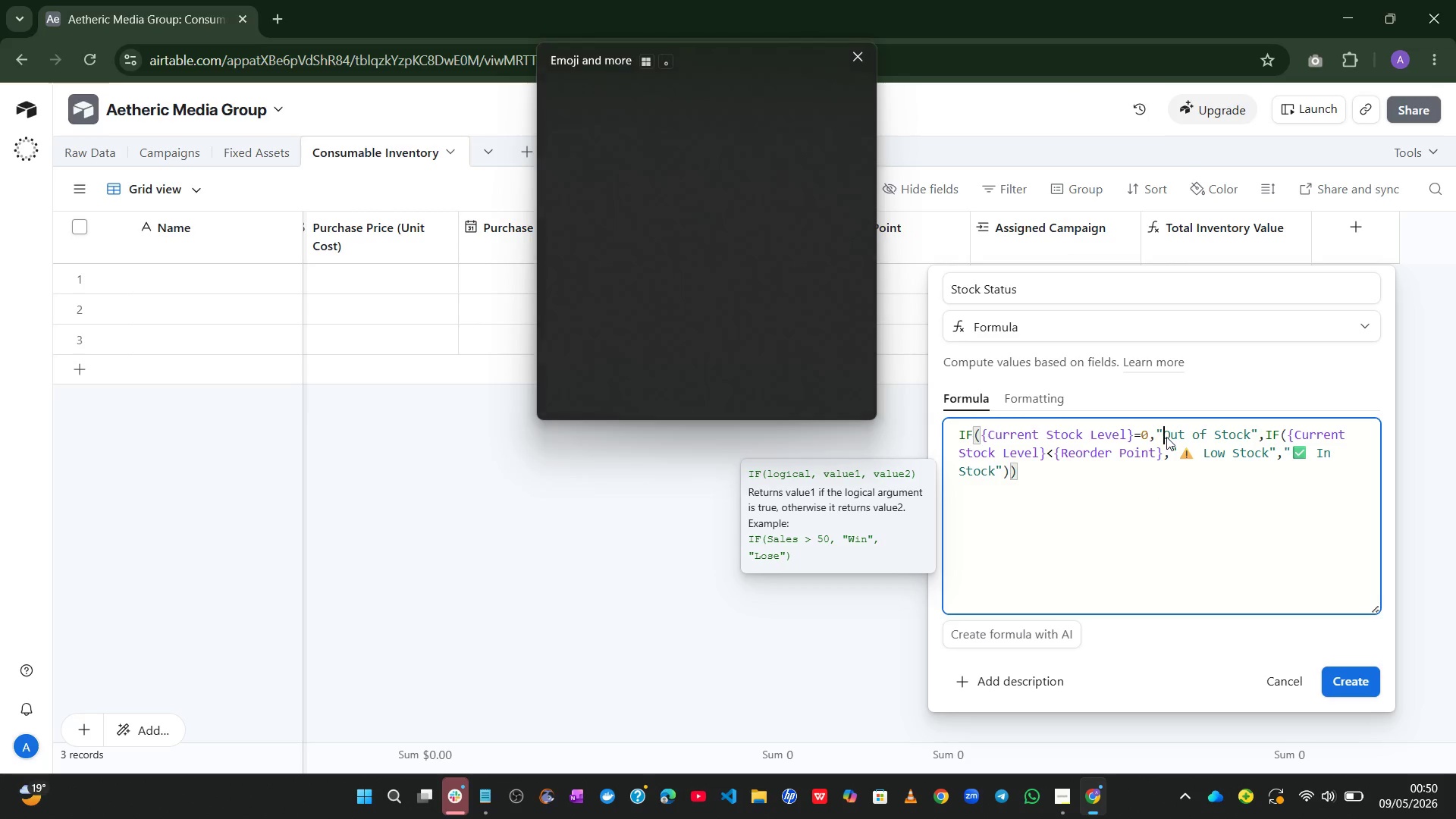 
key(Alt+Control+Meta+Shift+ShiftLeft)
 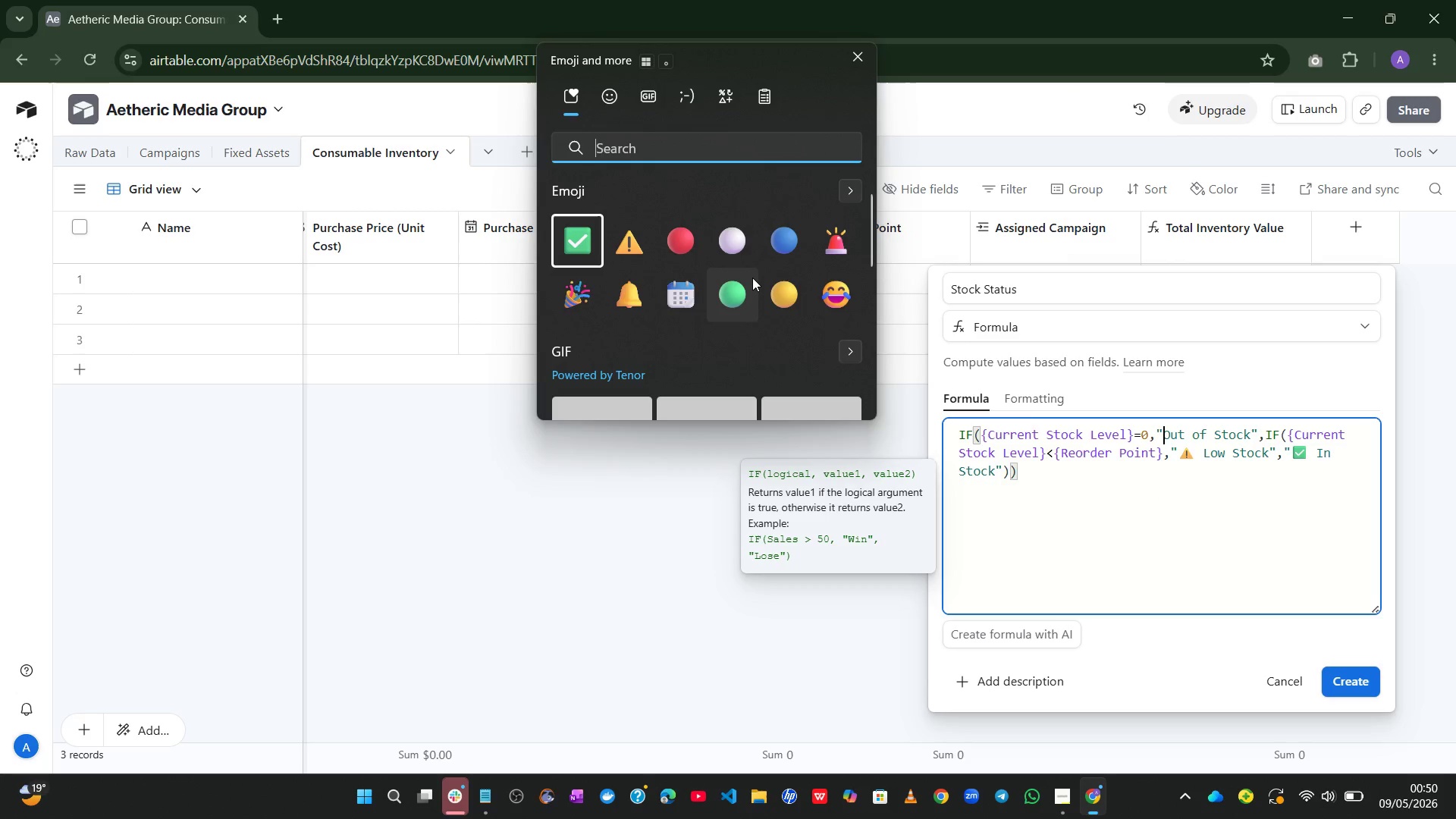 
type(dang)
 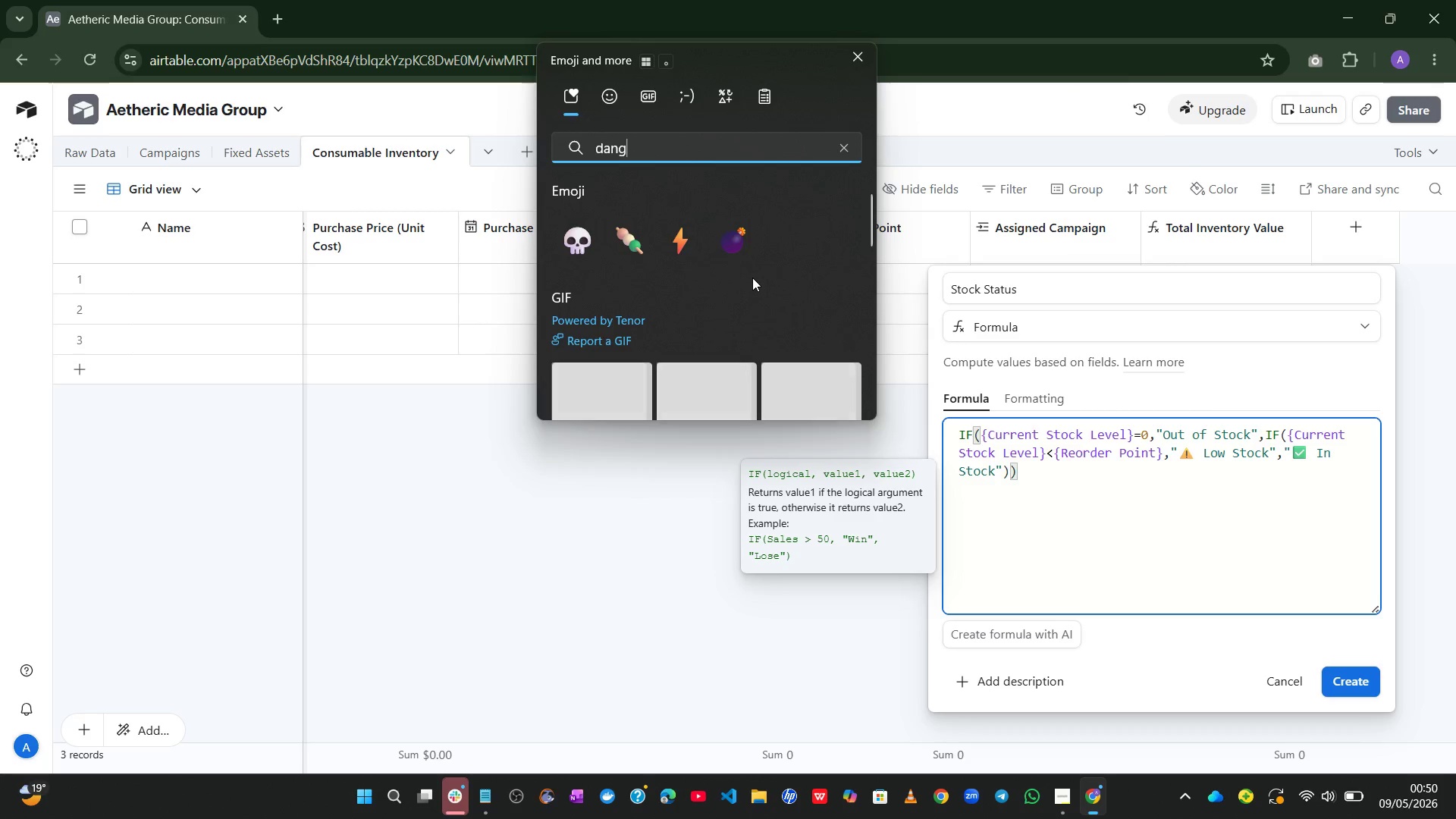 
type(er)
 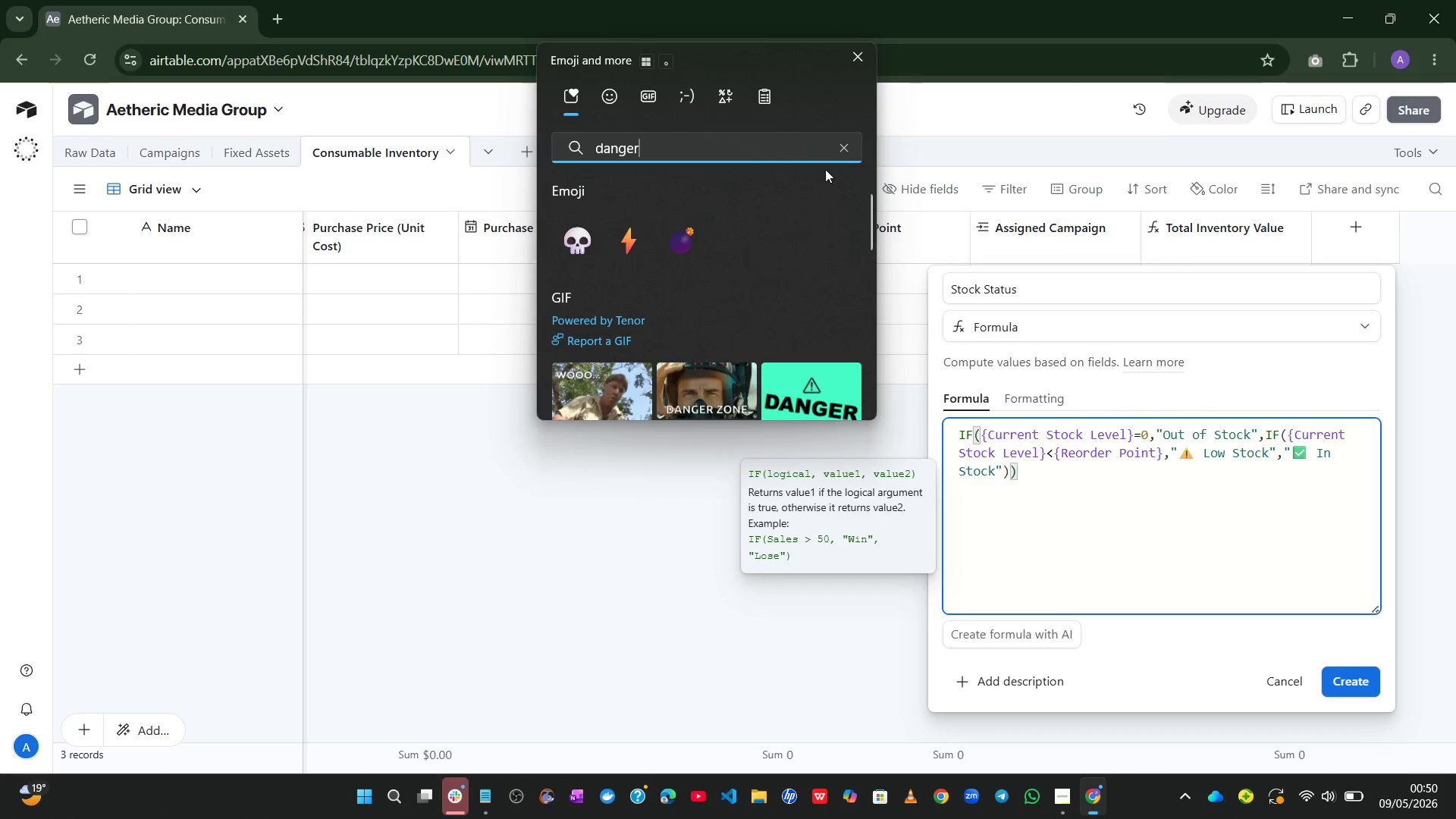 
left_click([833, 148])
 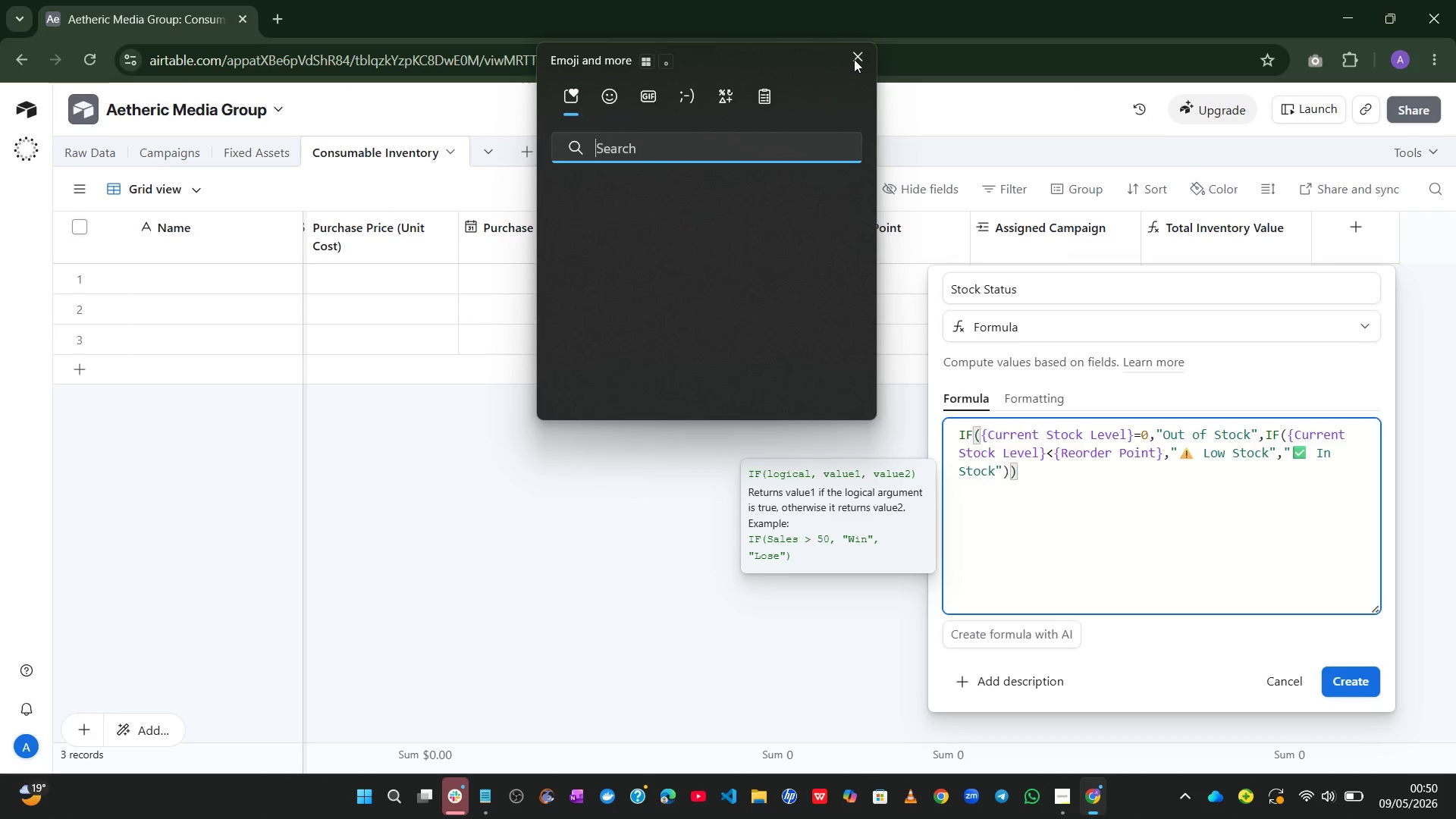 
left_click([854, 57])
 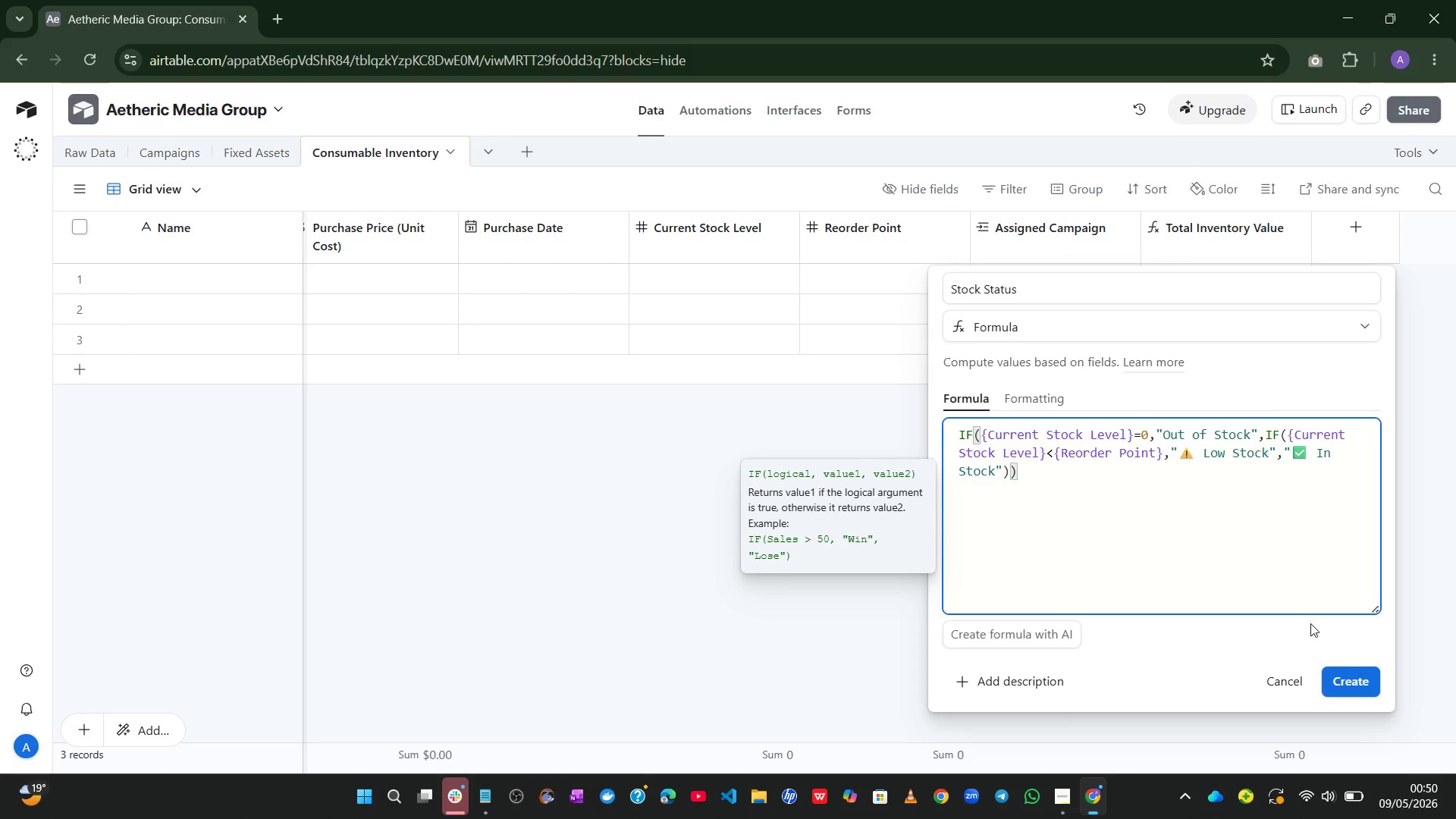 
left_click([1336, 679])
 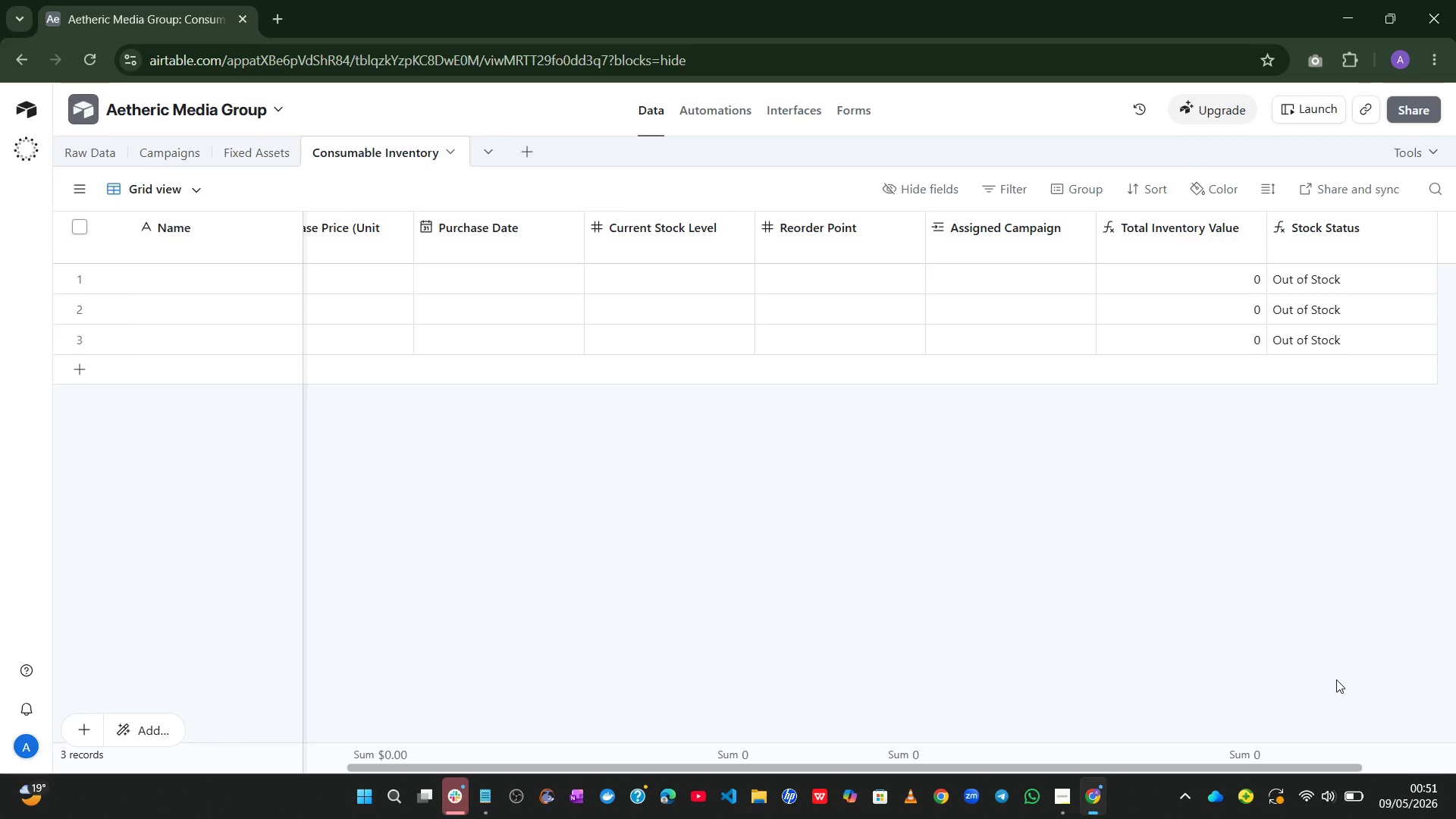 
wait(19.66)
 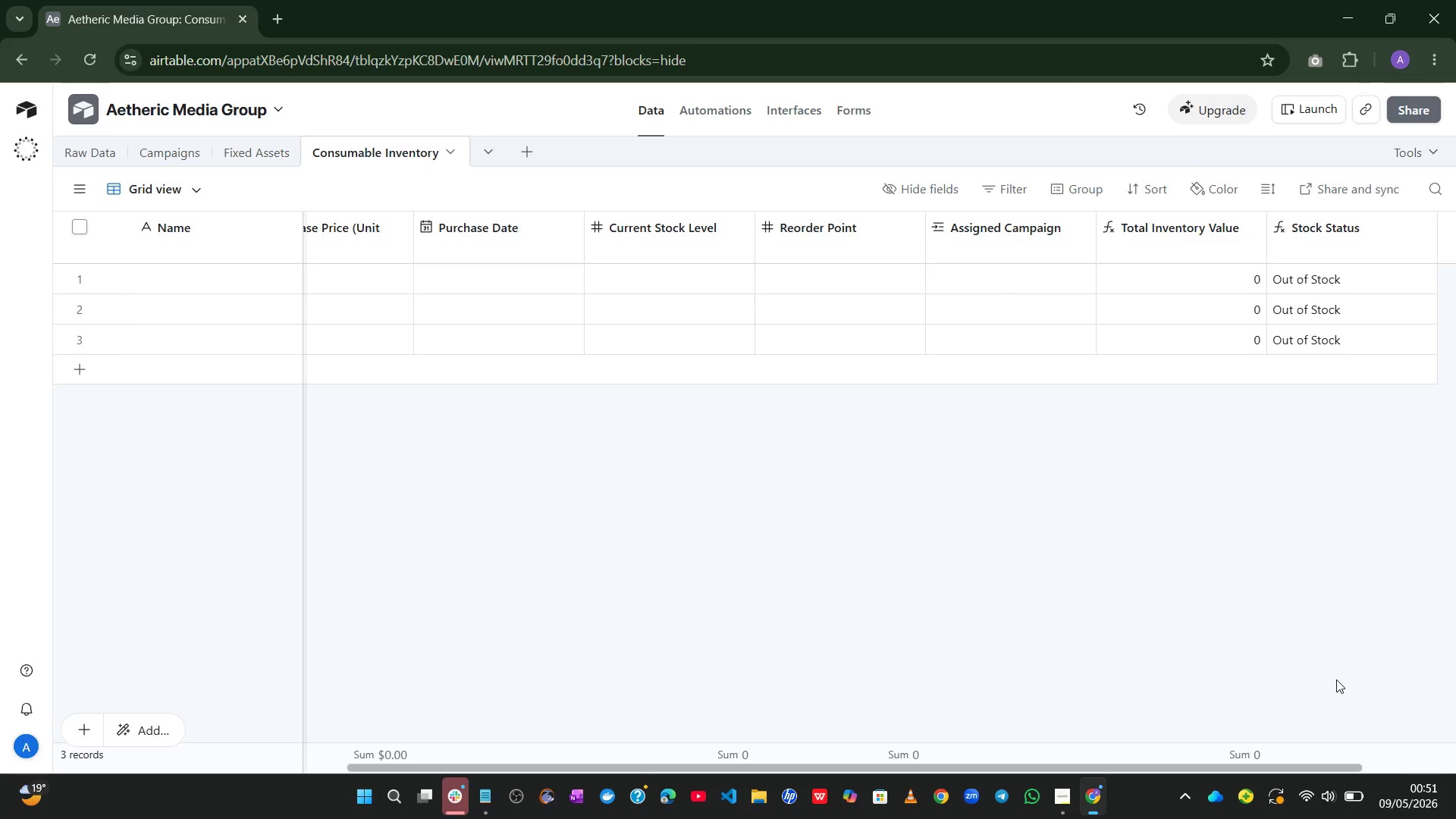 
left_click([1335, 229])
 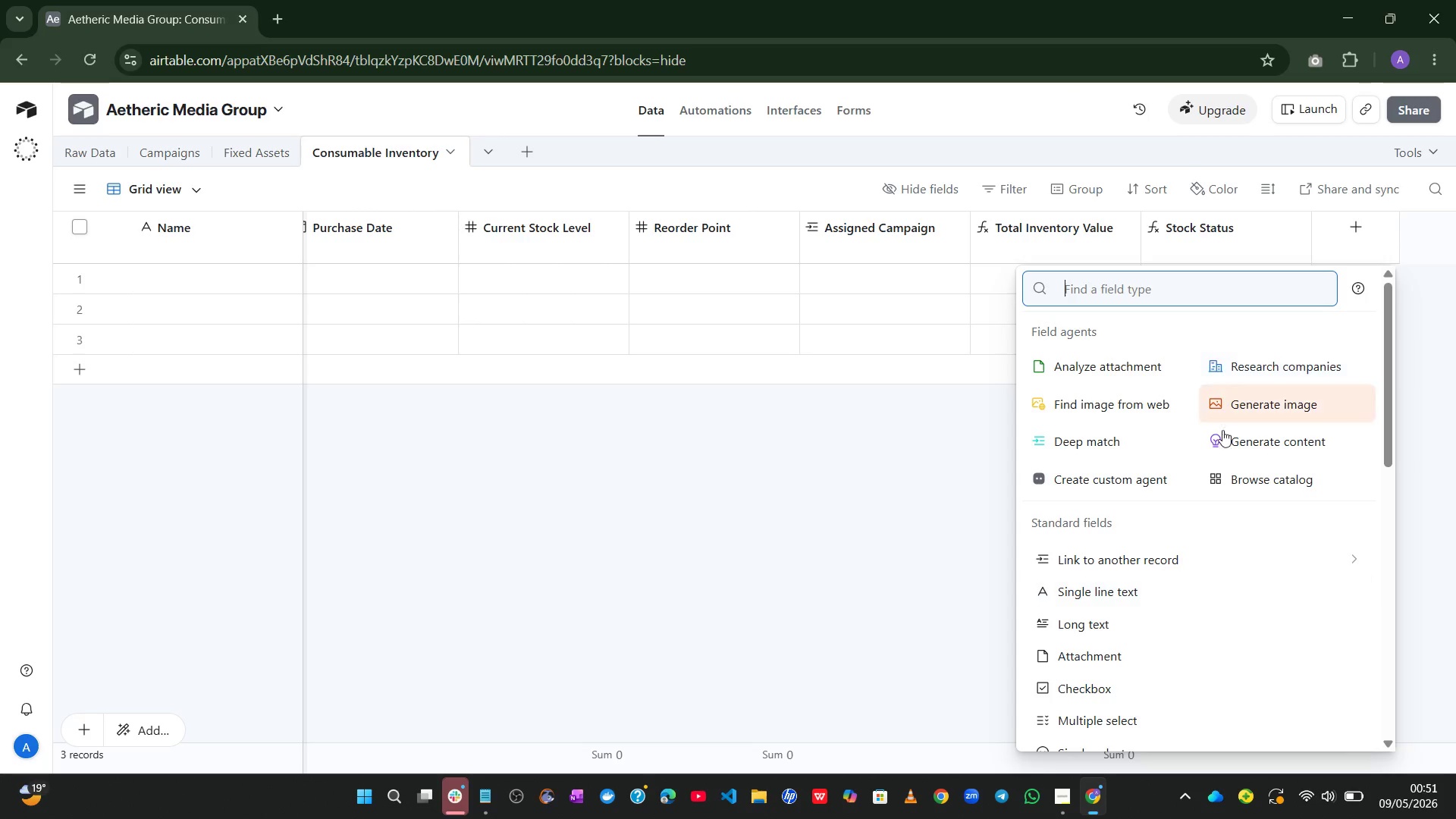 
mouse_move([1176, 504])
 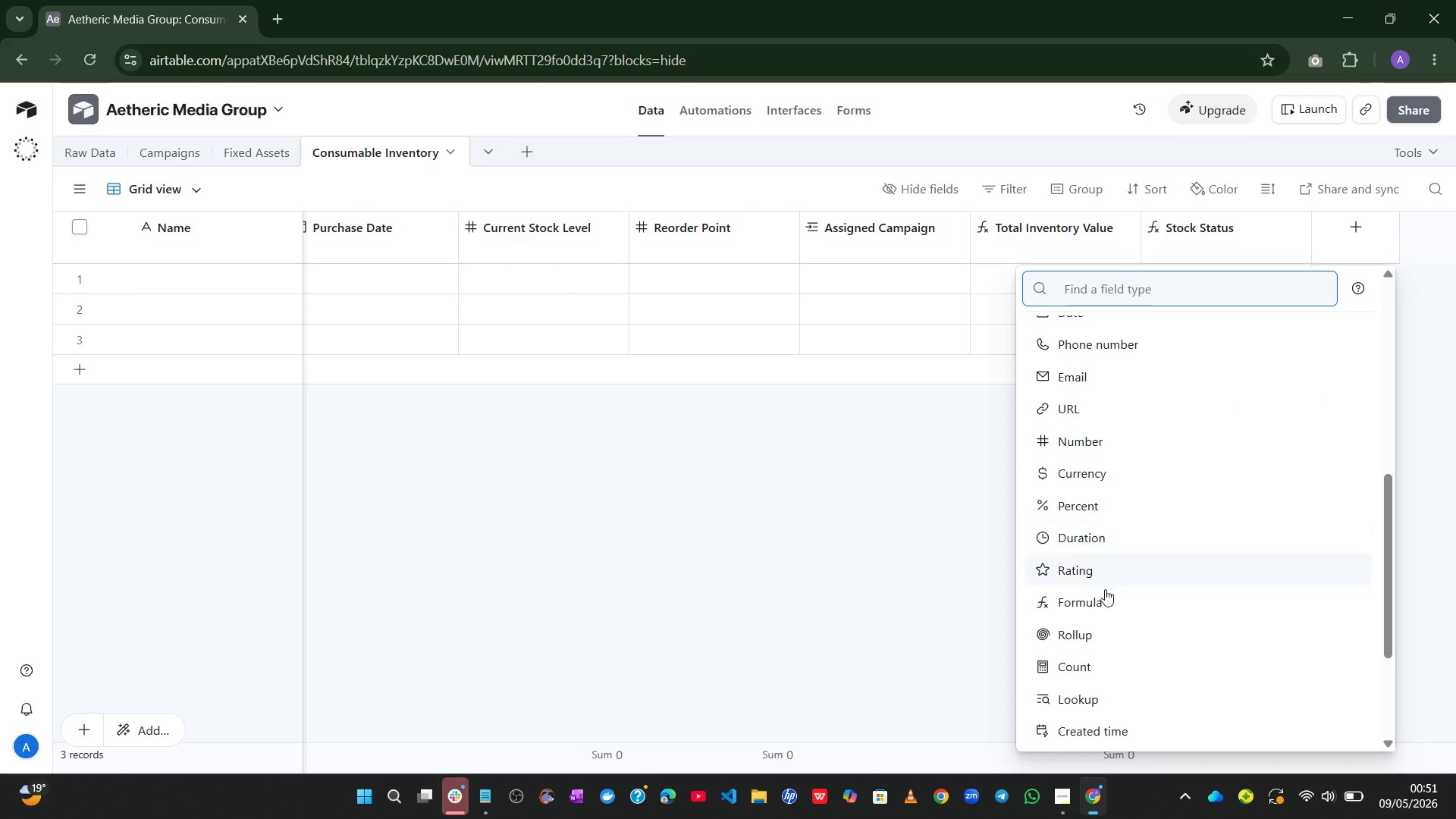 
left_click([1100, 606])
 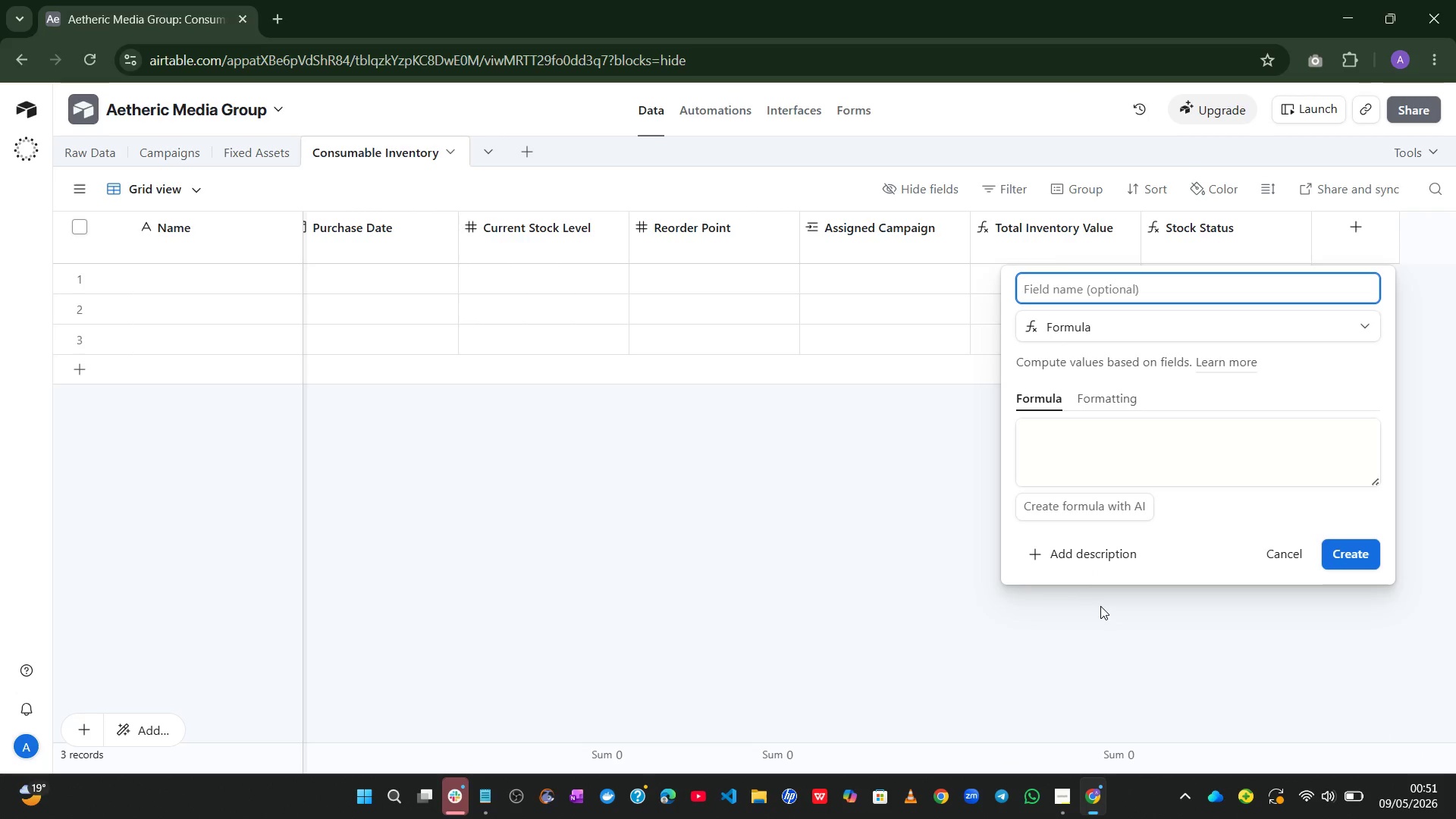 
hold_key(key=CapsLock, duration=0.44)
 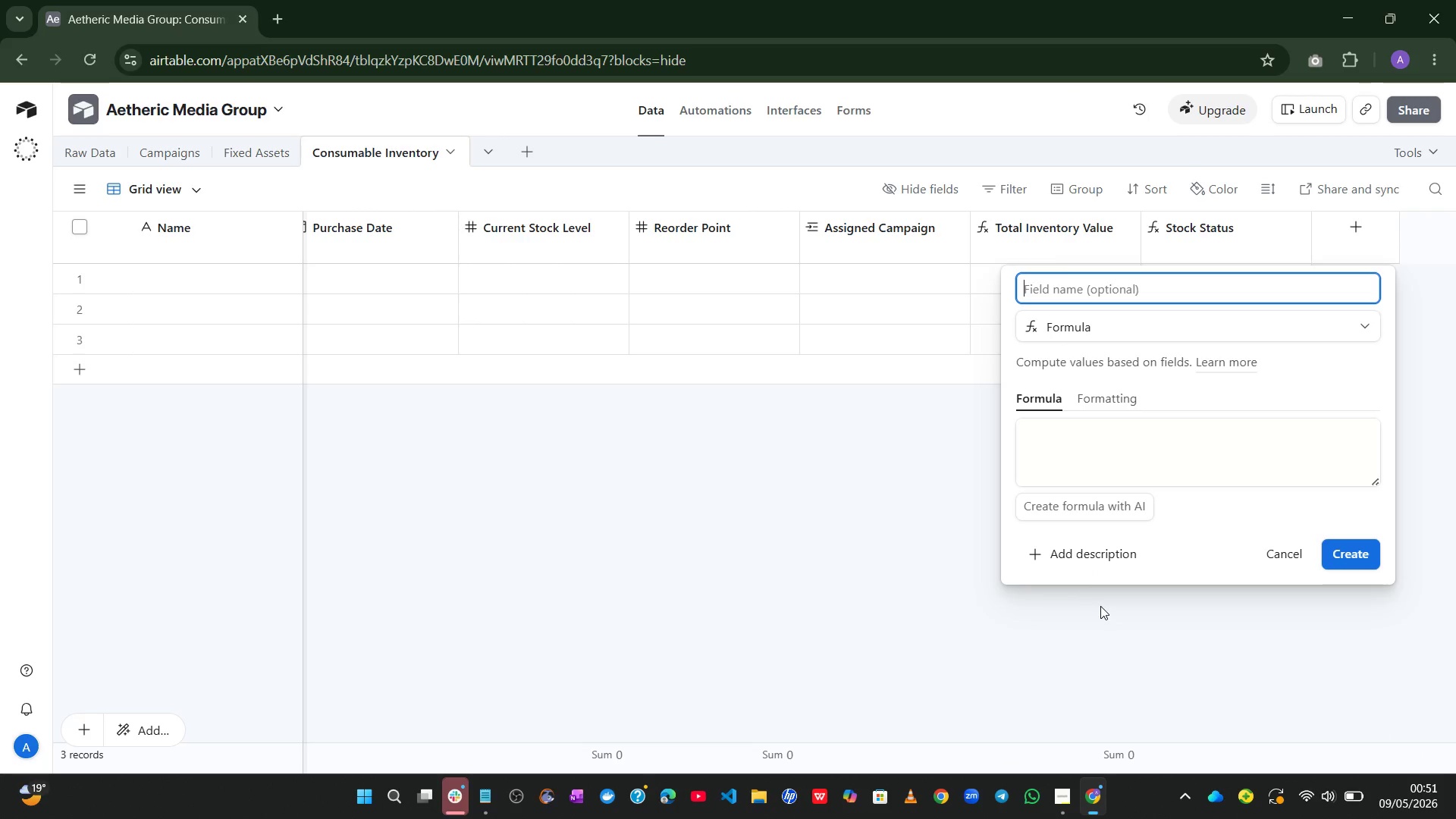 
type(Stock Health Check)
 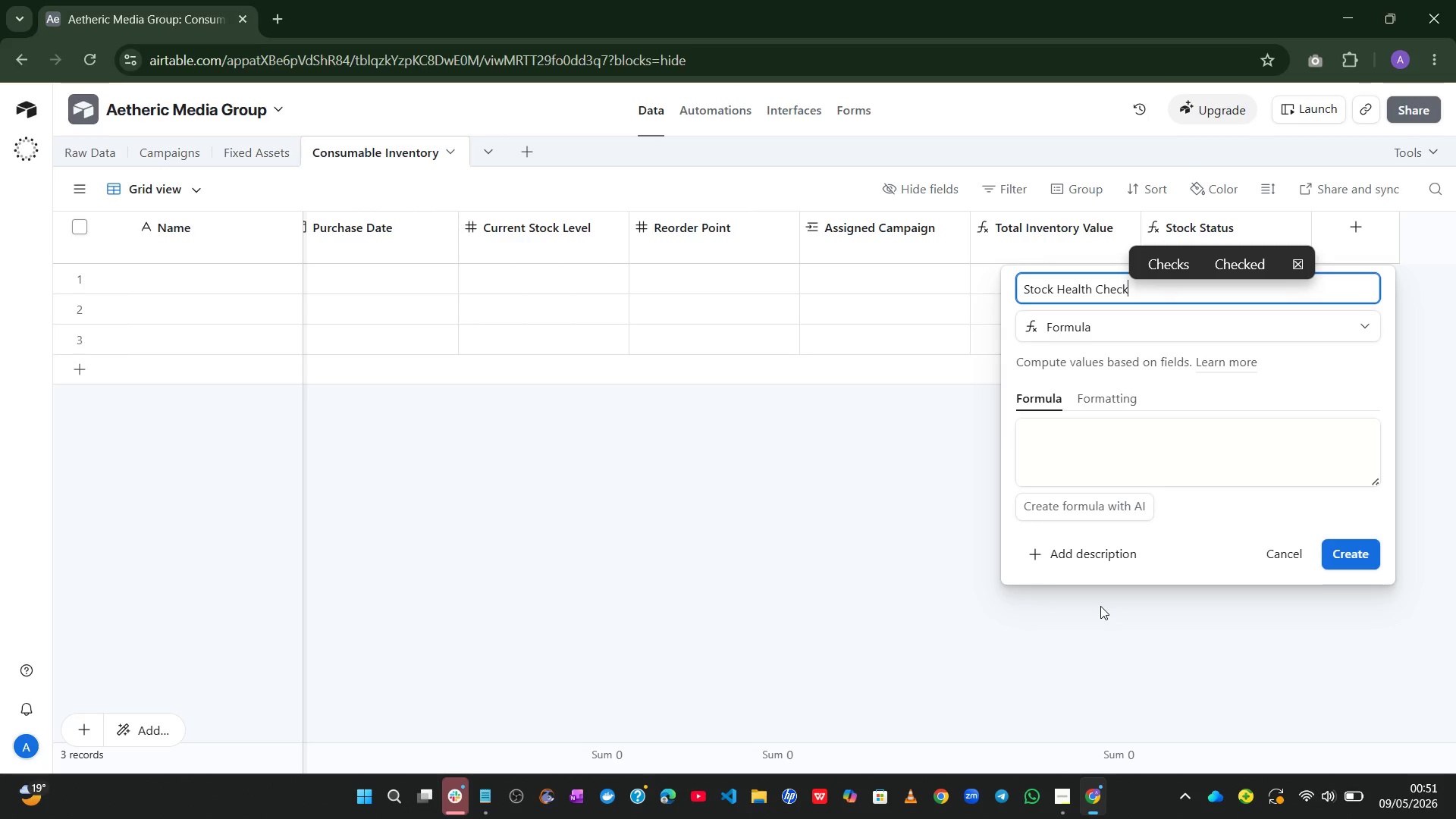 
left_click_drag(start_coordinate=[1379, 481], to_coordinate=[1439, 761])
 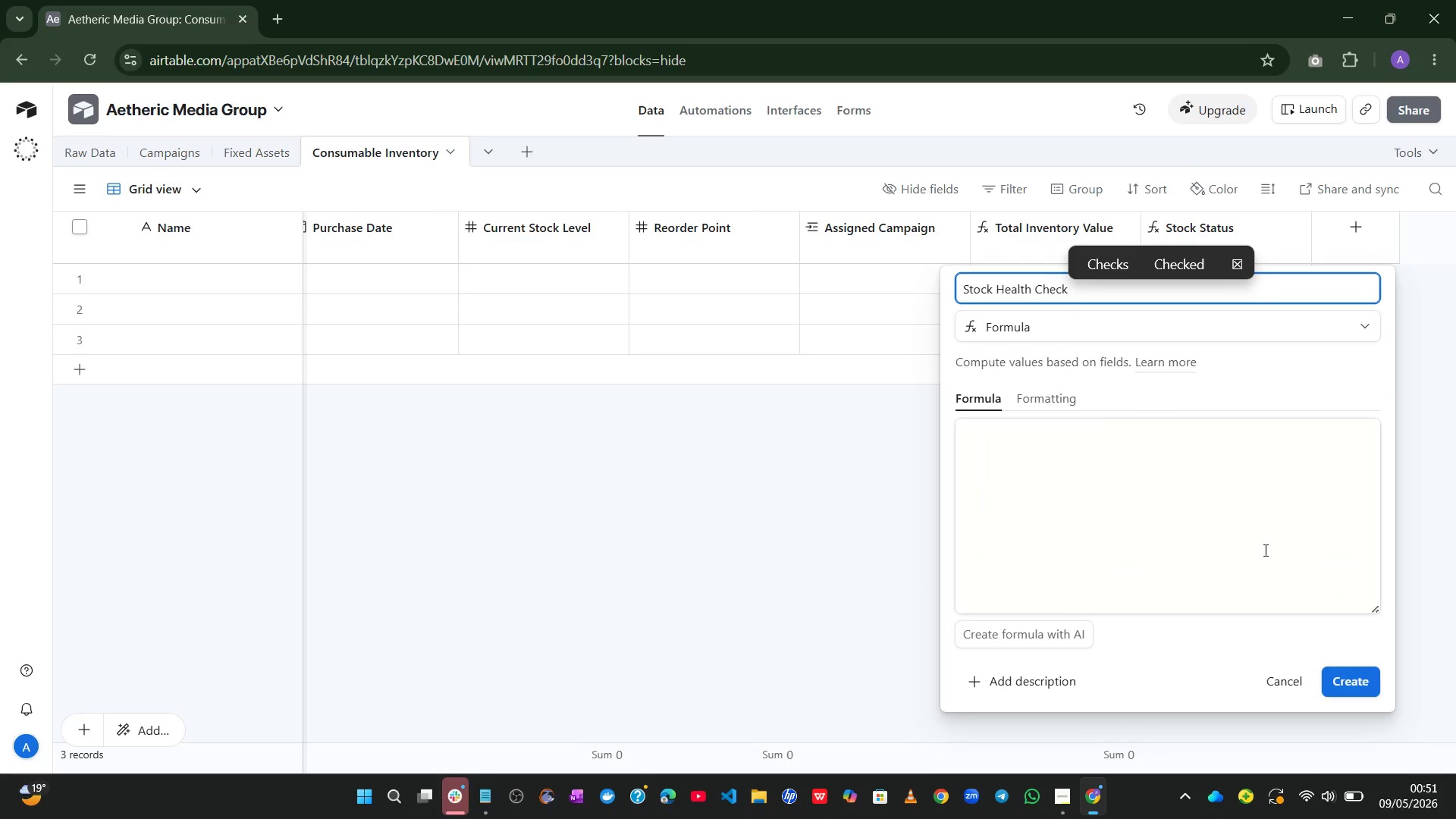 
left_click([1264, 550])
 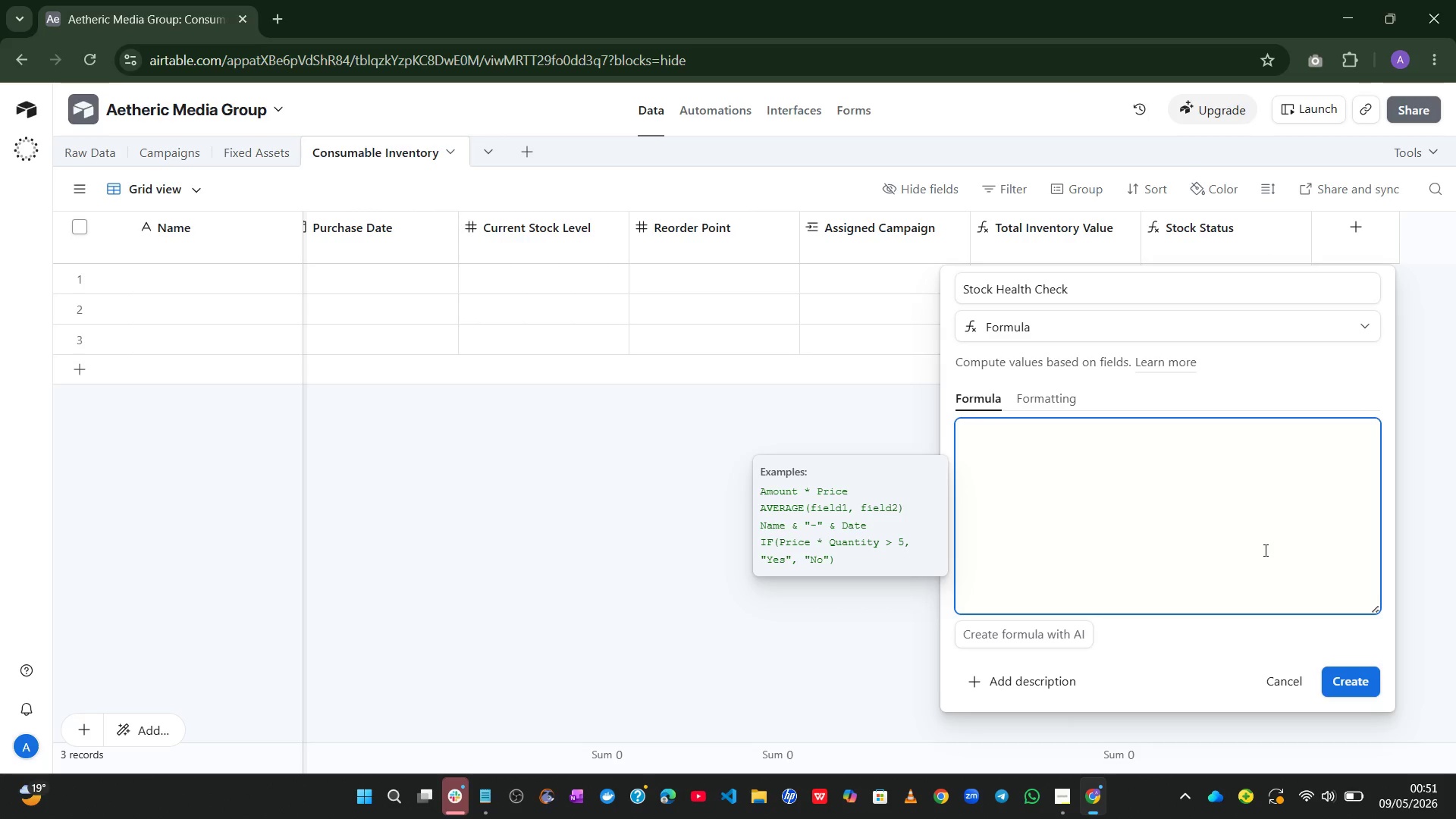 
wait(6.41)
 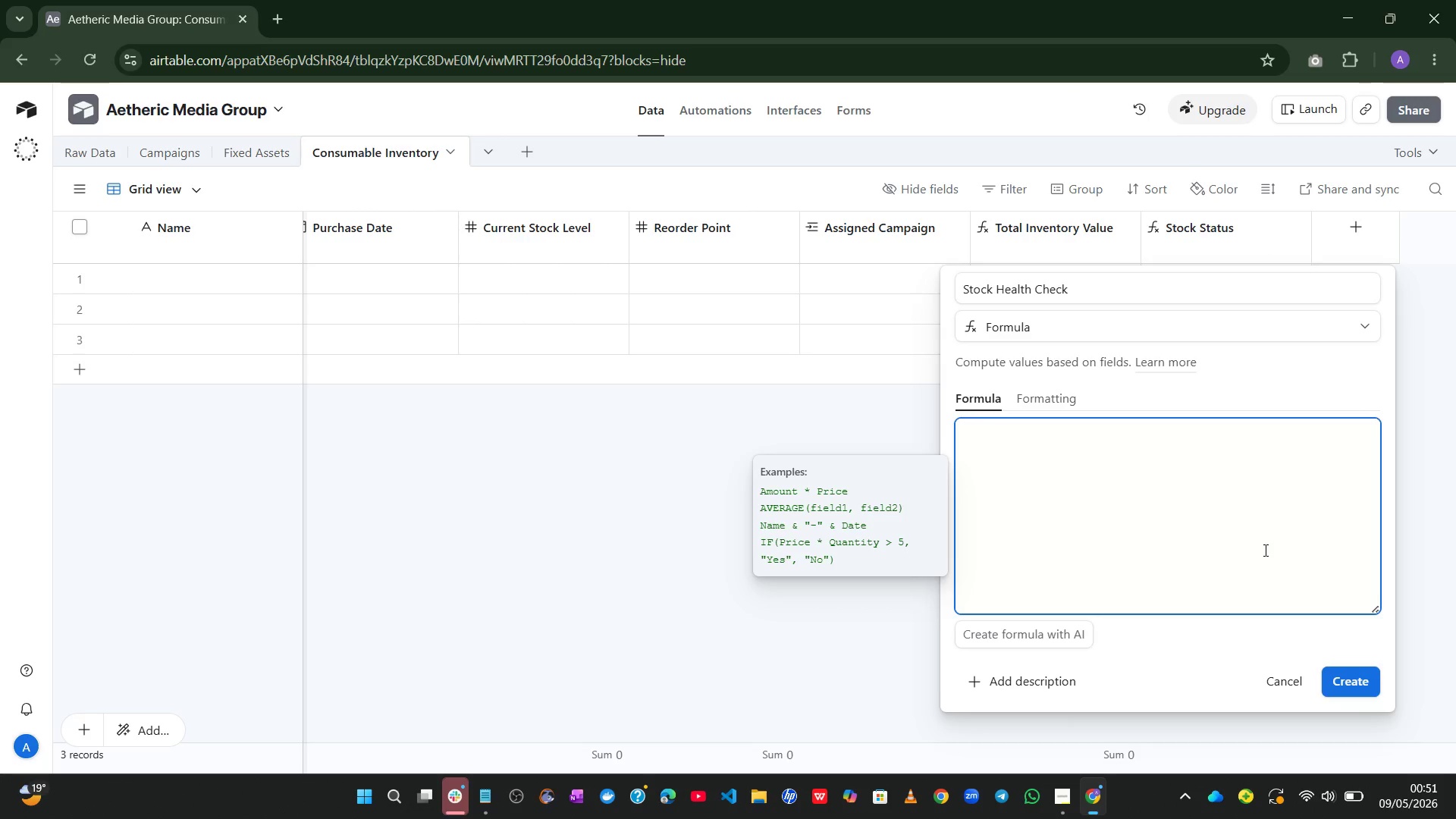 
type(if)
key(Tab)
type(cu)
key(Tab)
type(<0,@)
 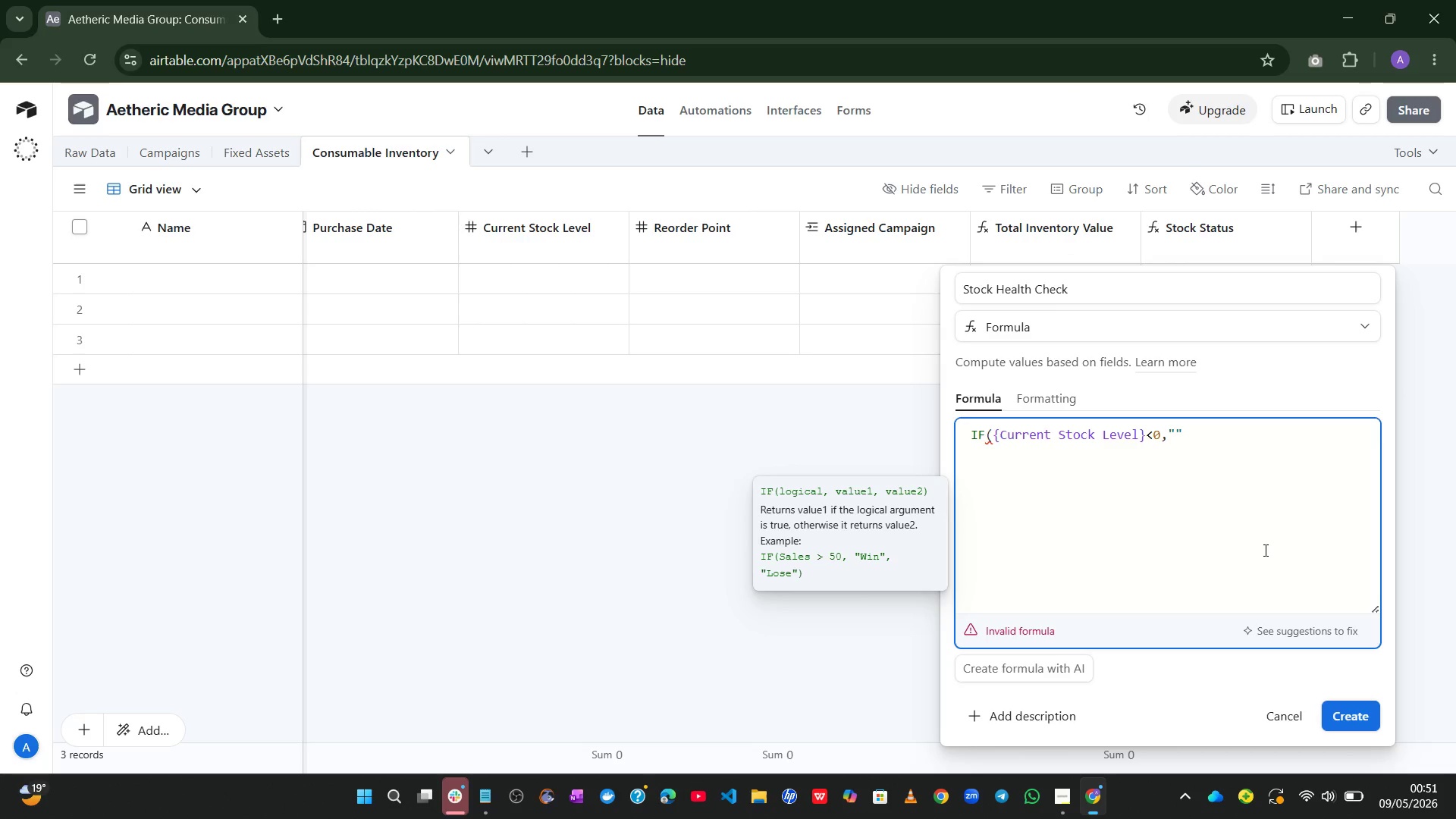 
key(Alt+Control+Meta+AltLeft)
 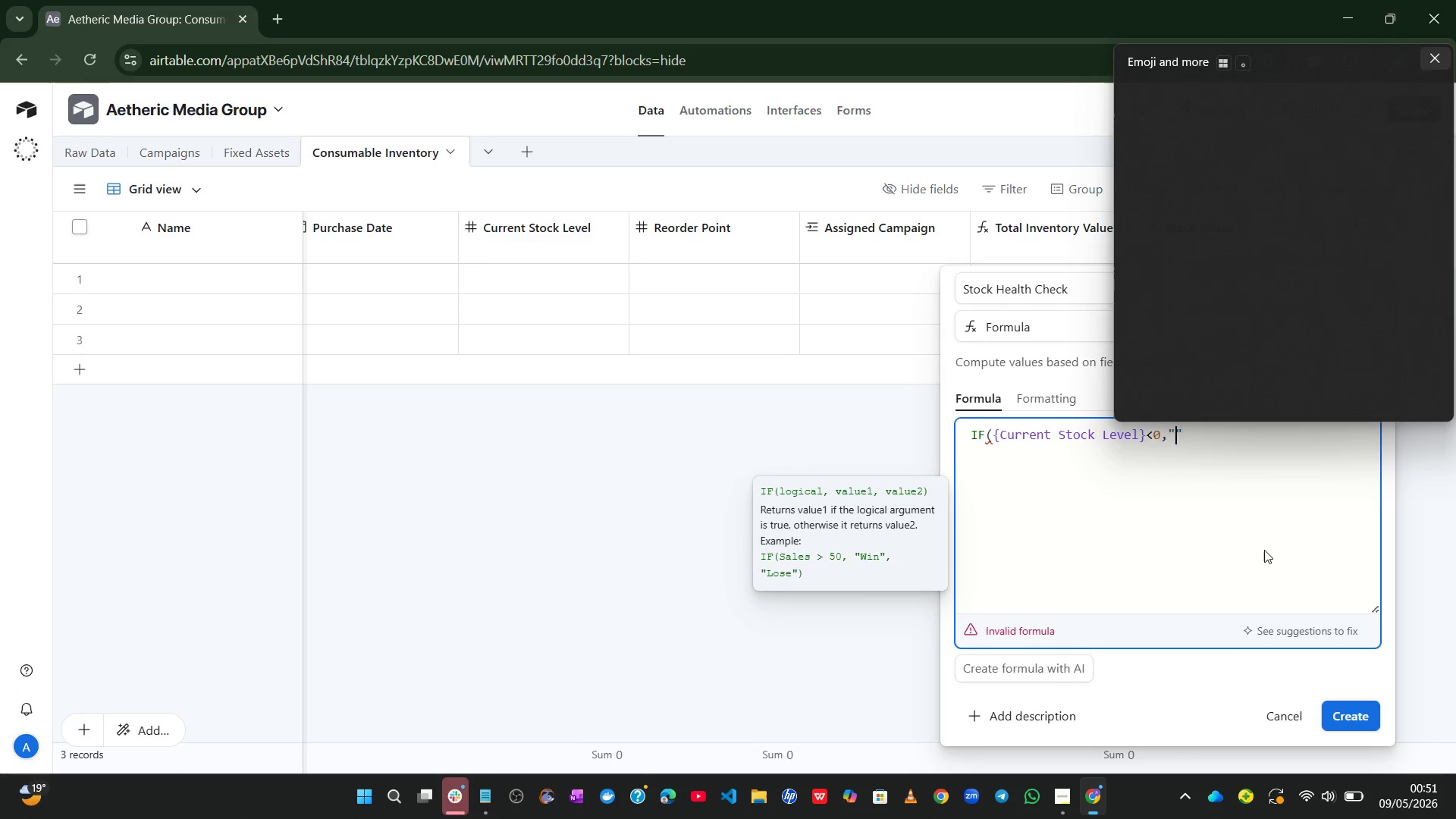 
key(Control+Meta+ControlLeft)
 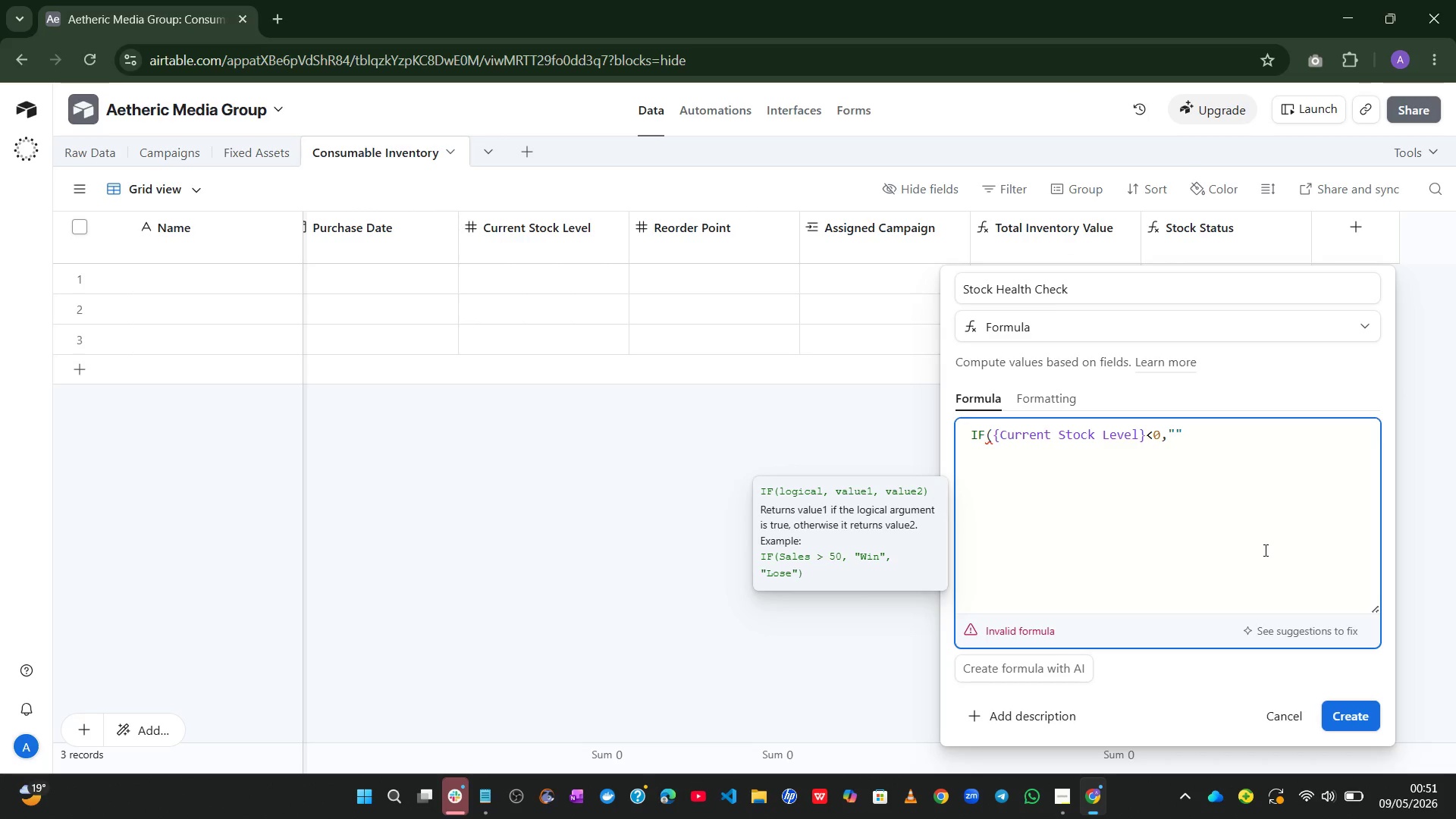 
key(Meta+MetaLeft)
 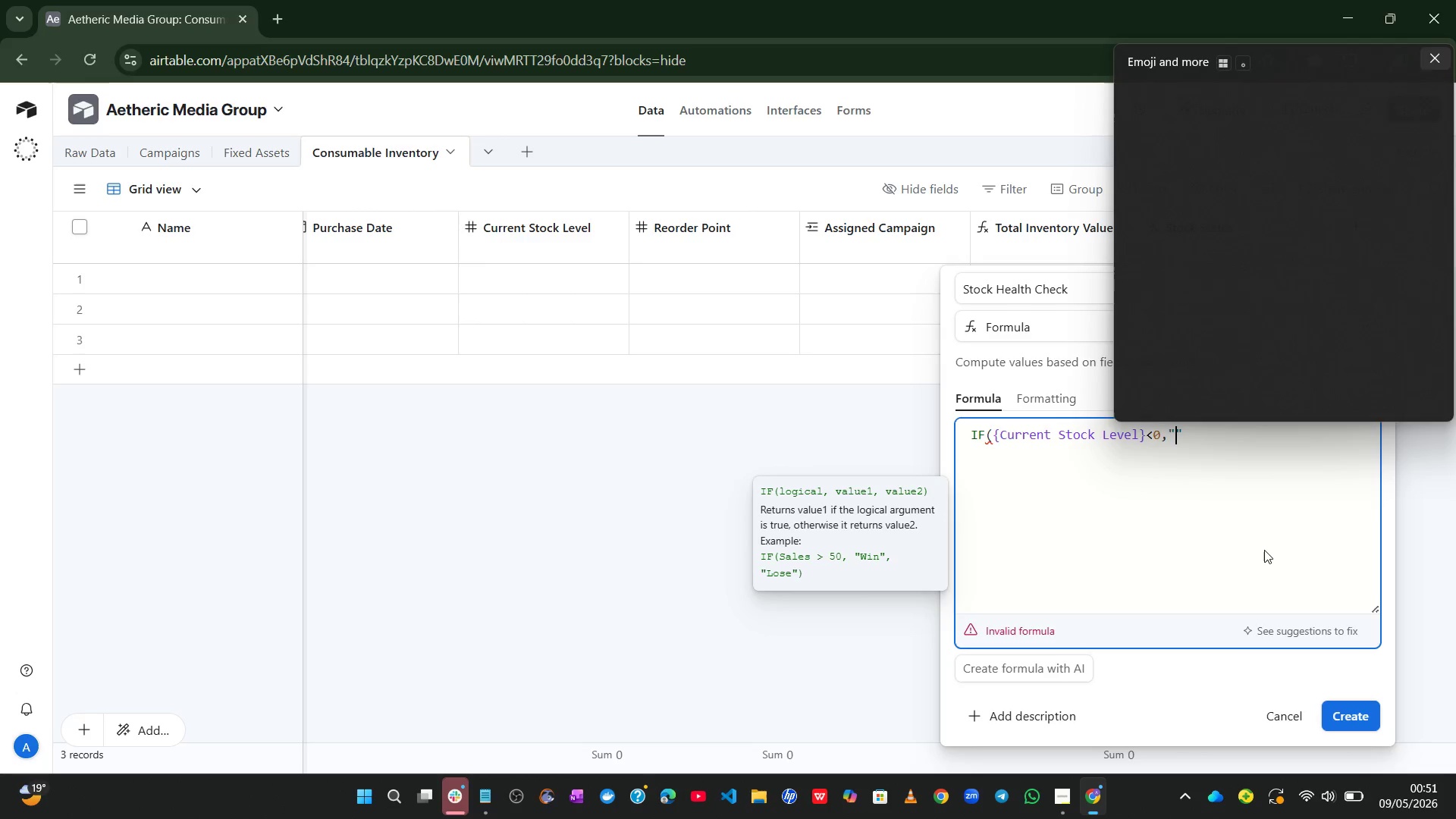 
key(Alt+Control+Meta+Shift+ShiftLeft)
 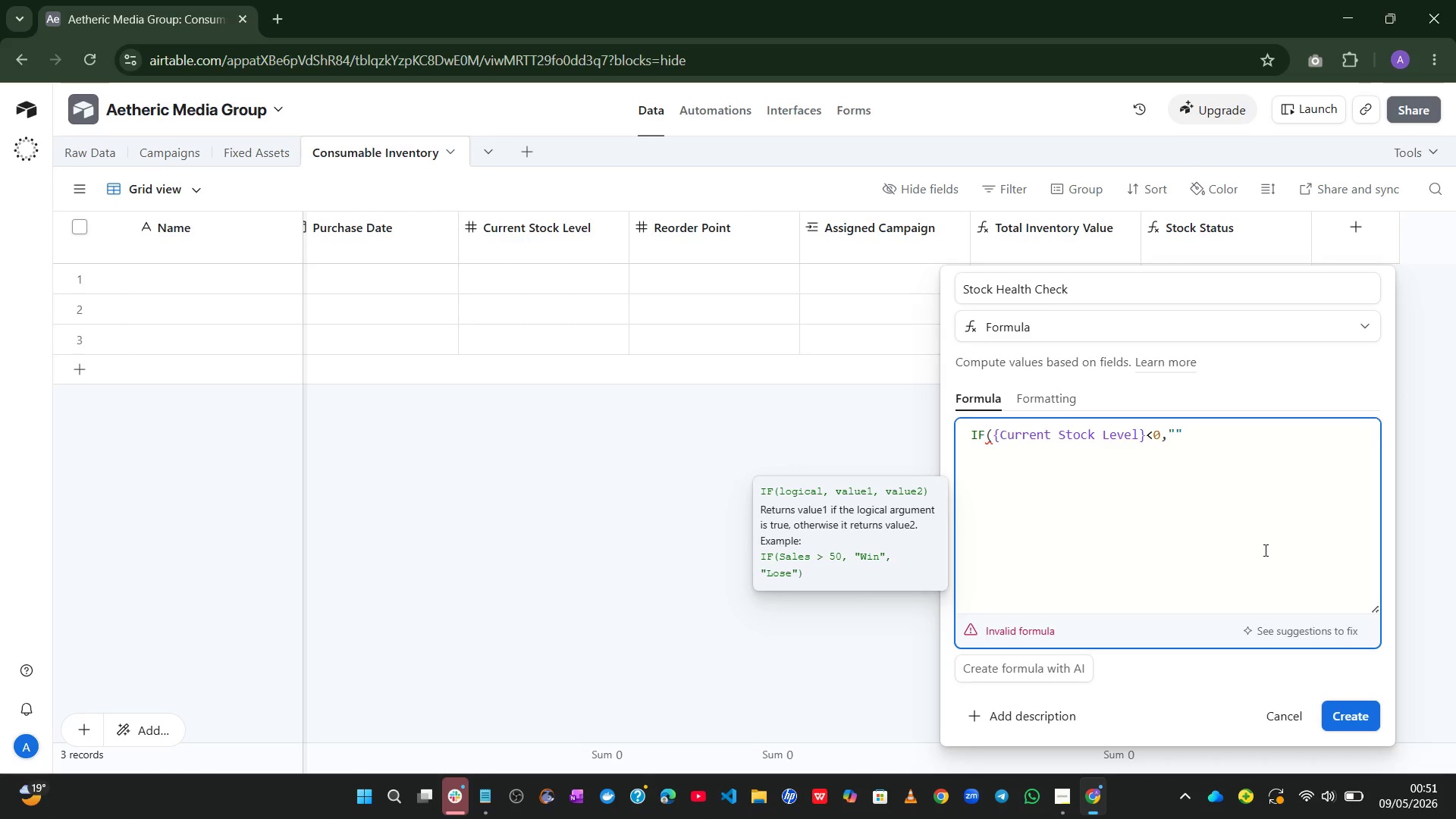 
key(Alt+Control+Meta+Shift+Space)
 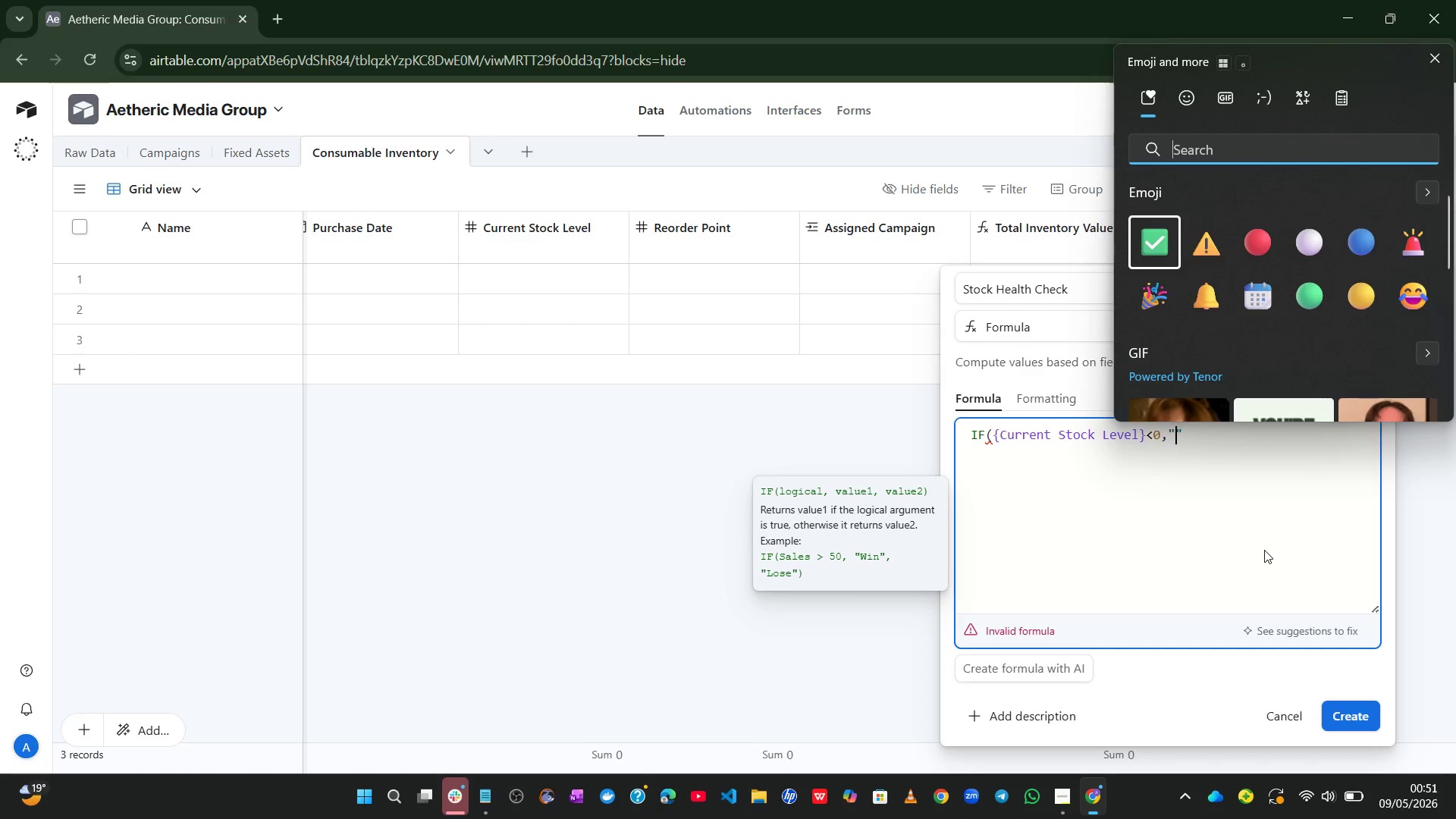 
key(X)
 